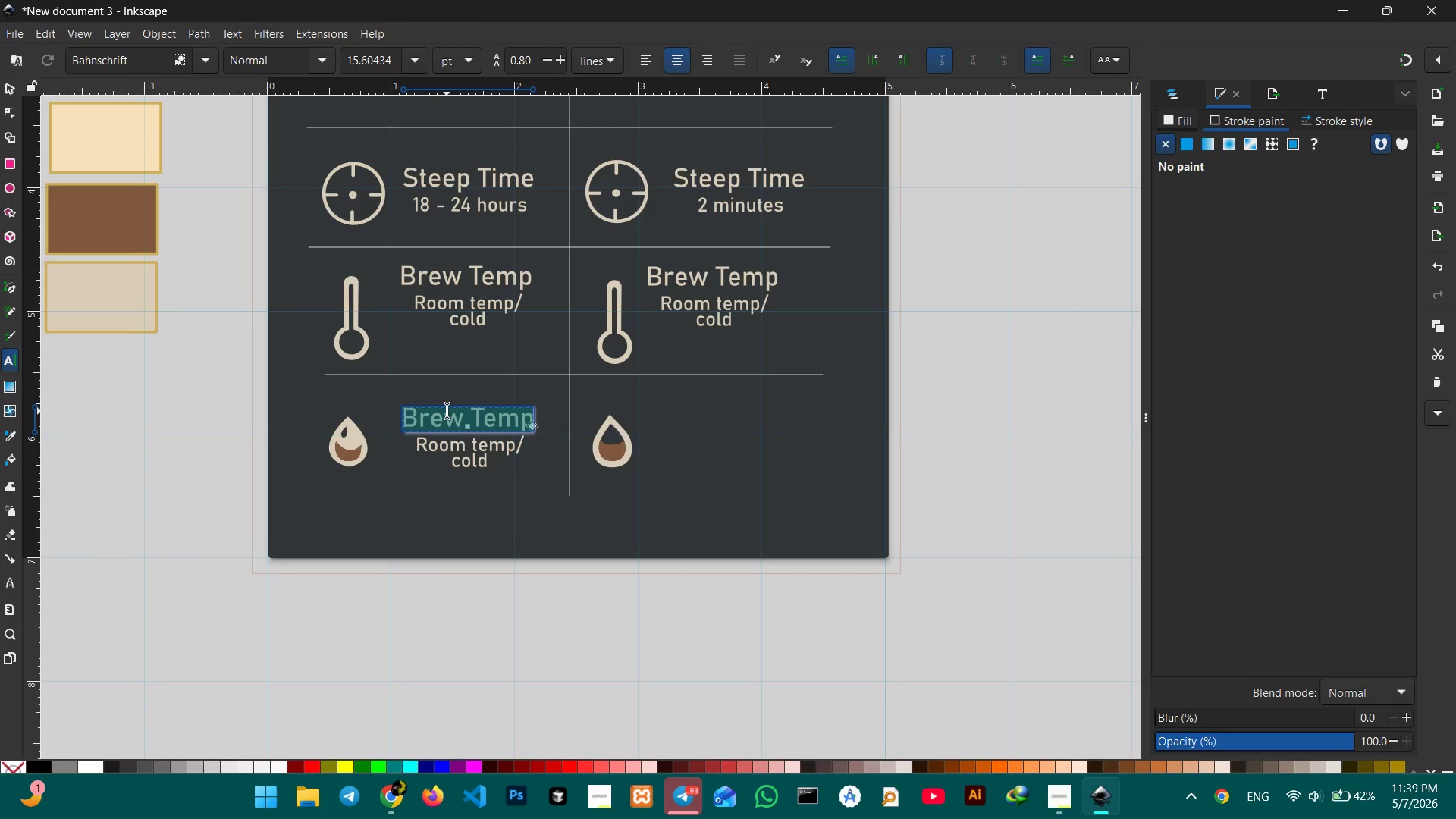 
type(Flavour )
 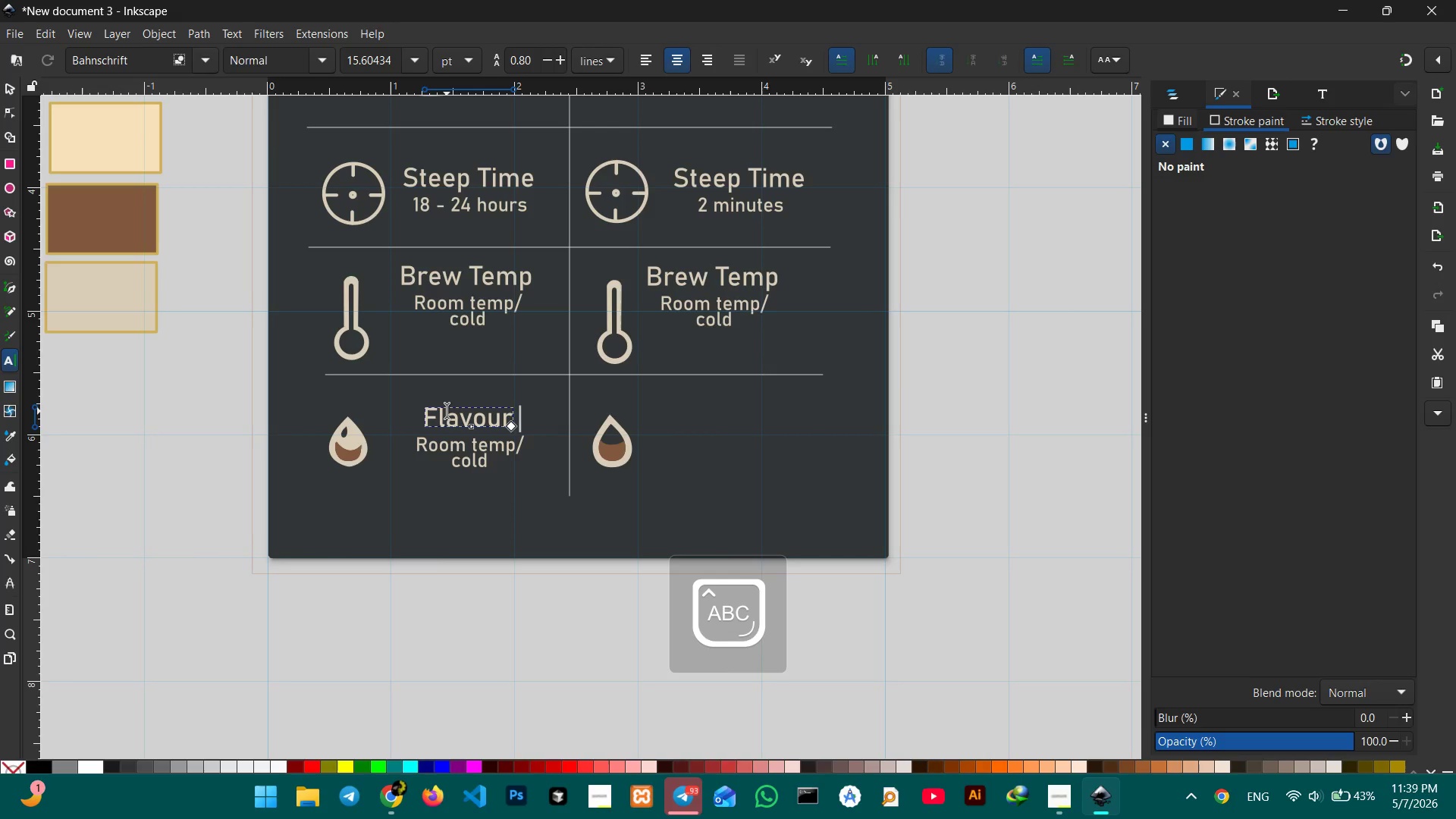 
key(ArrowLeft)
 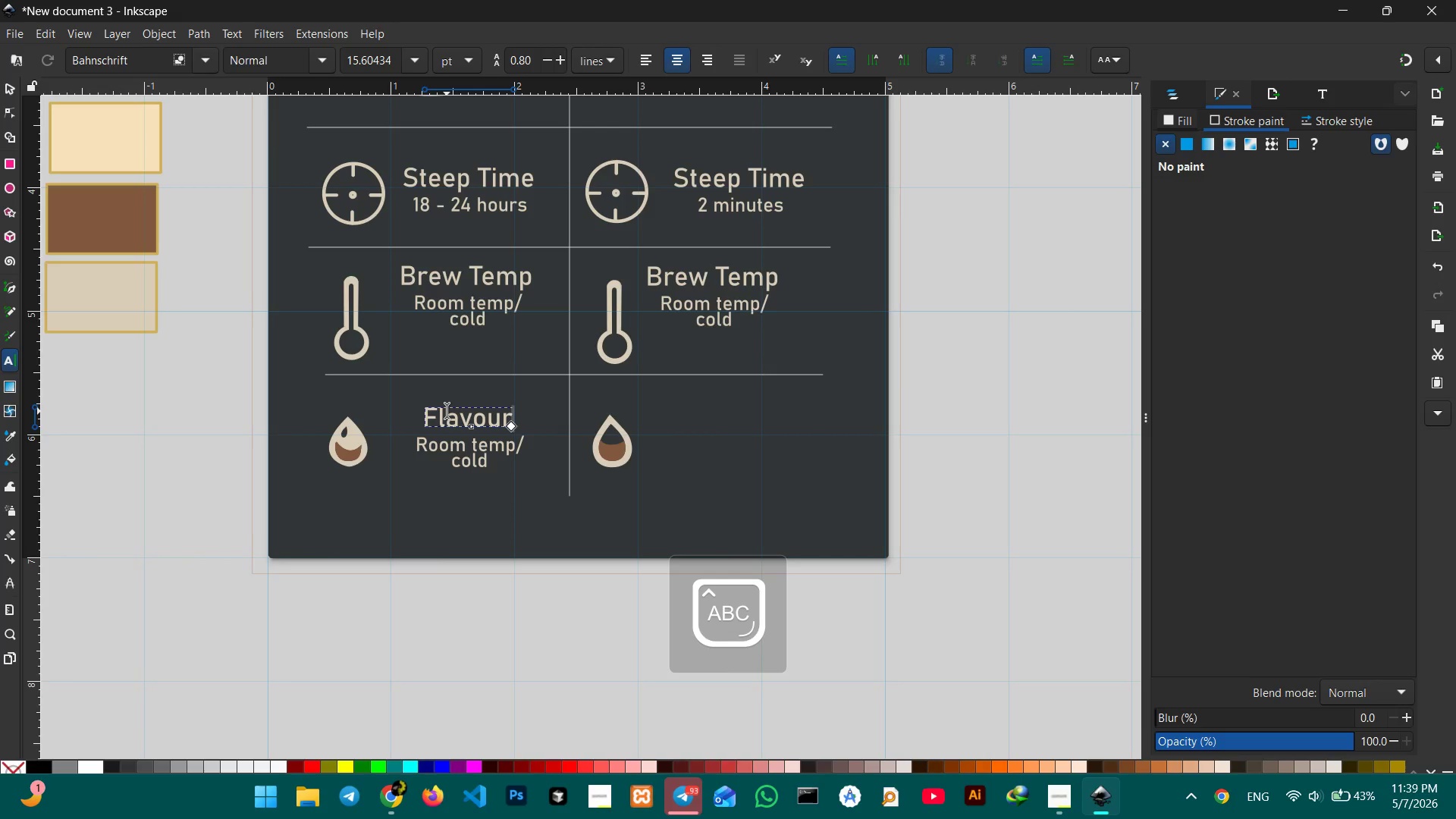 
key(ArrowLeft)
 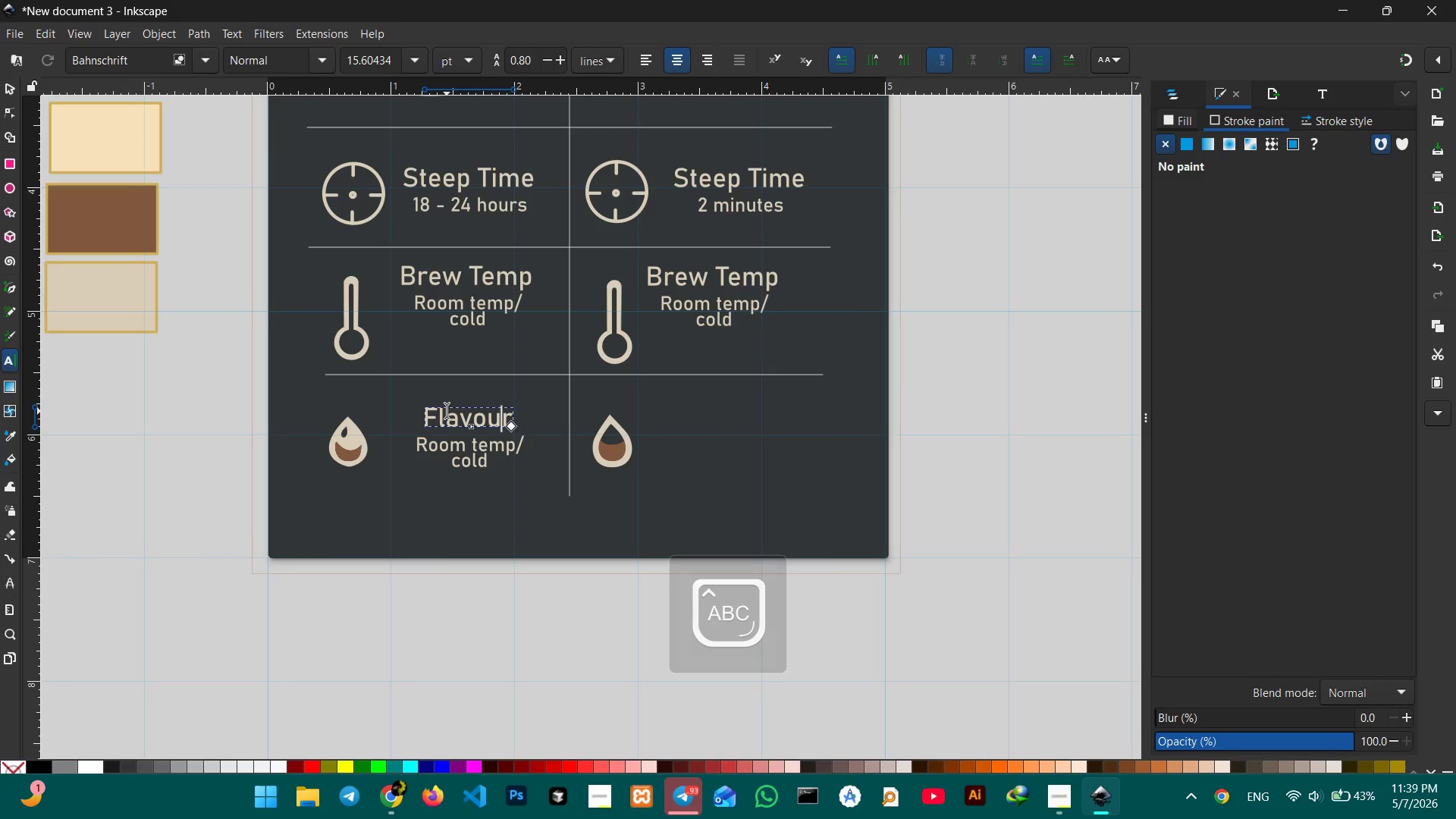 
key(Backspace)
 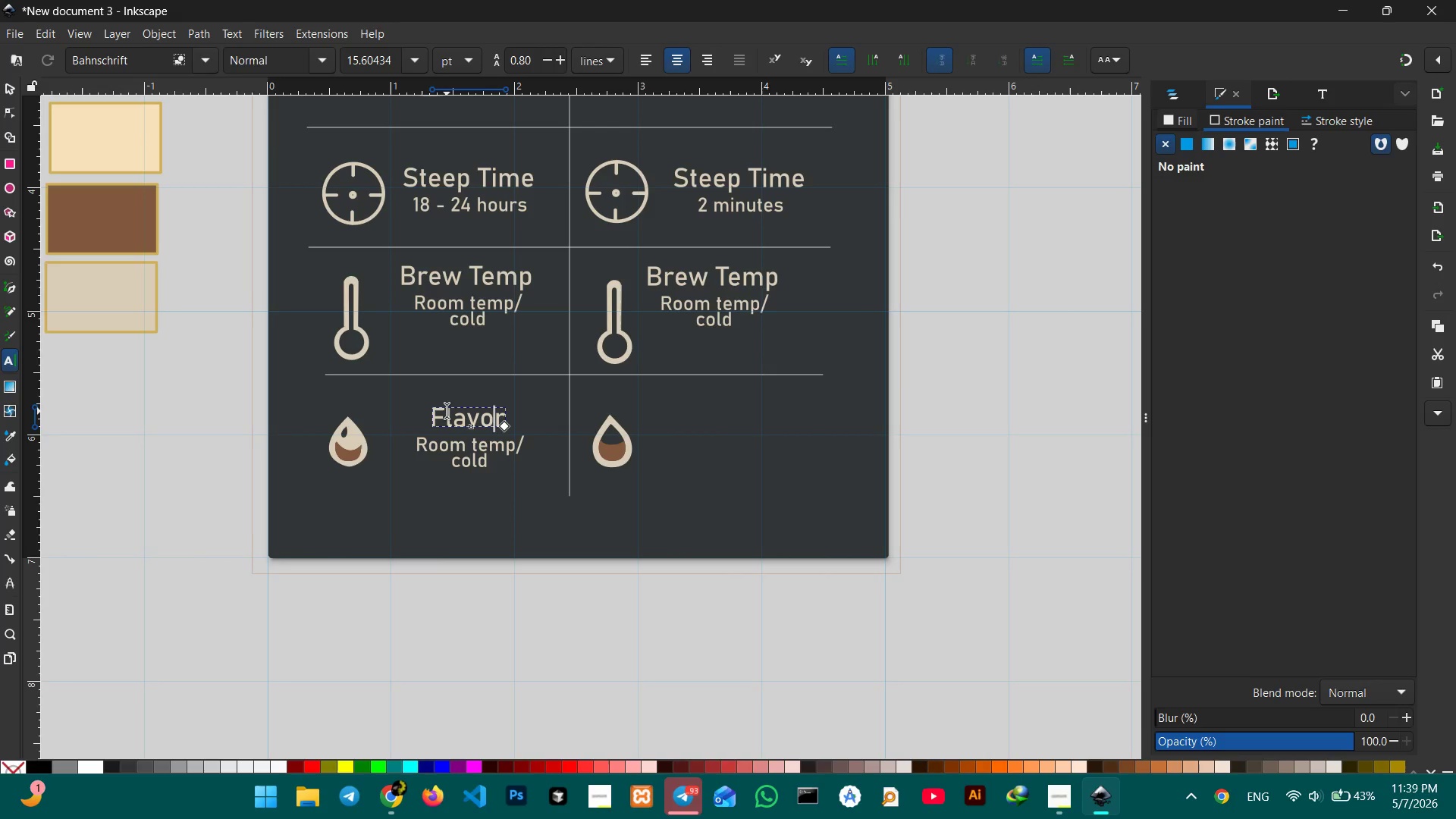 
key(ArrowRight)
 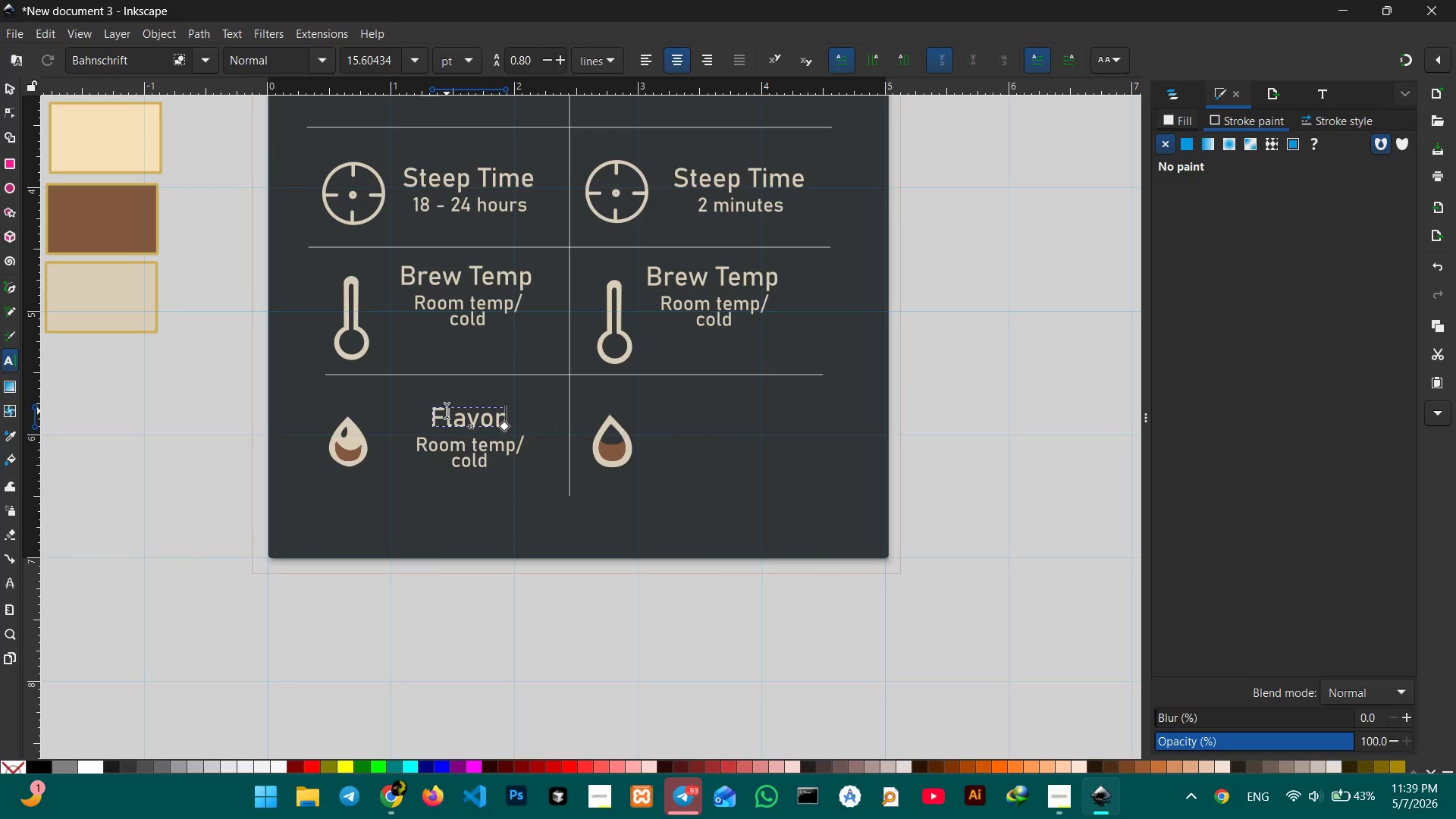 
key(ArrowRight)
 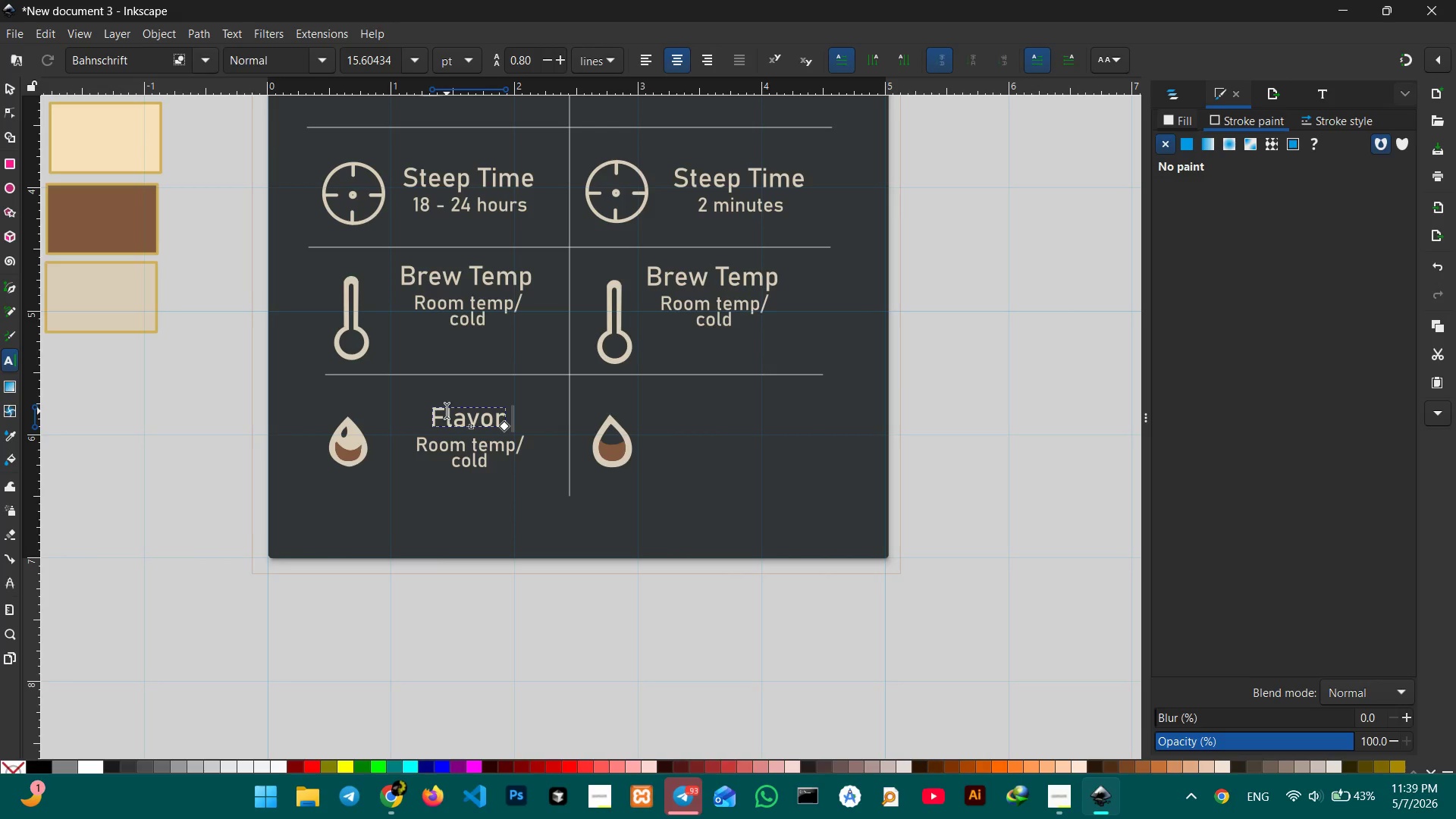 
key(ArrowRight)
 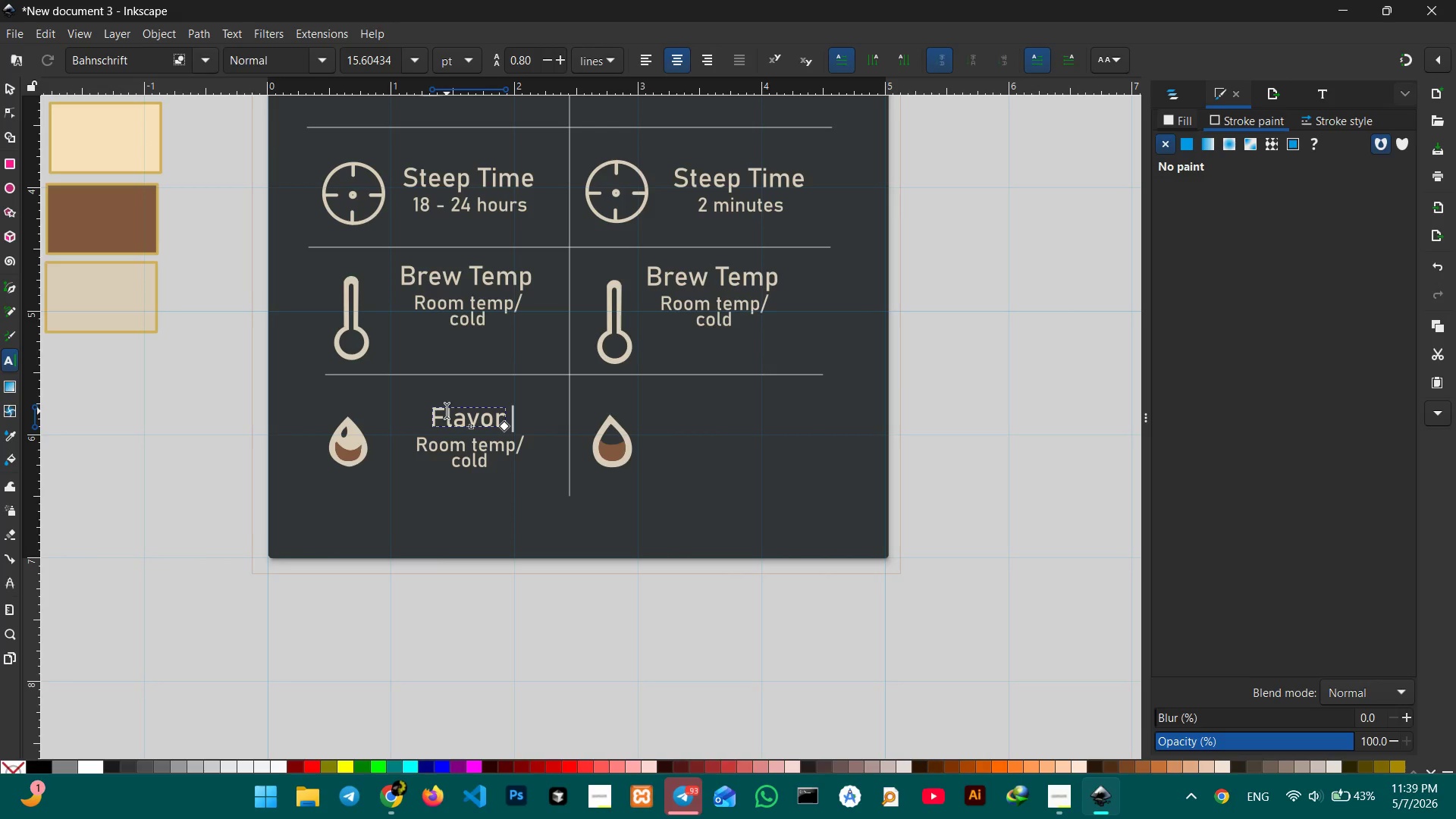 
type(Profile)
 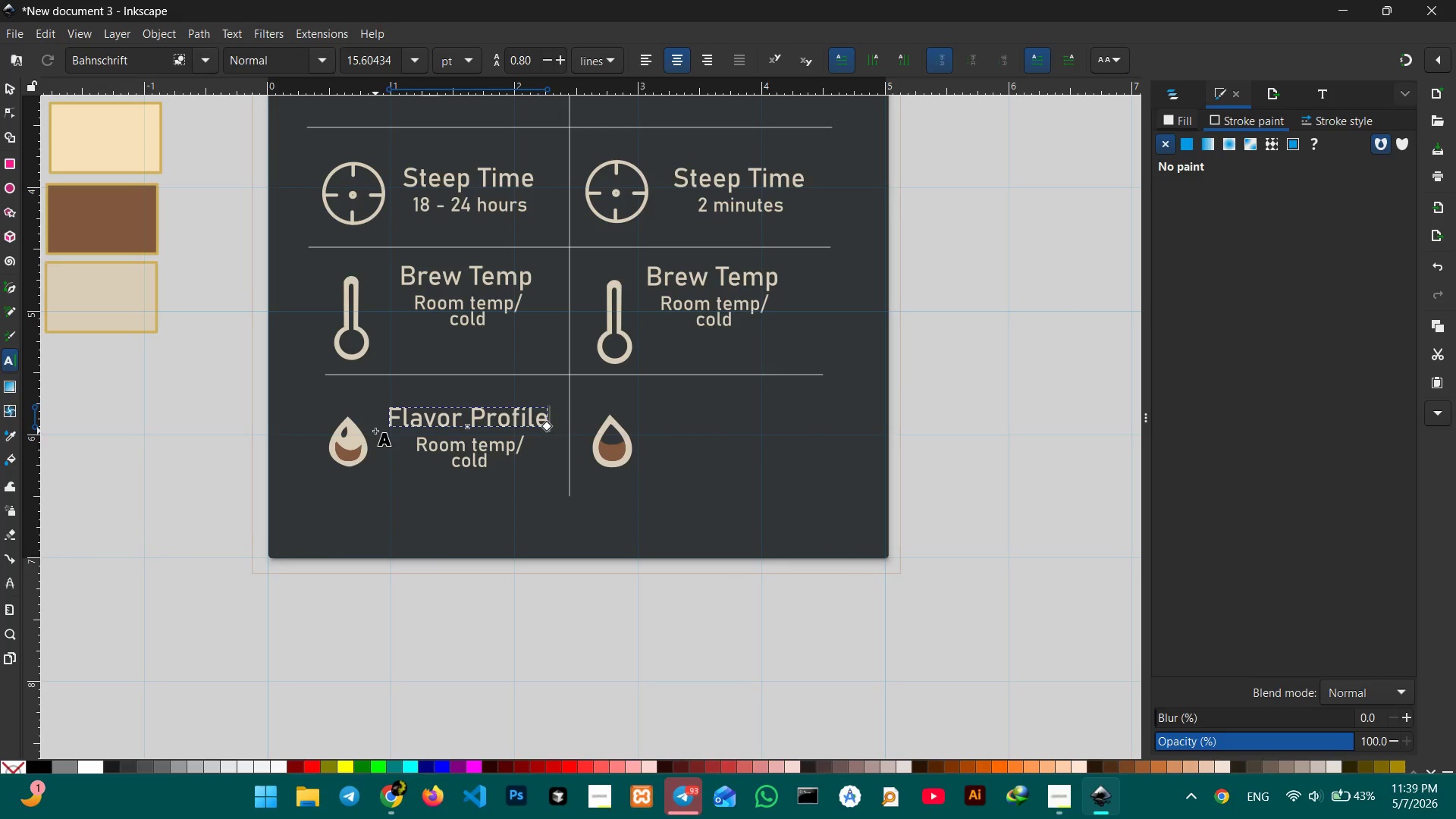 
wait(8.05)
 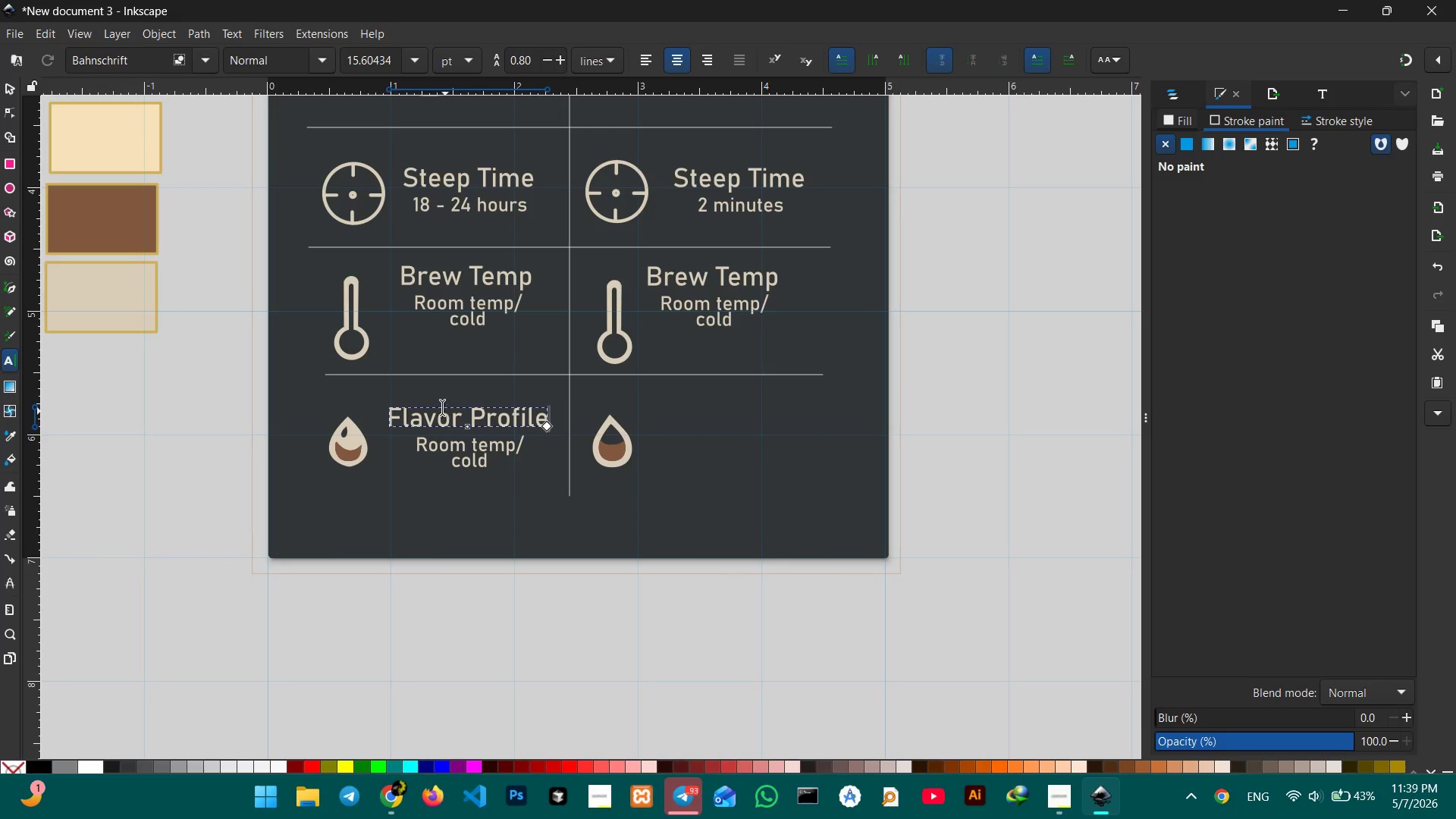 
double_click([444, 450])
 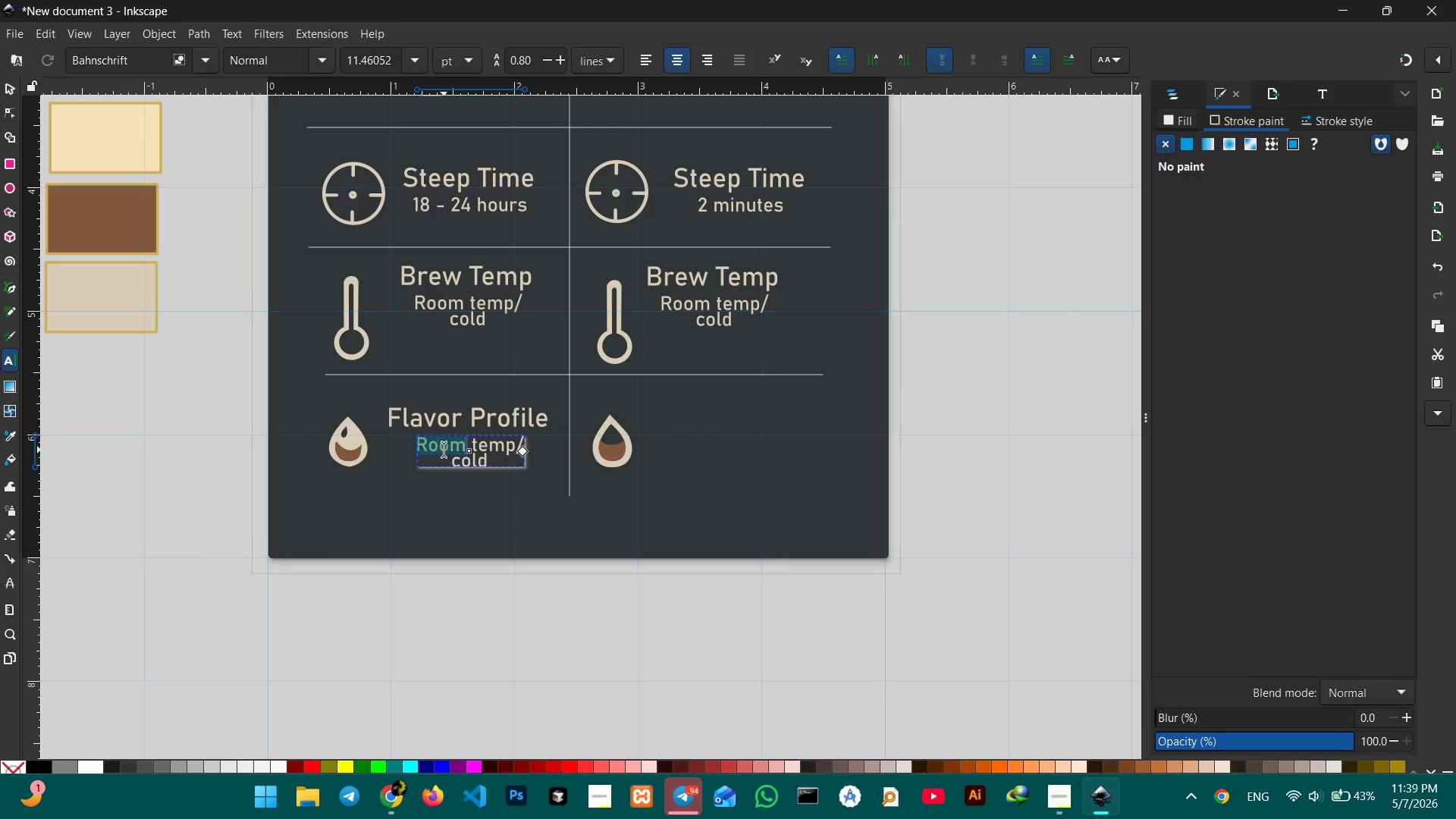 
triple_click([444, 450])
 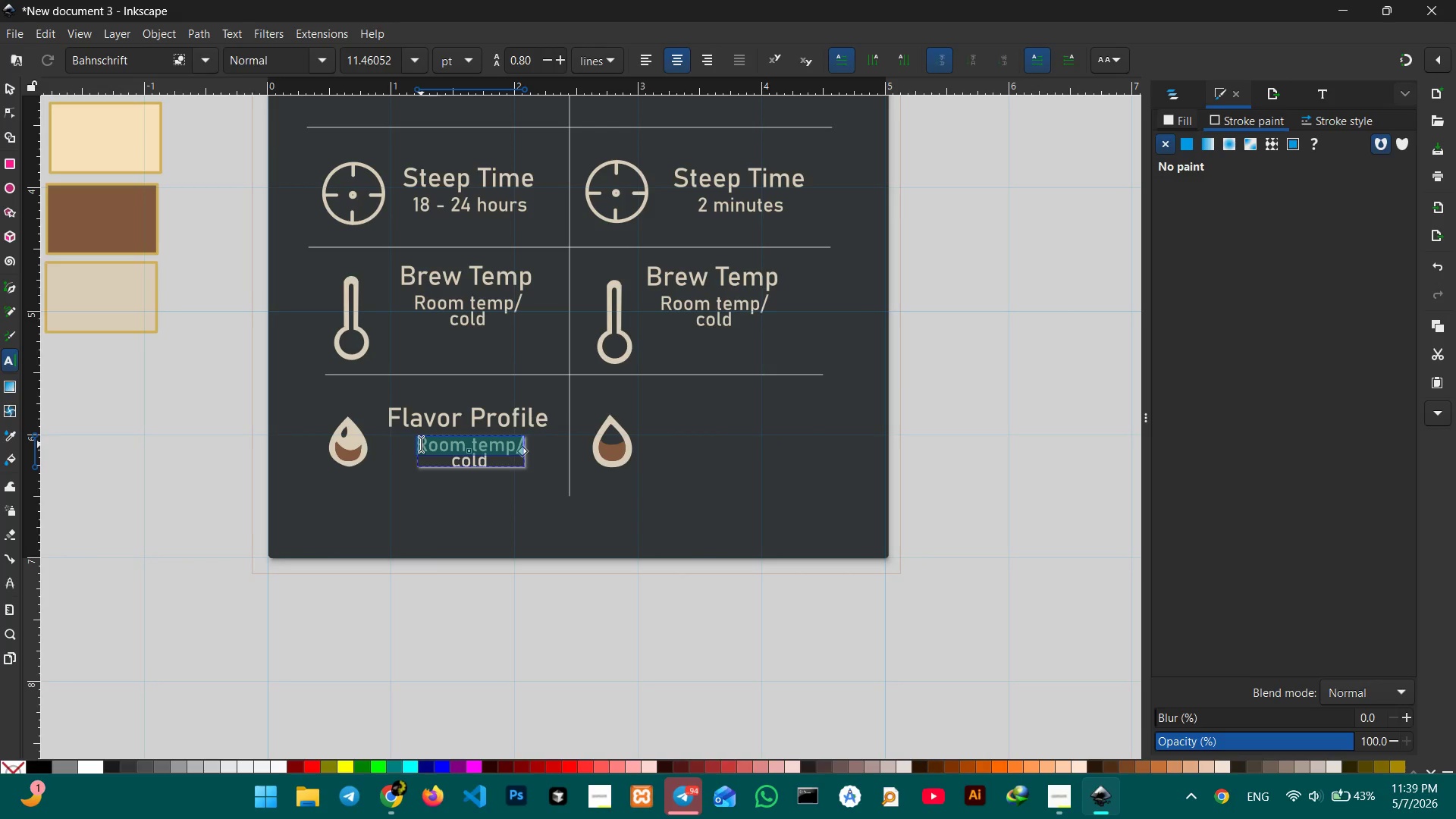 
type(Mellow/)
 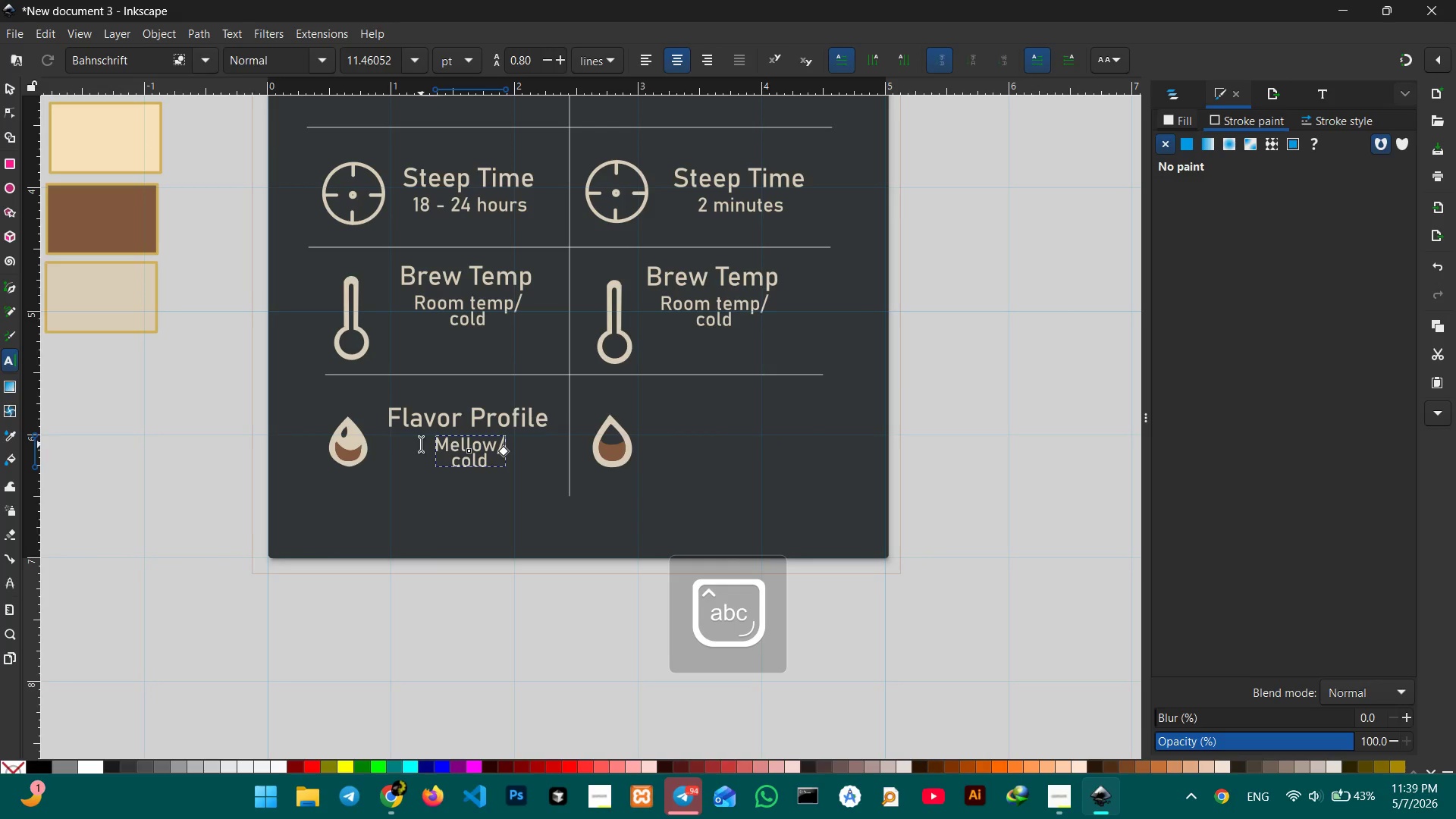 
key(Shift+Enter)
 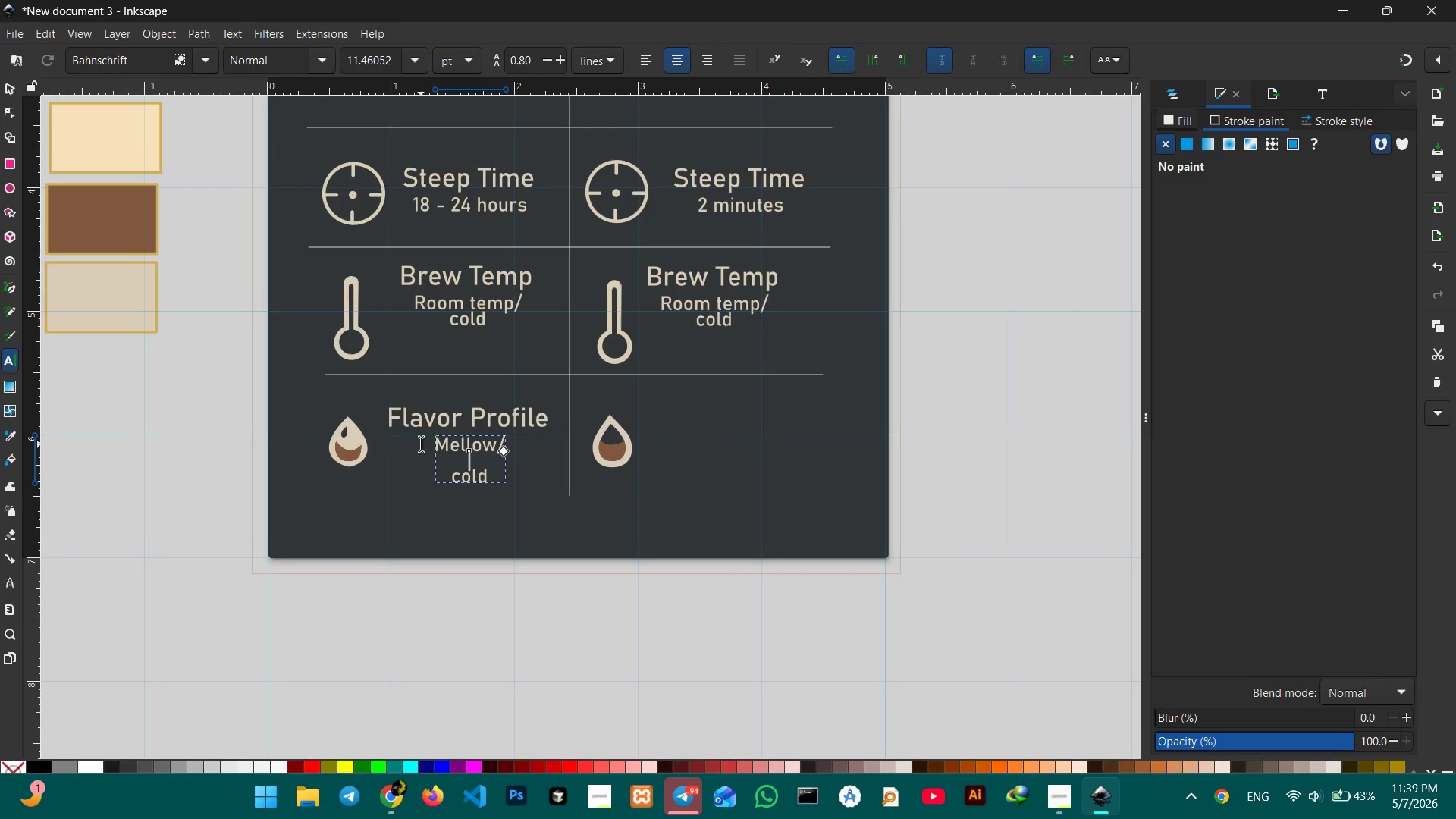 
key(ArrowDown)
 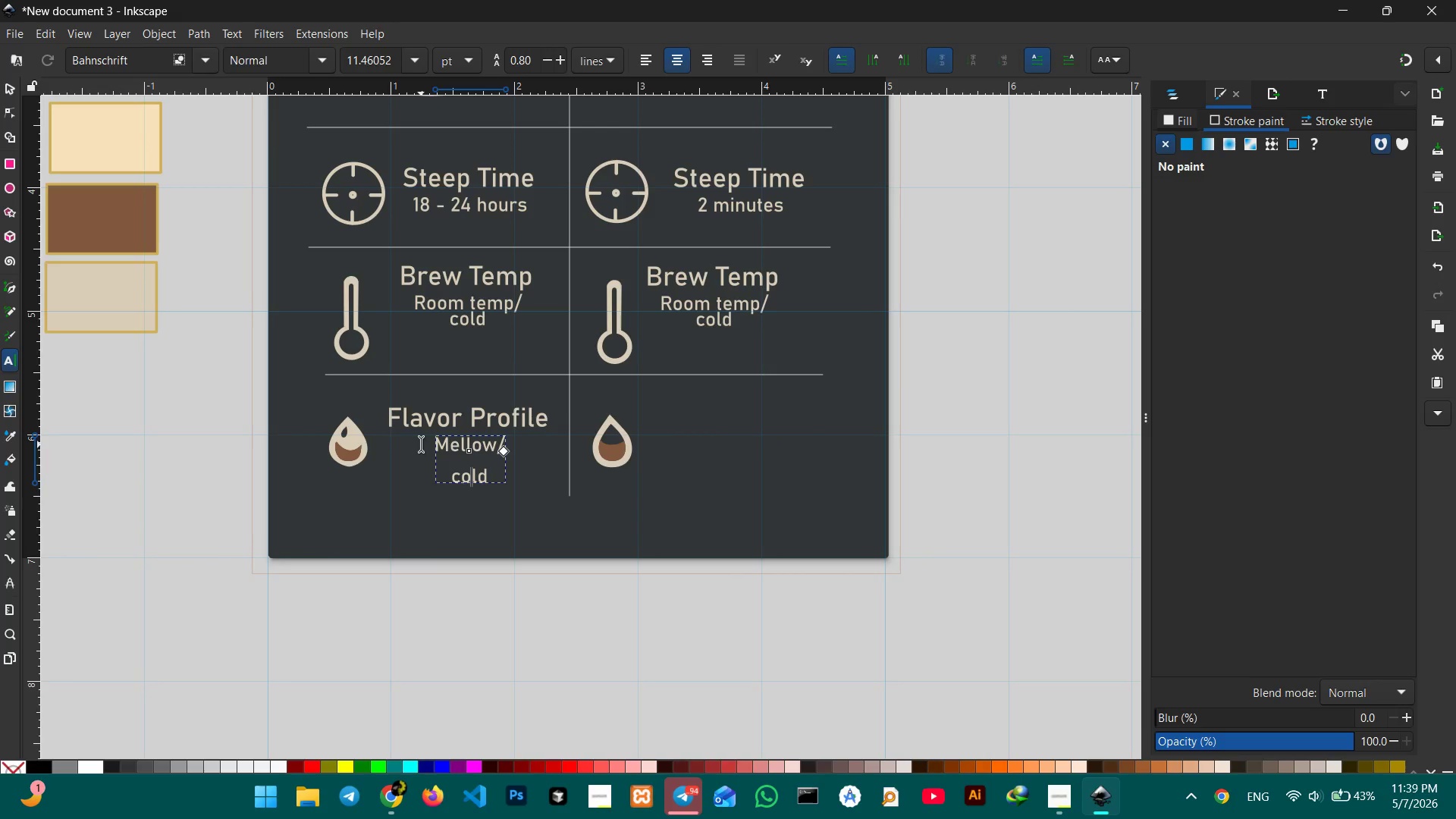 
key(ArrowDown)
 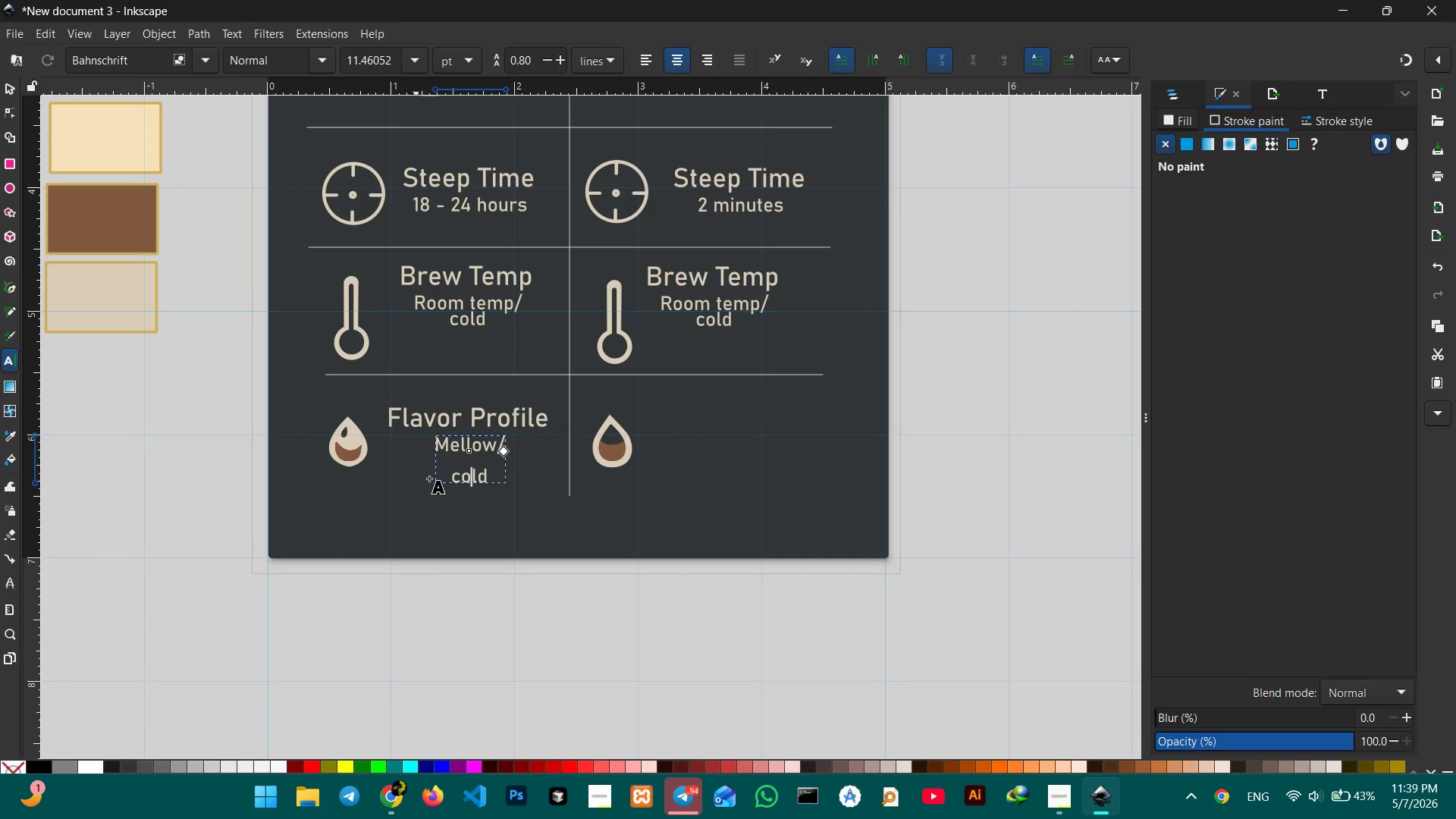 
double_click([475, 479])
 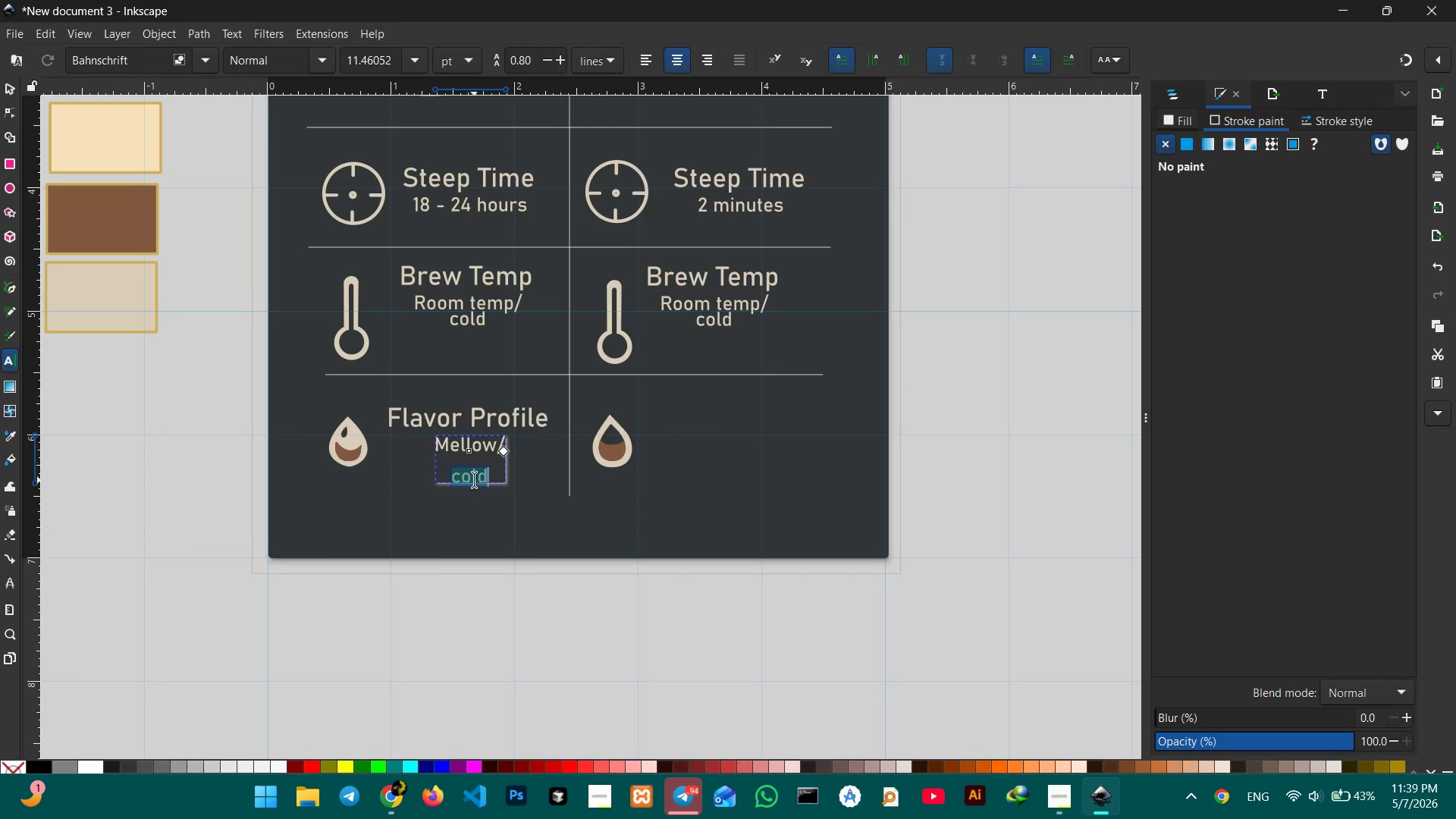 
key(Backspace)
 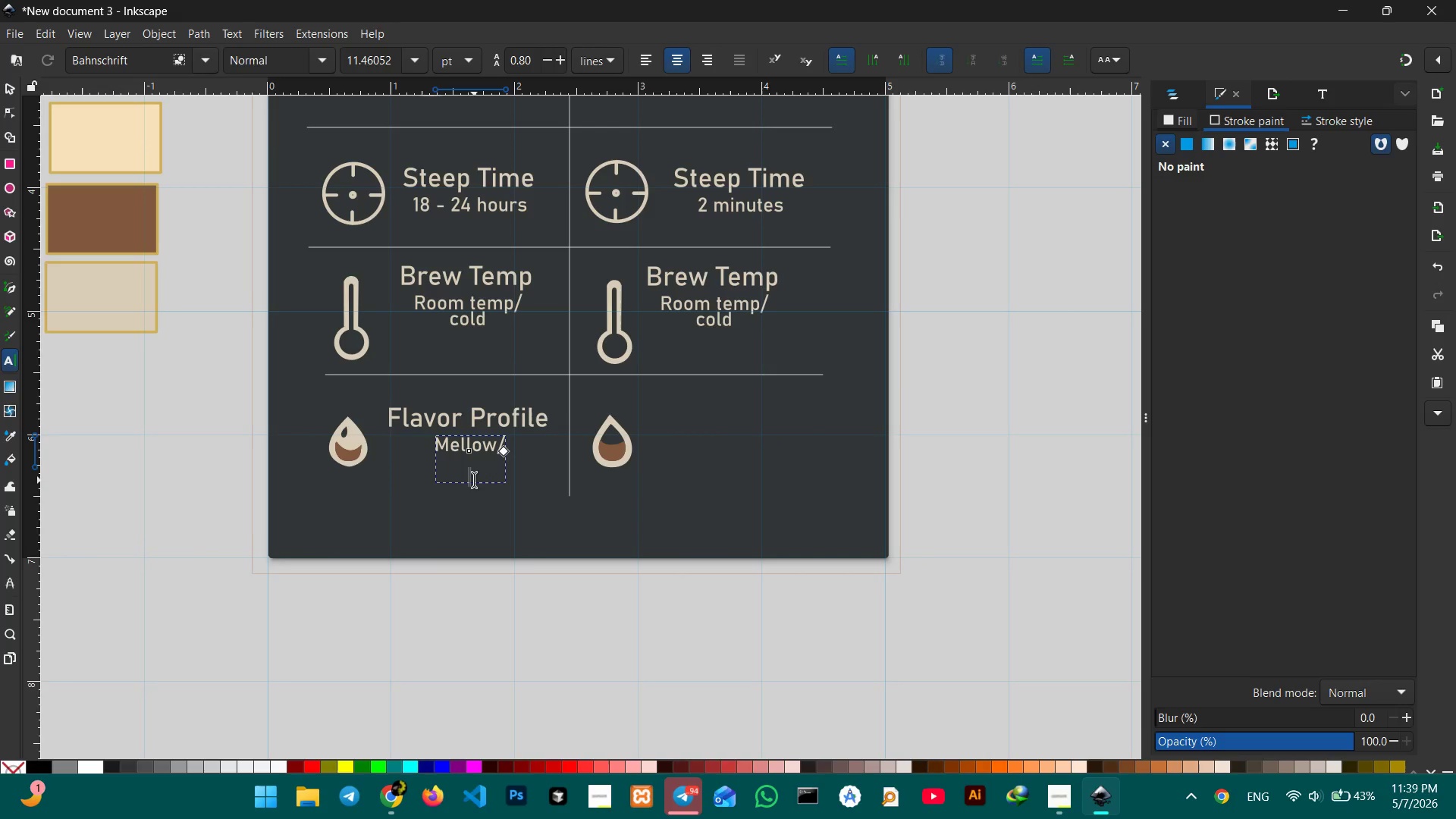 
key(Backspace)
 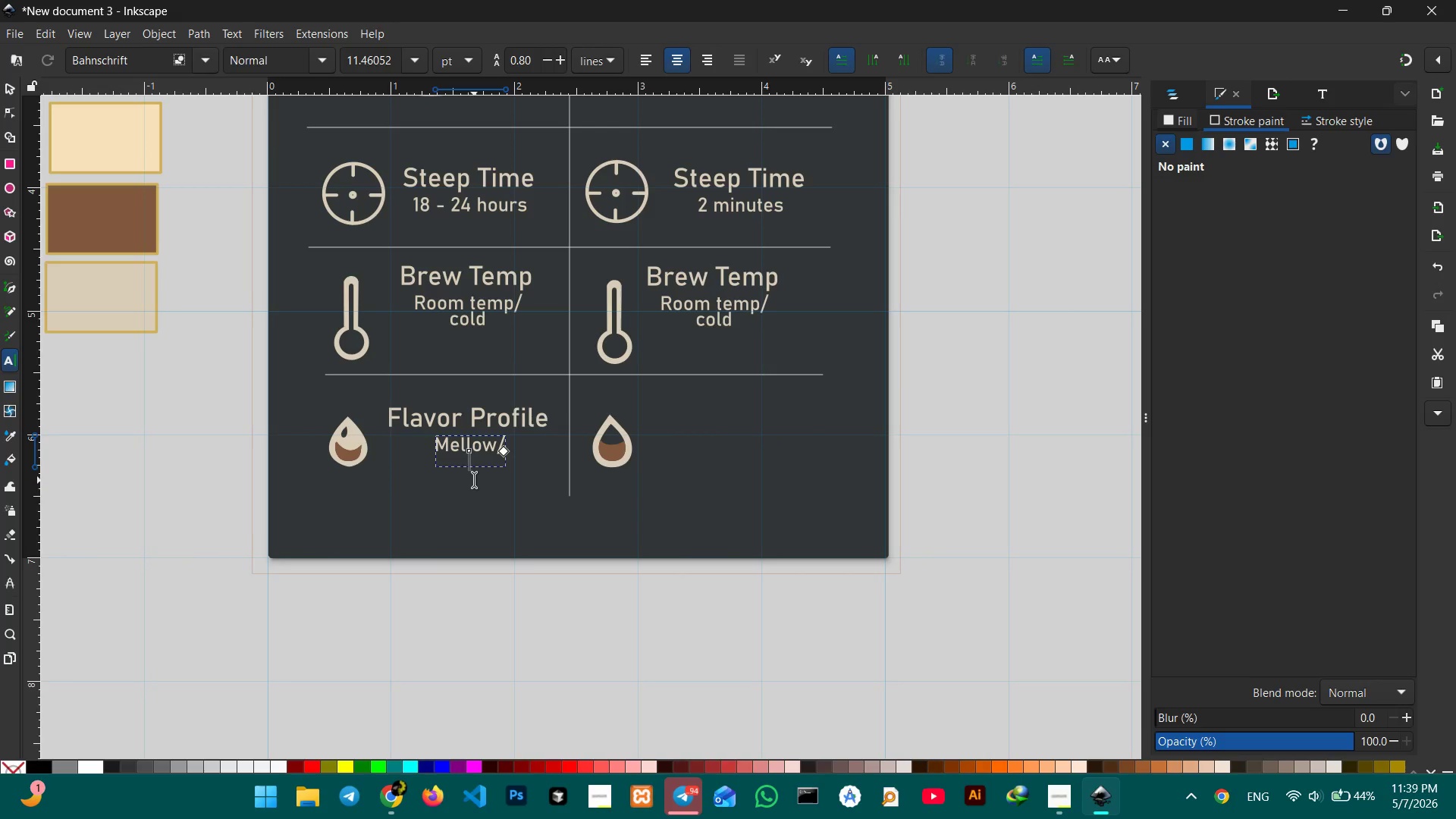 
type(Chocolatey )
 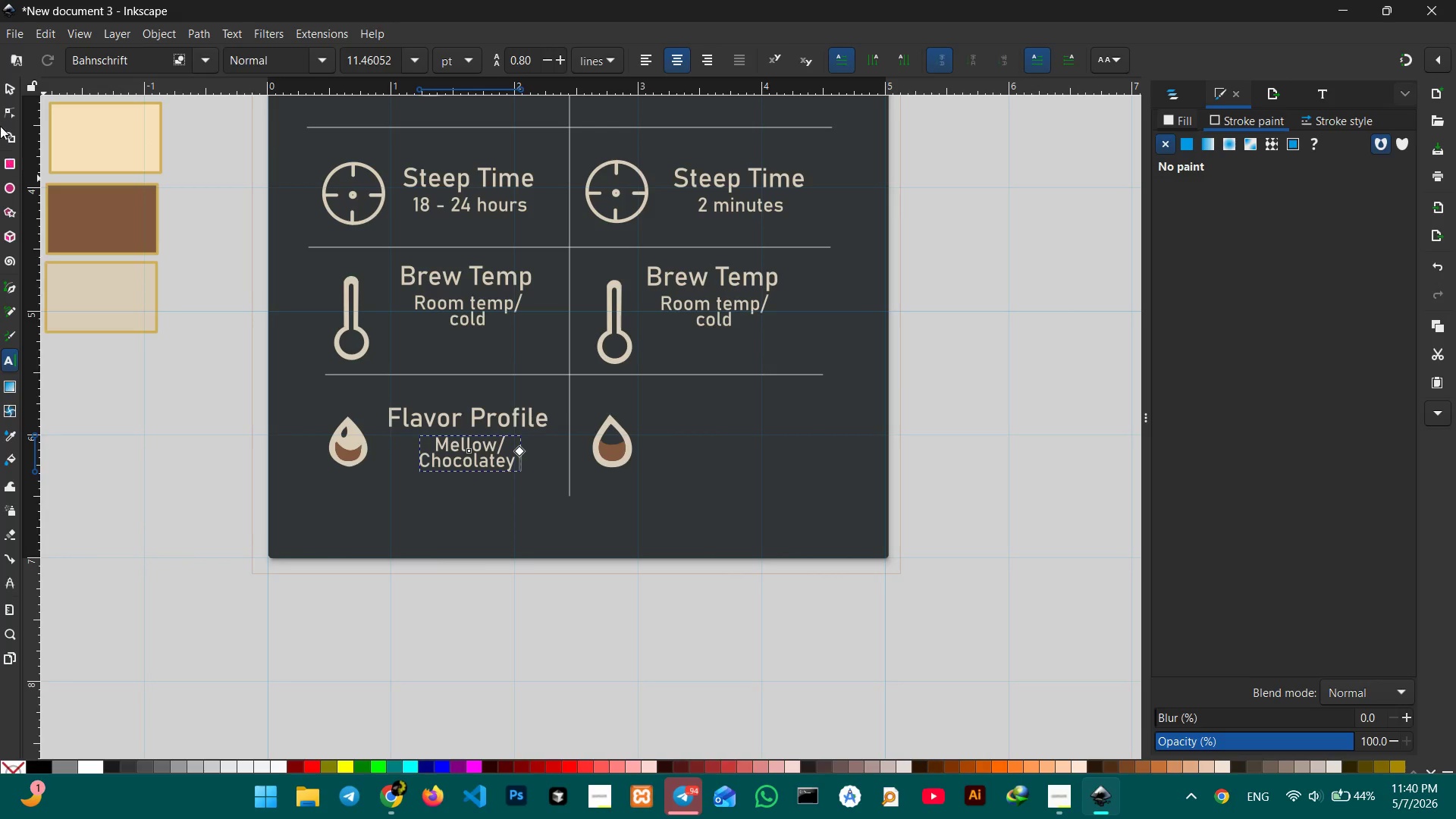 
left_click([8, 88])
 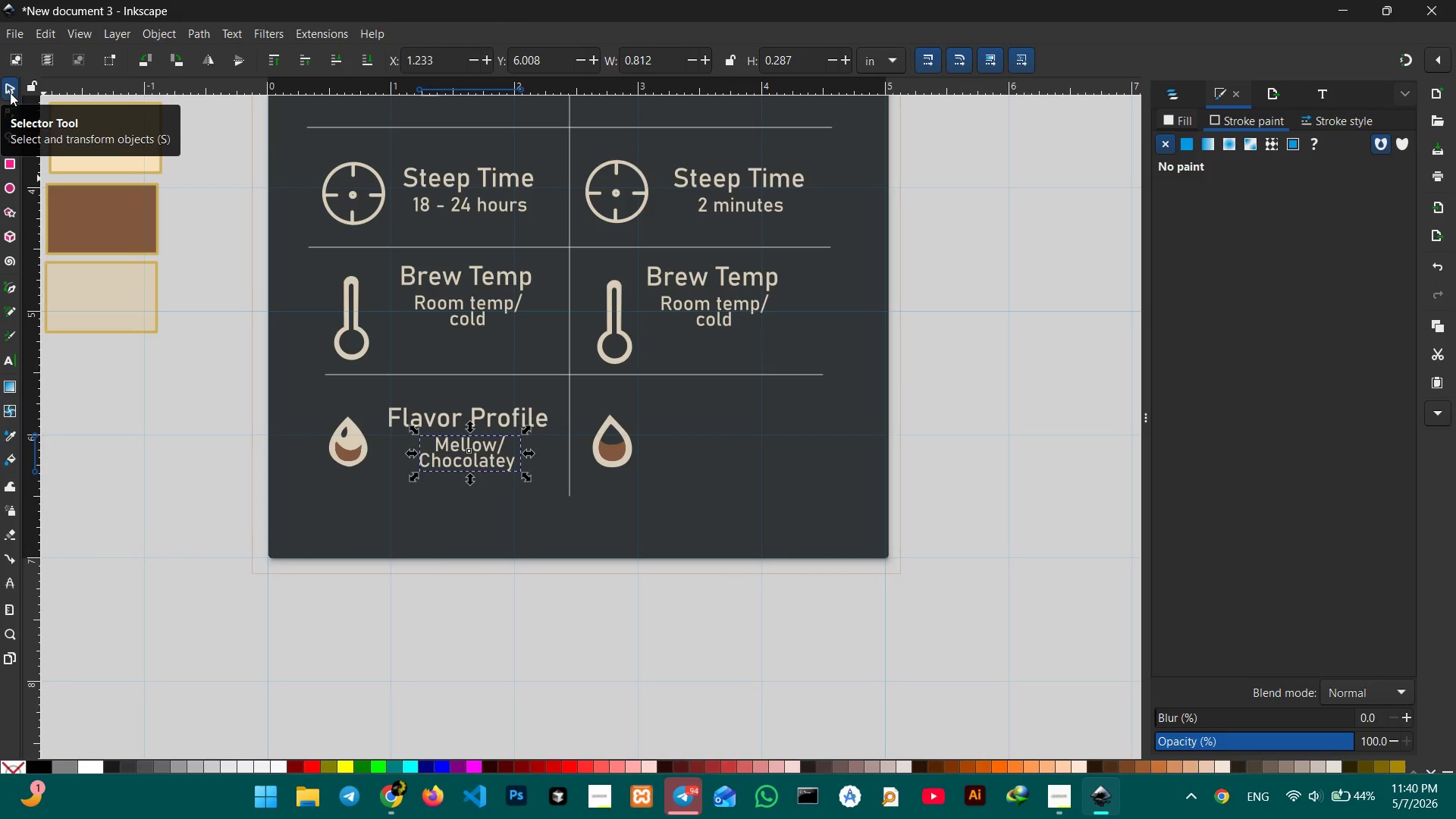 
wait(38.81)
 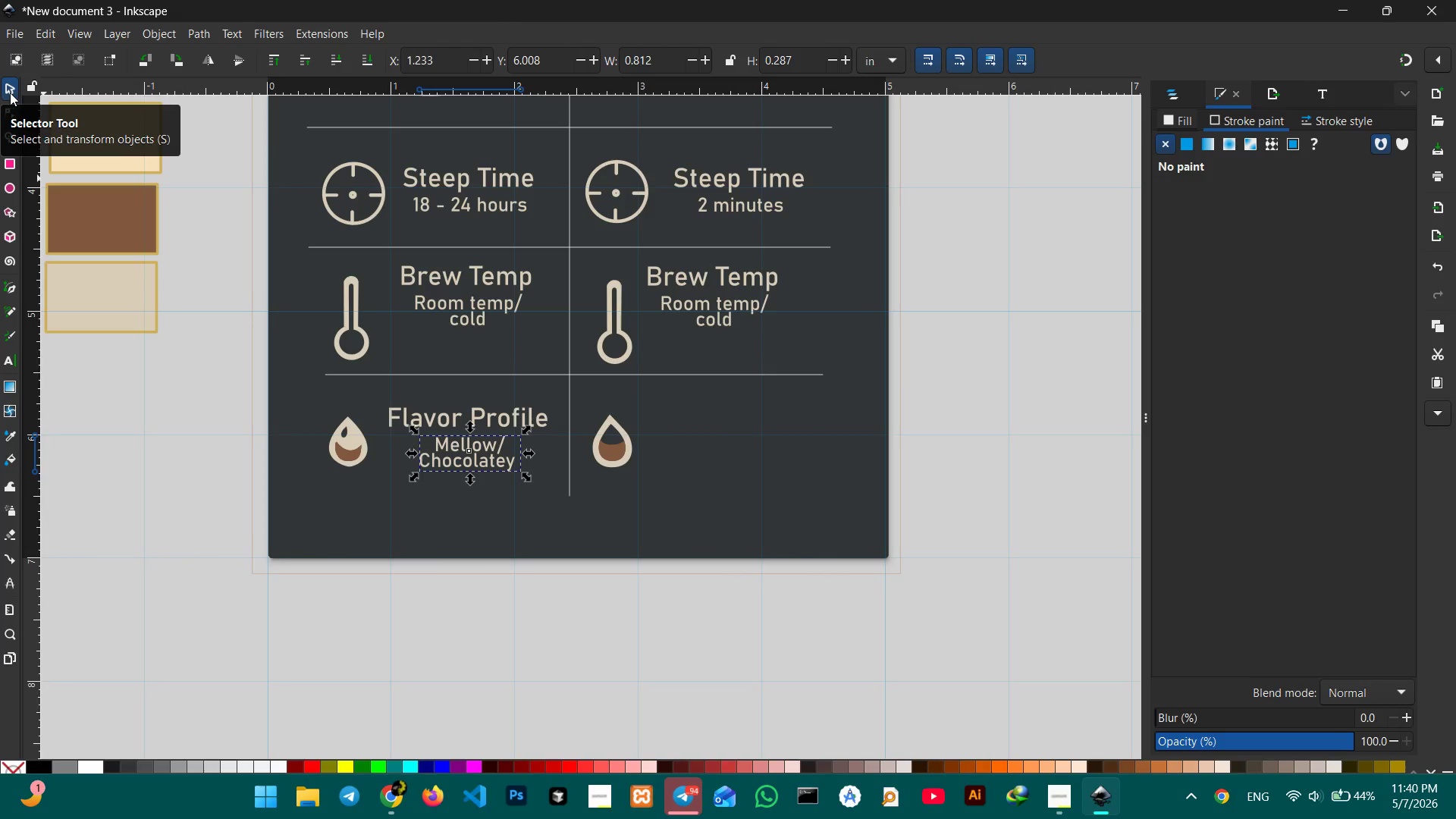 
left_click([10, 93])
 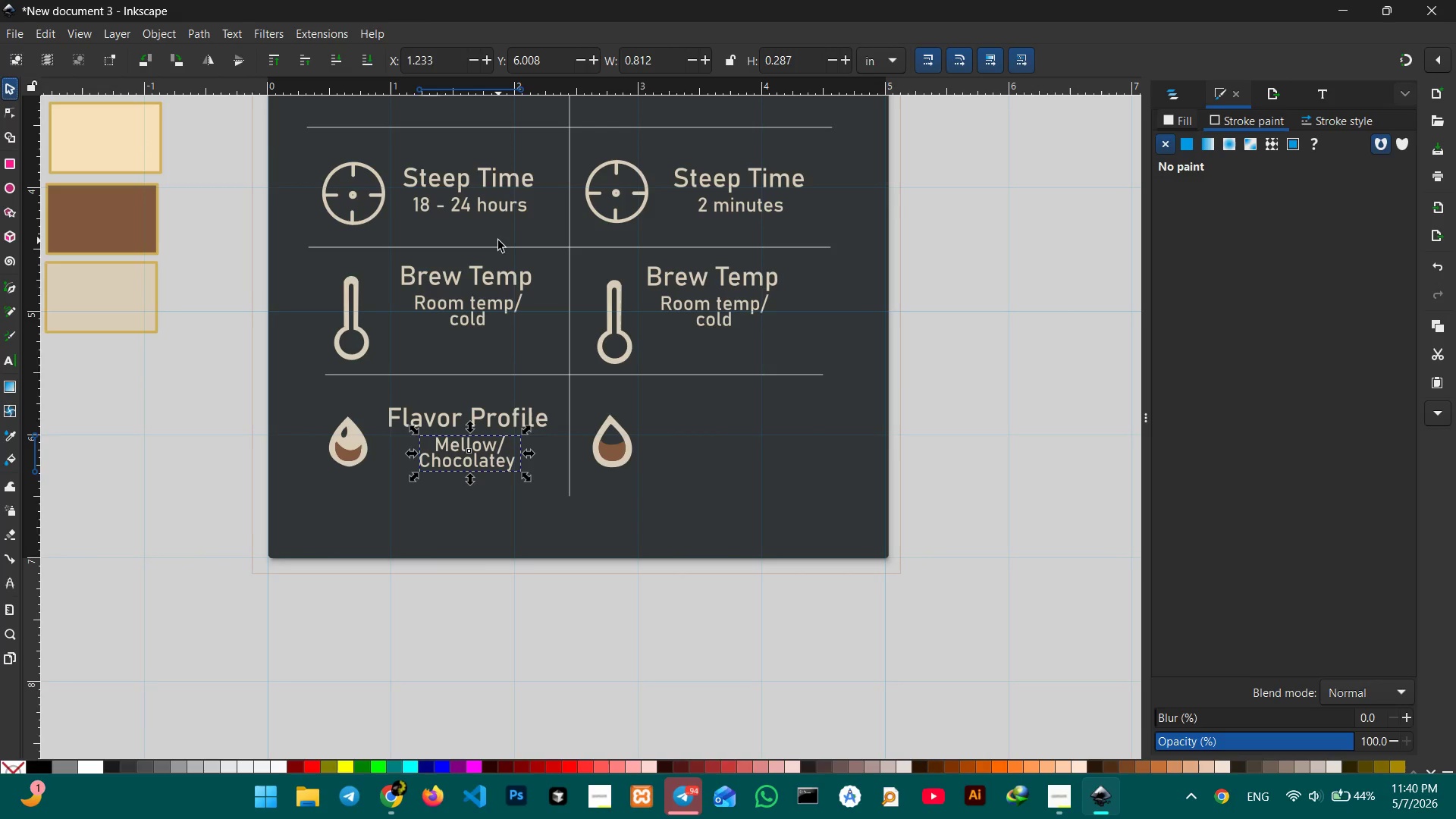 
wait(6.27)
 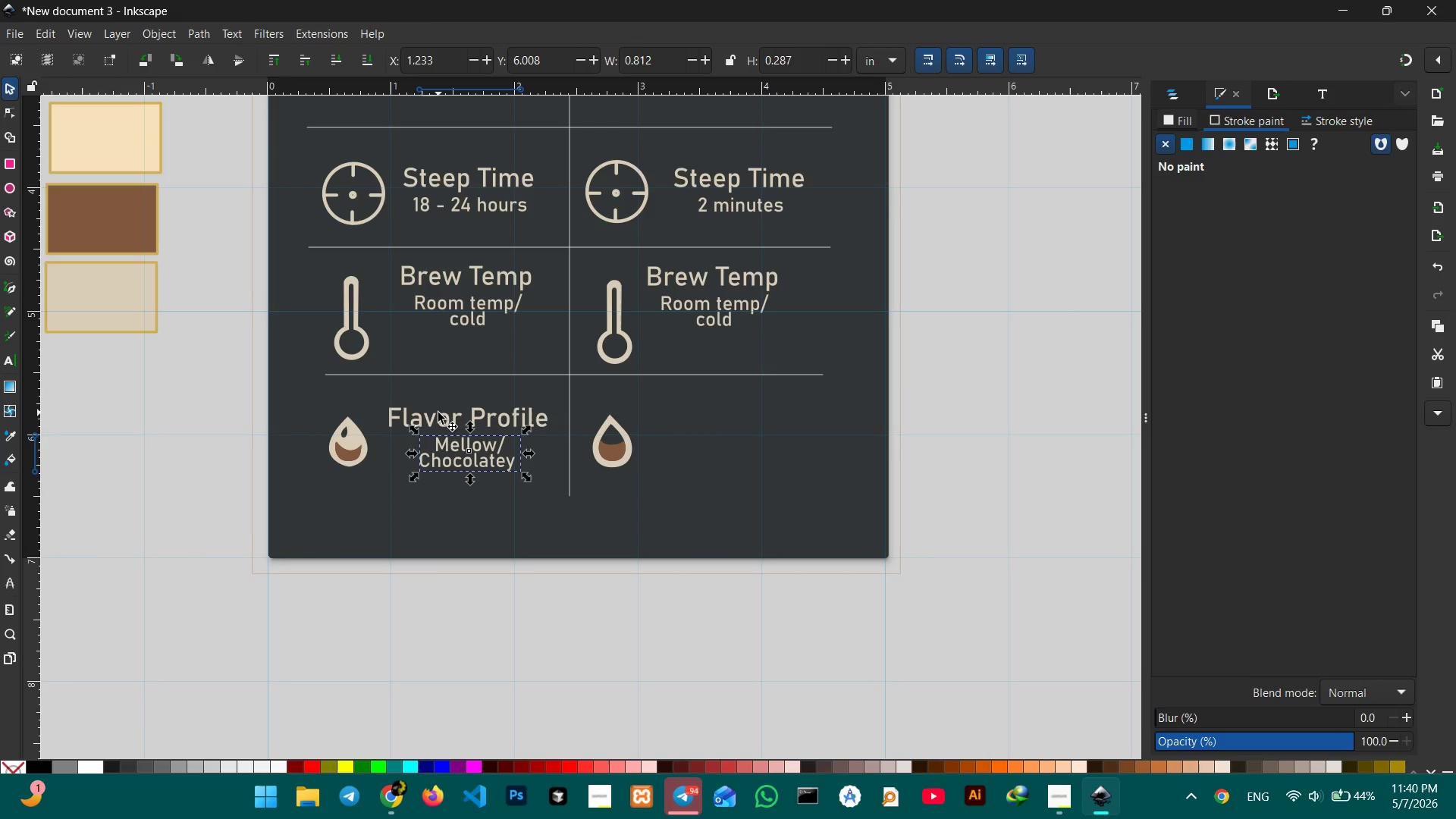 
hold_key(key=ShiftLeft, duration=0.5)
left_click([438, 413])
 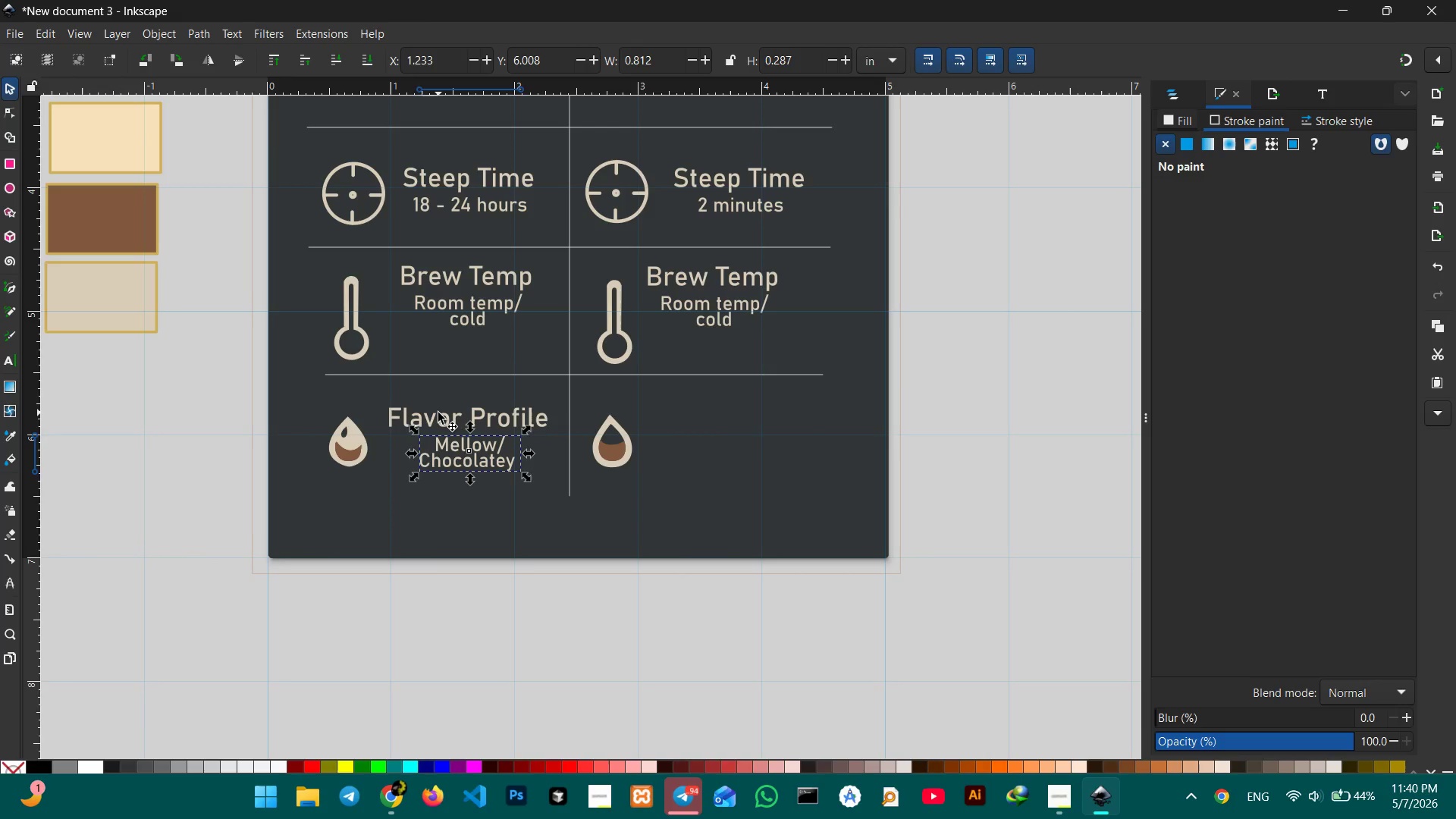 
key(Control+C)
 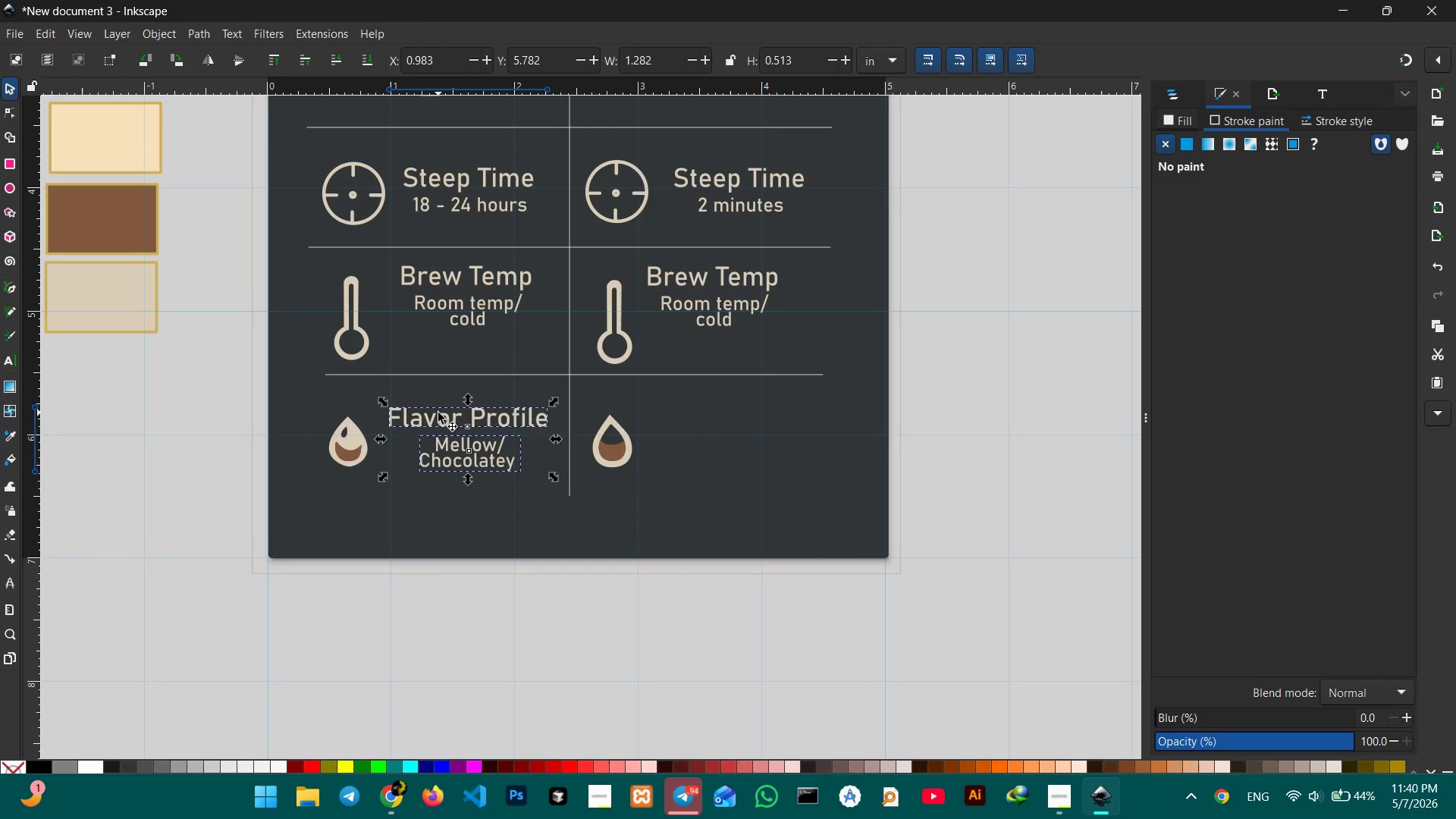 
key(Control+V)
 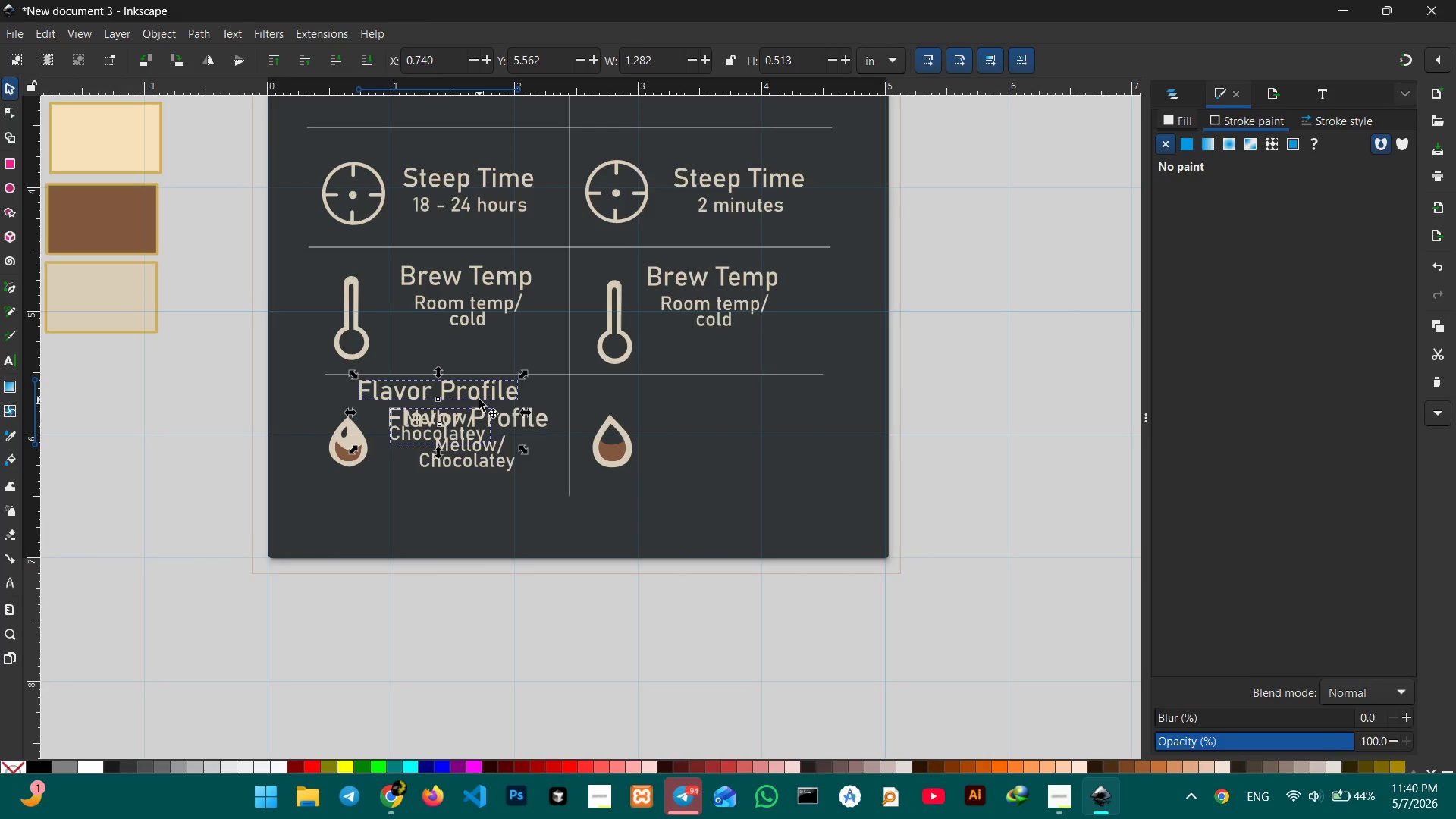 
left_click_drag(start_coordinate=[478, 397], to_coordinate=[773, 423])
 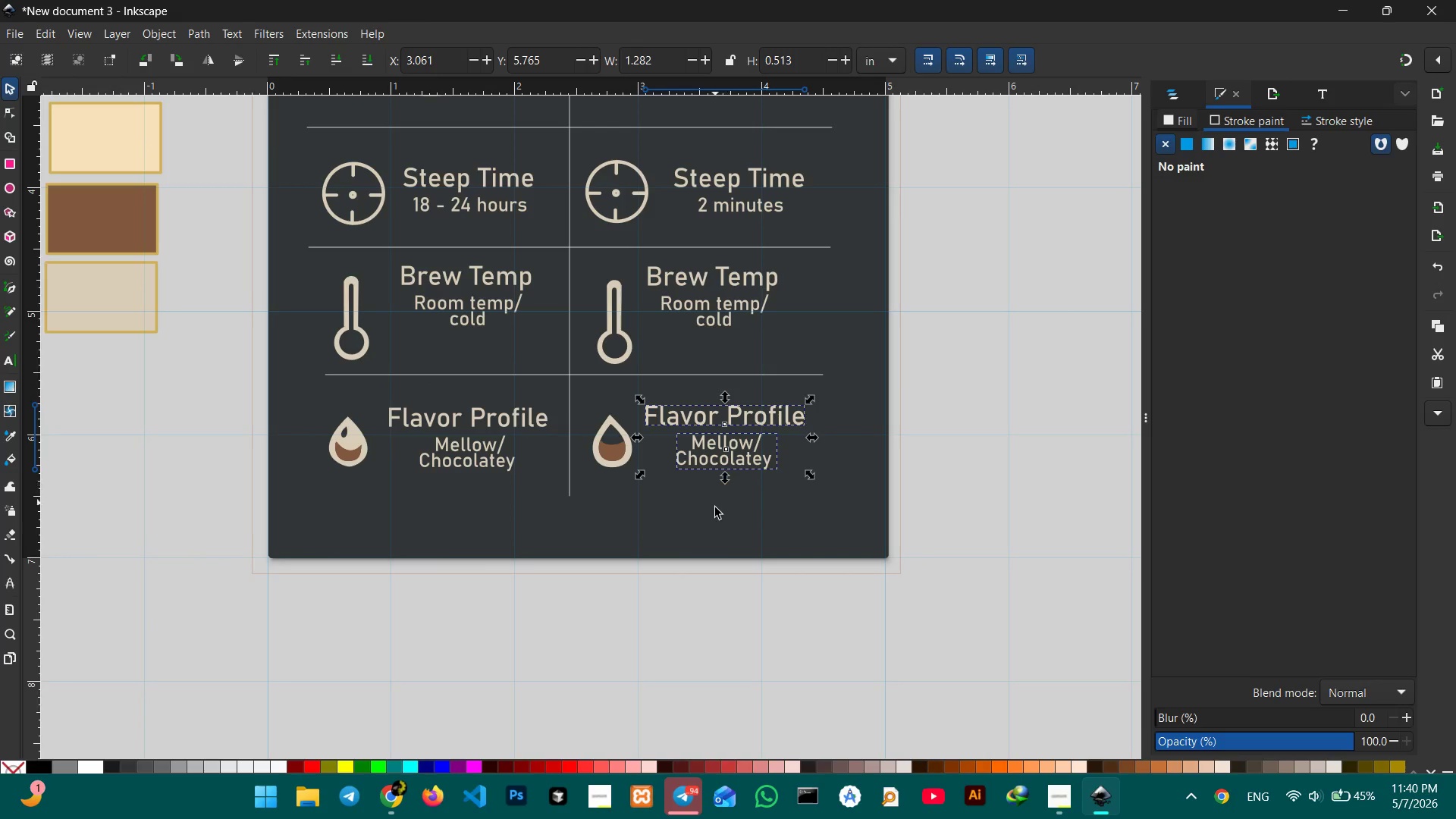 
left_click([715, 510])
 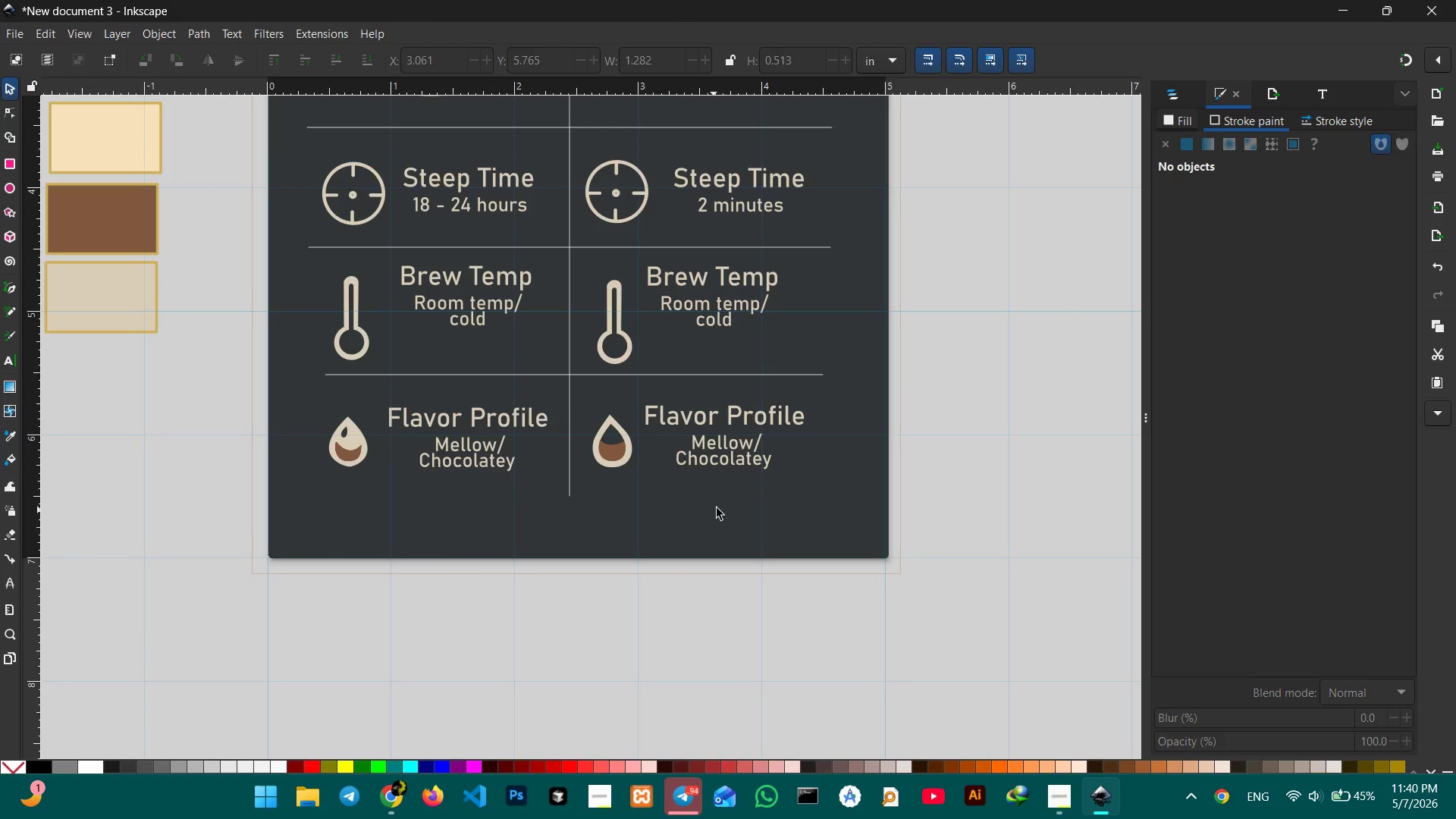 
double_click([695, 440])
 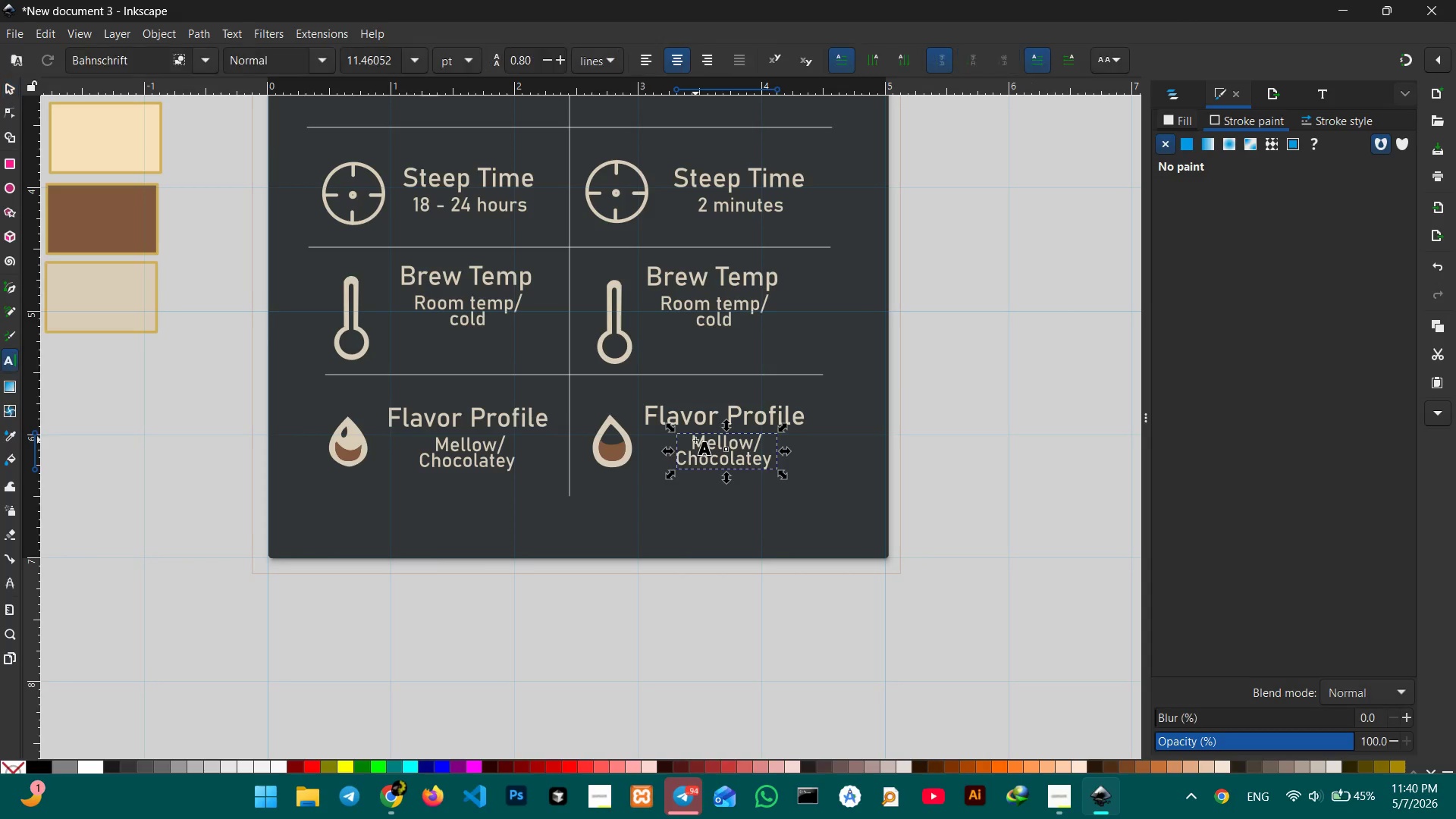 
triple_click([695, 440])
 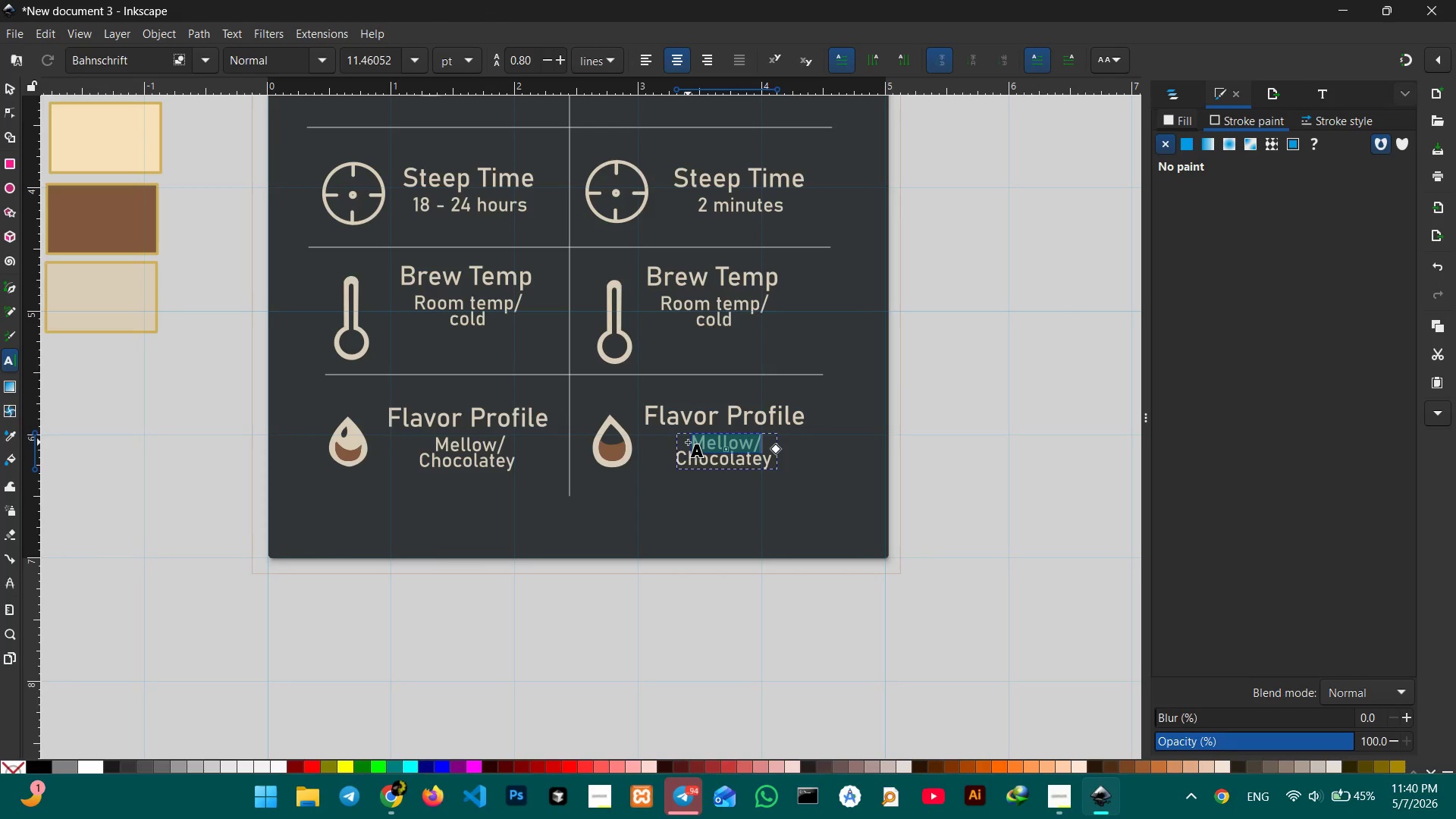 
left_click([692, 442])
 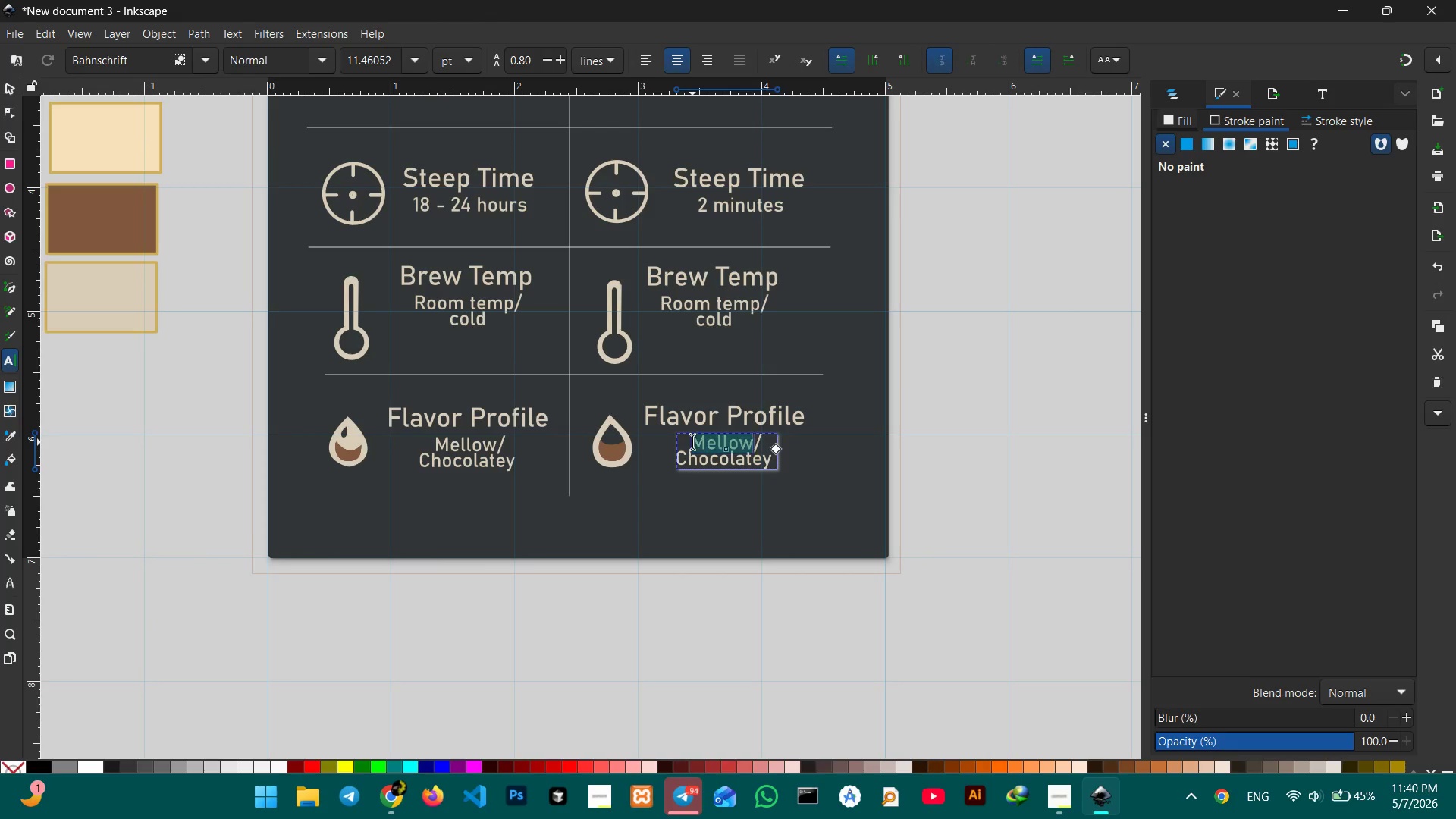 
left_click_drag(start_coordinate=[692, 442], to_coordinate=[782, 467])
 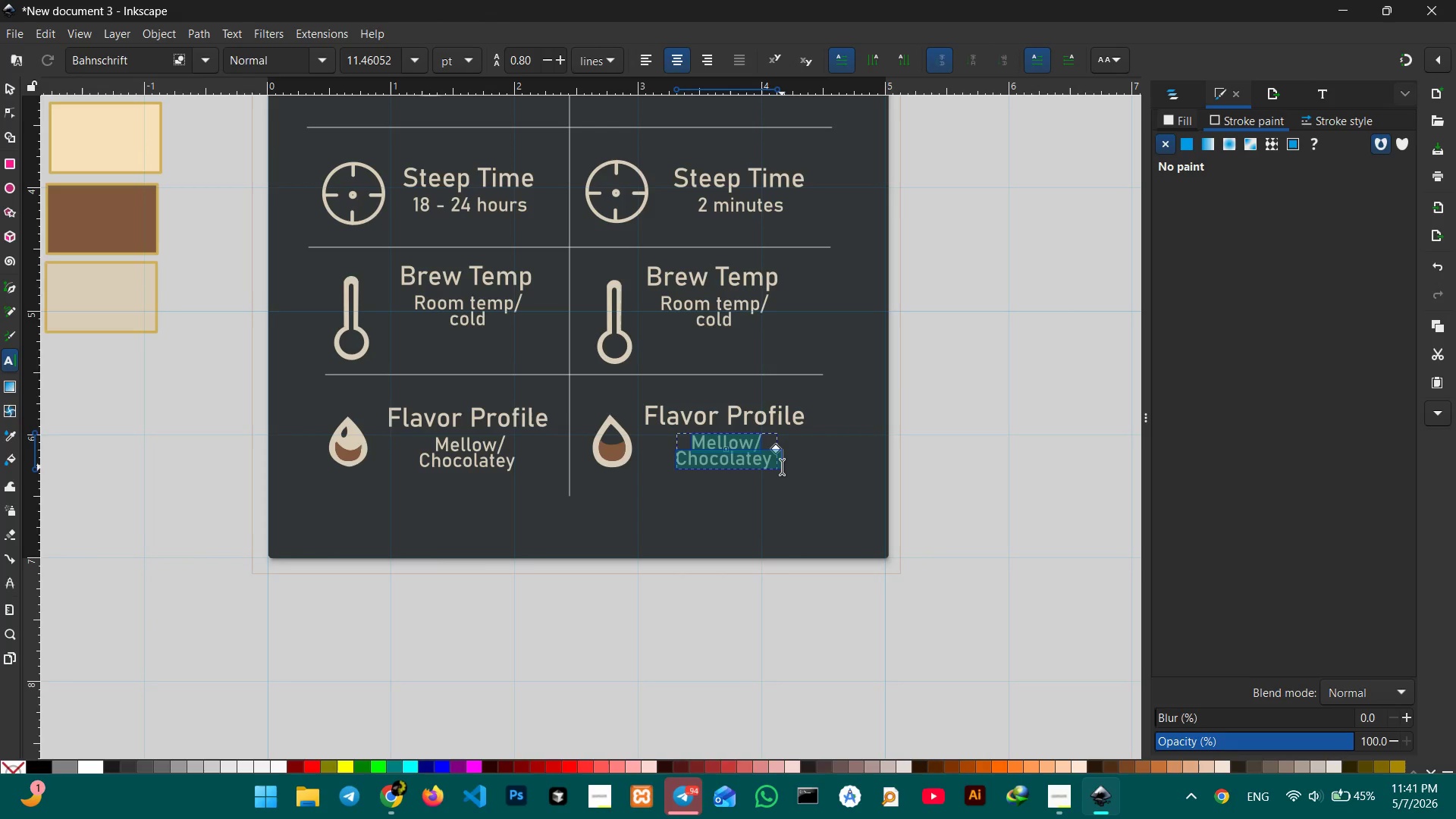 
type(Bright/)
key(Backspace)
type( / Acidic)
 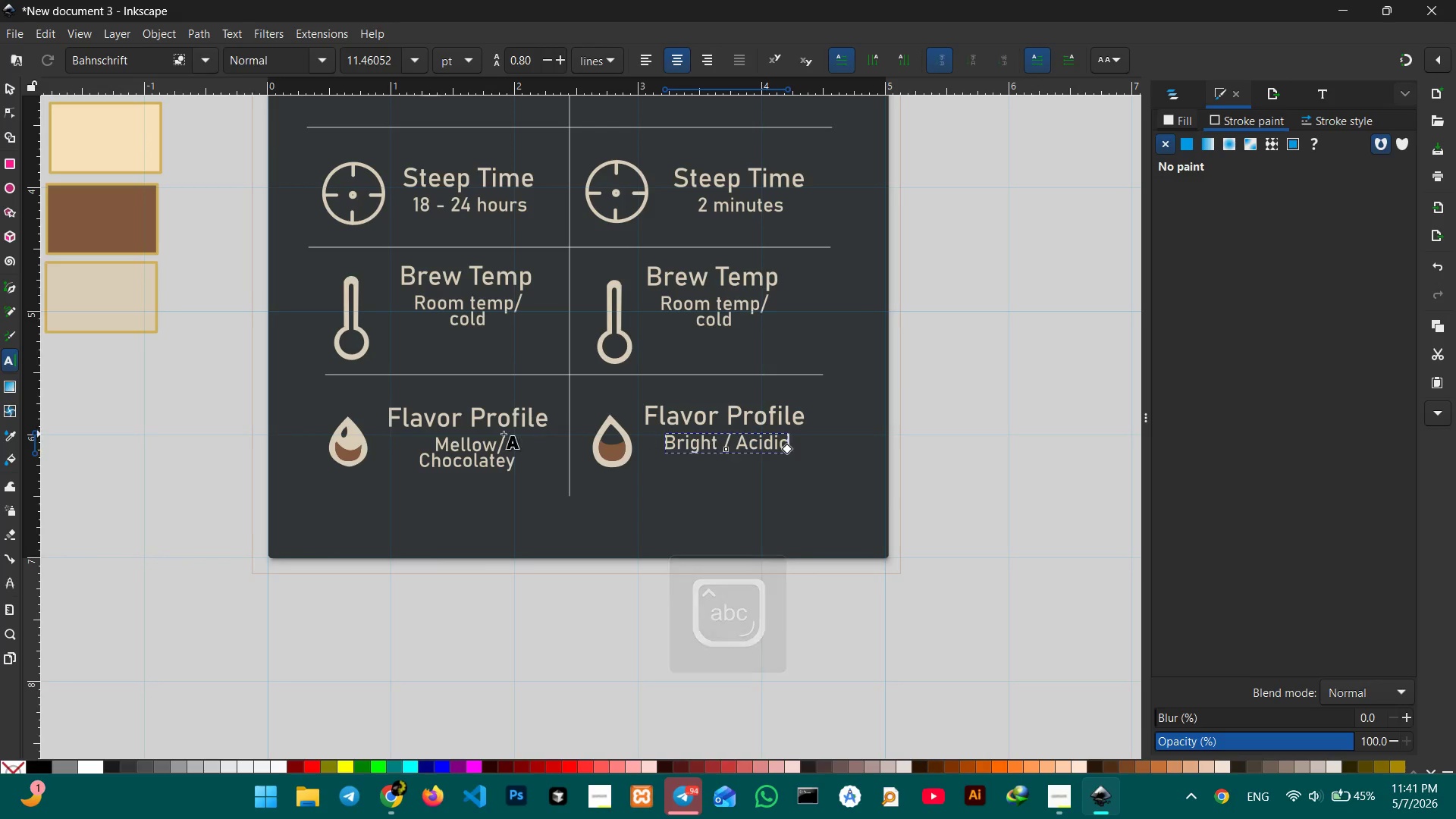 
left_click([500, 444])
 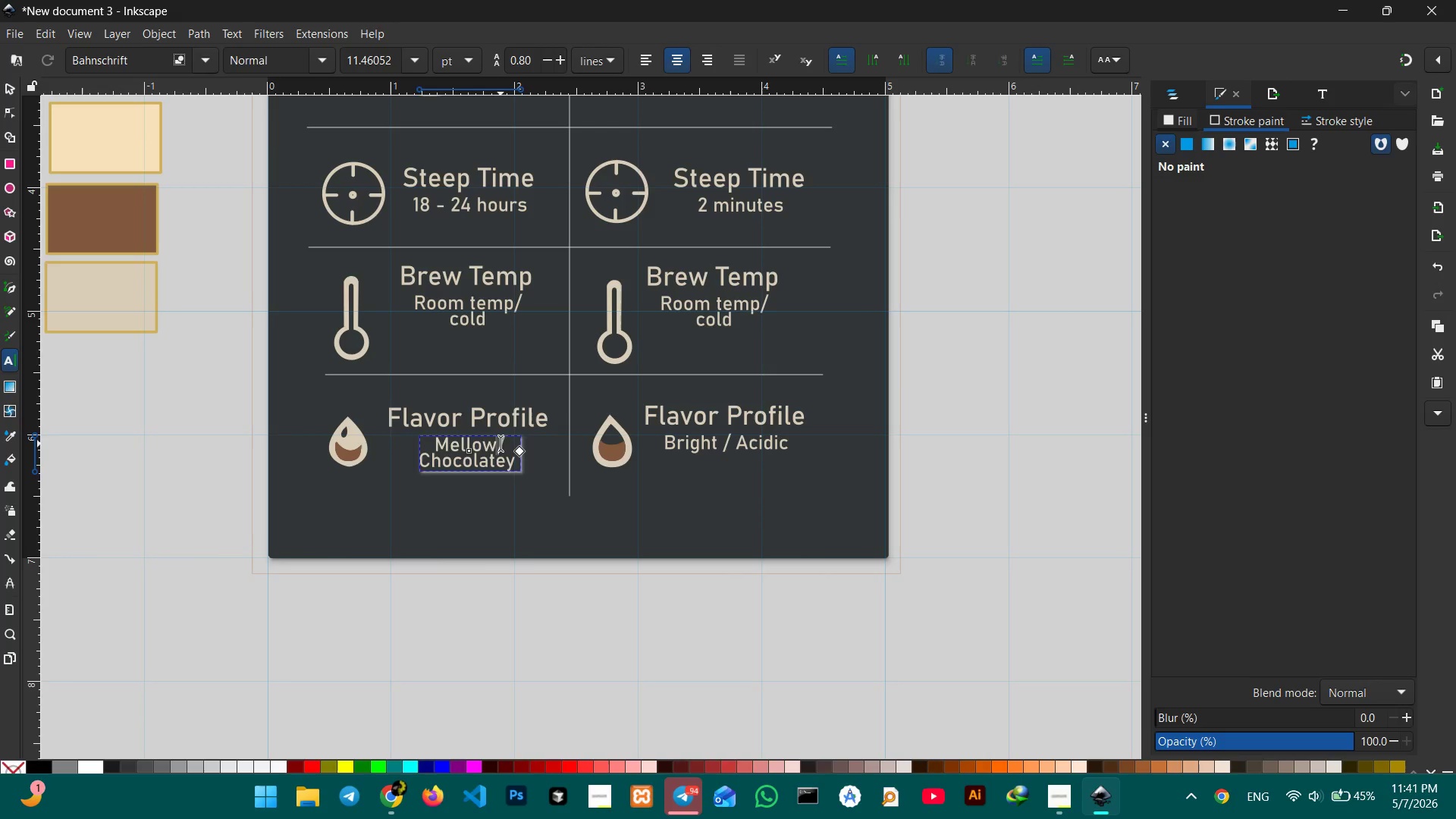 
key(Space)
 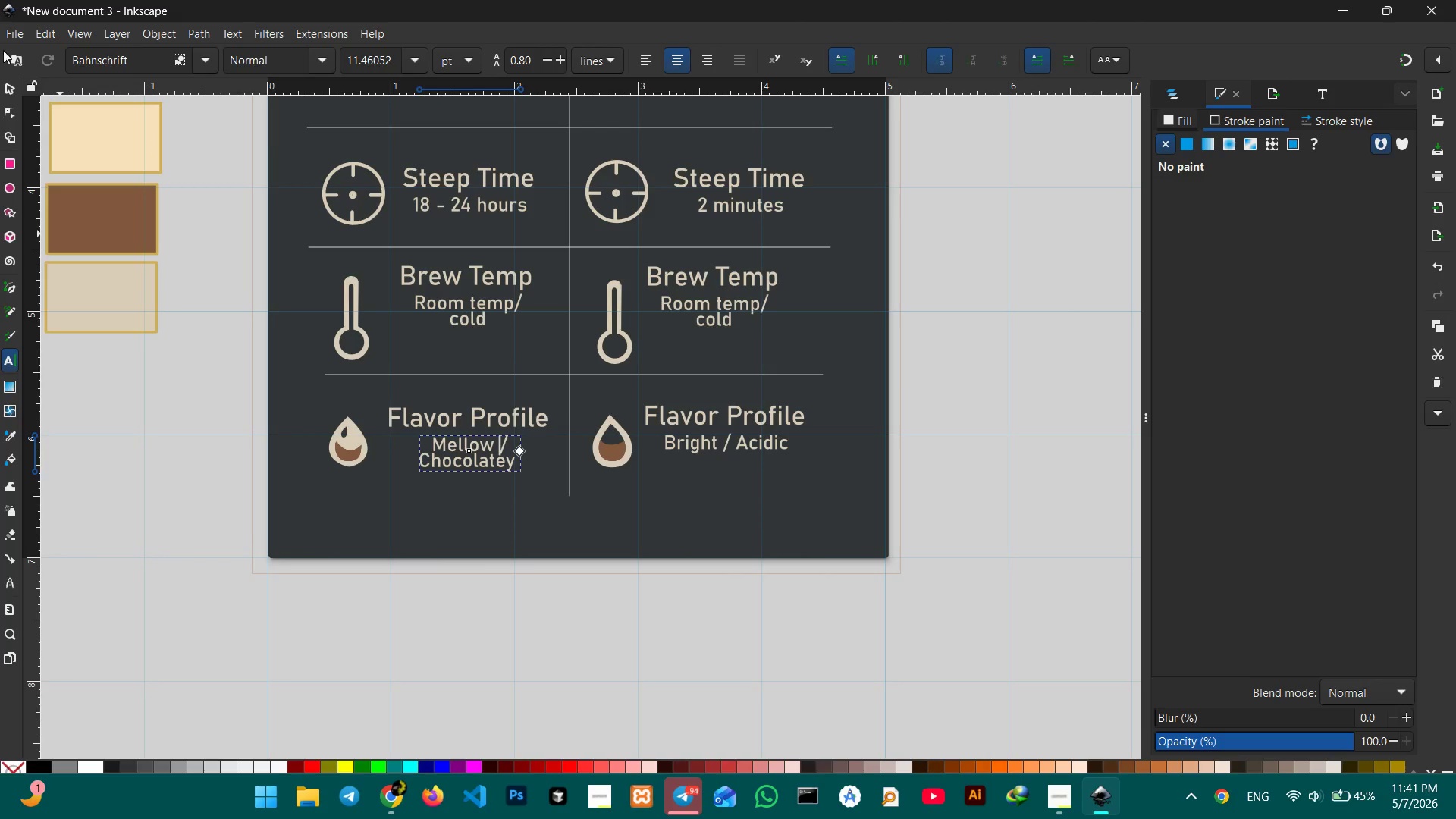 
left_click([5, 93])
 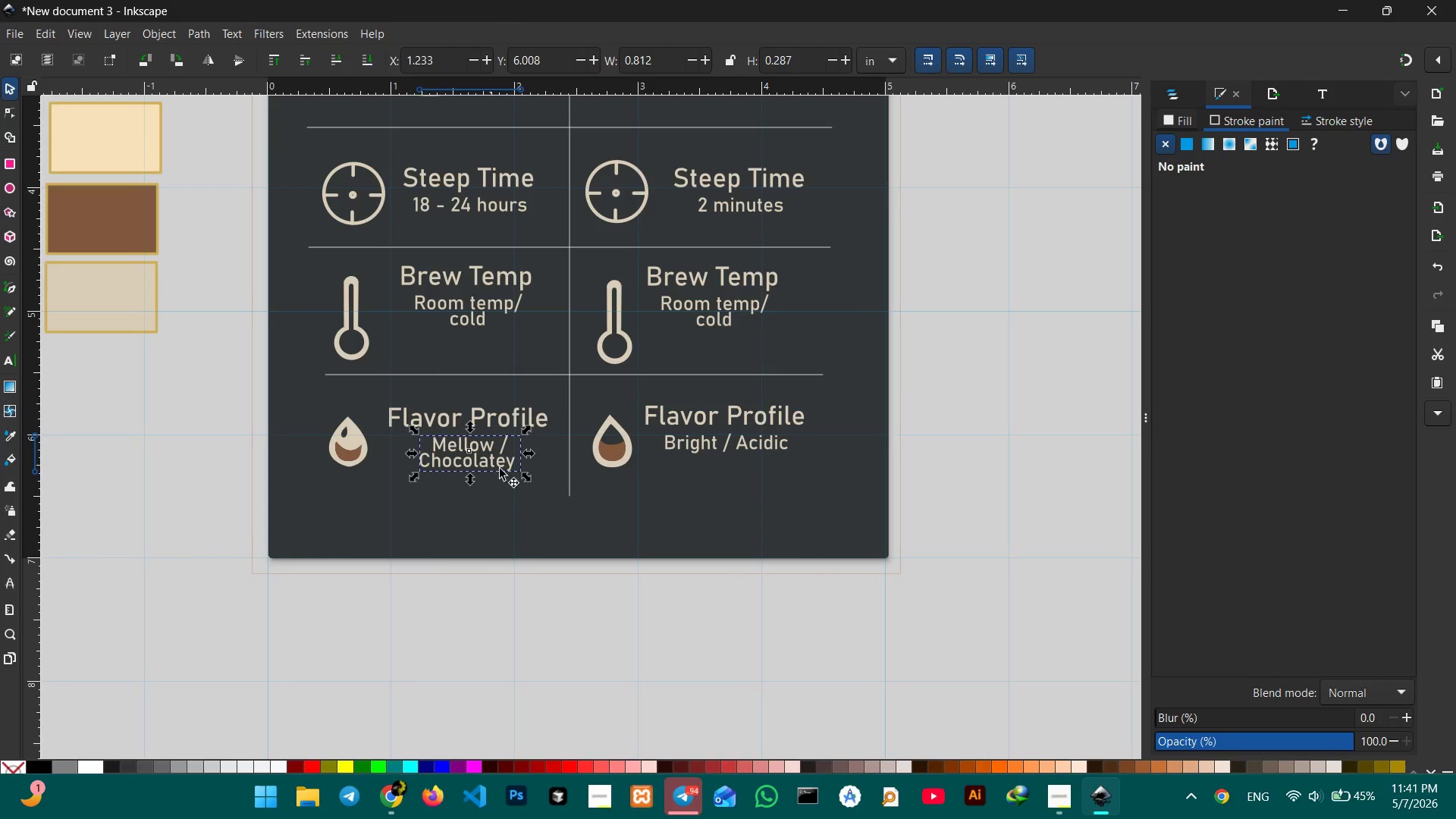 
left_click([527, 511])
 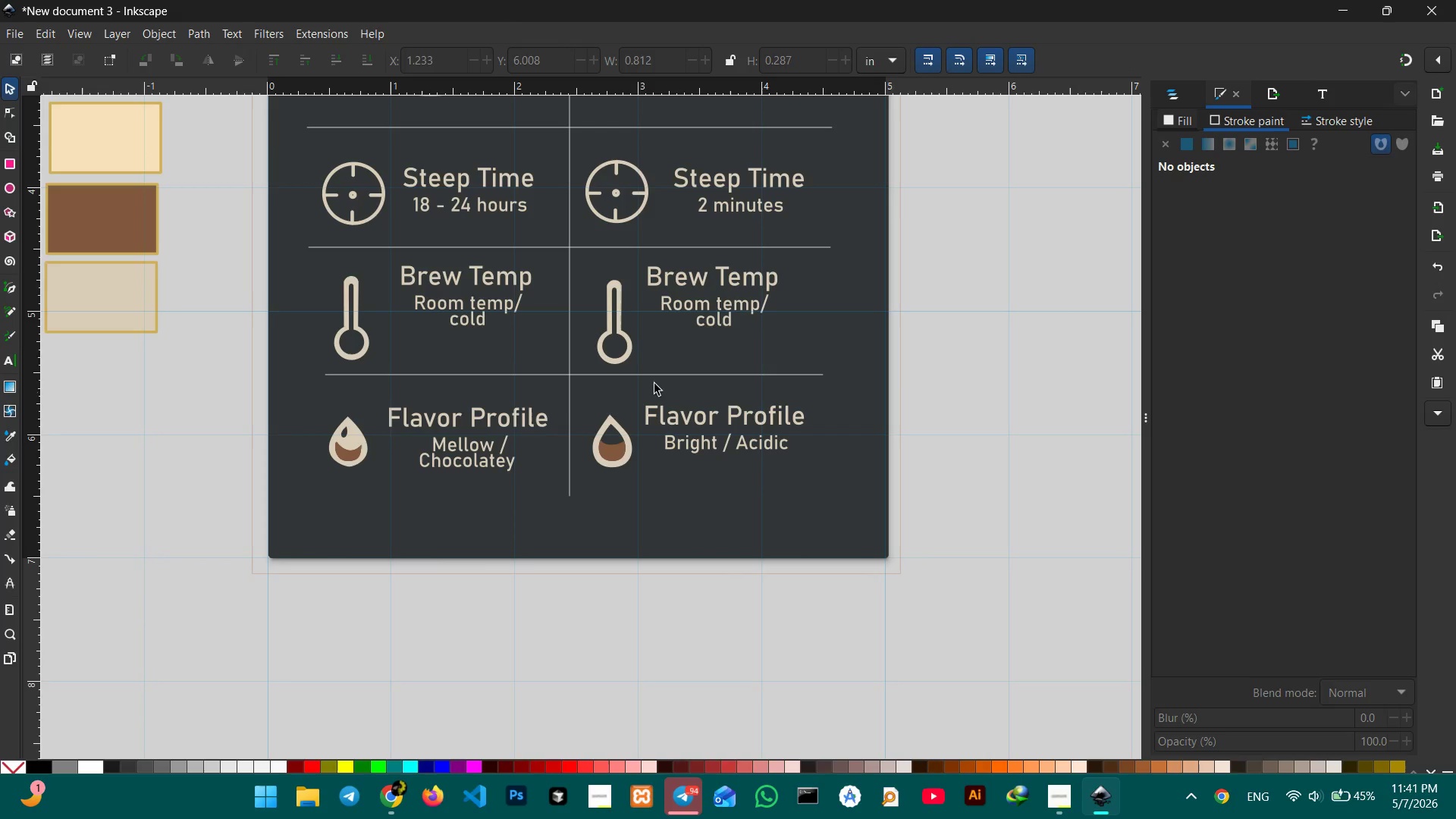 
left_click([669, 415])
 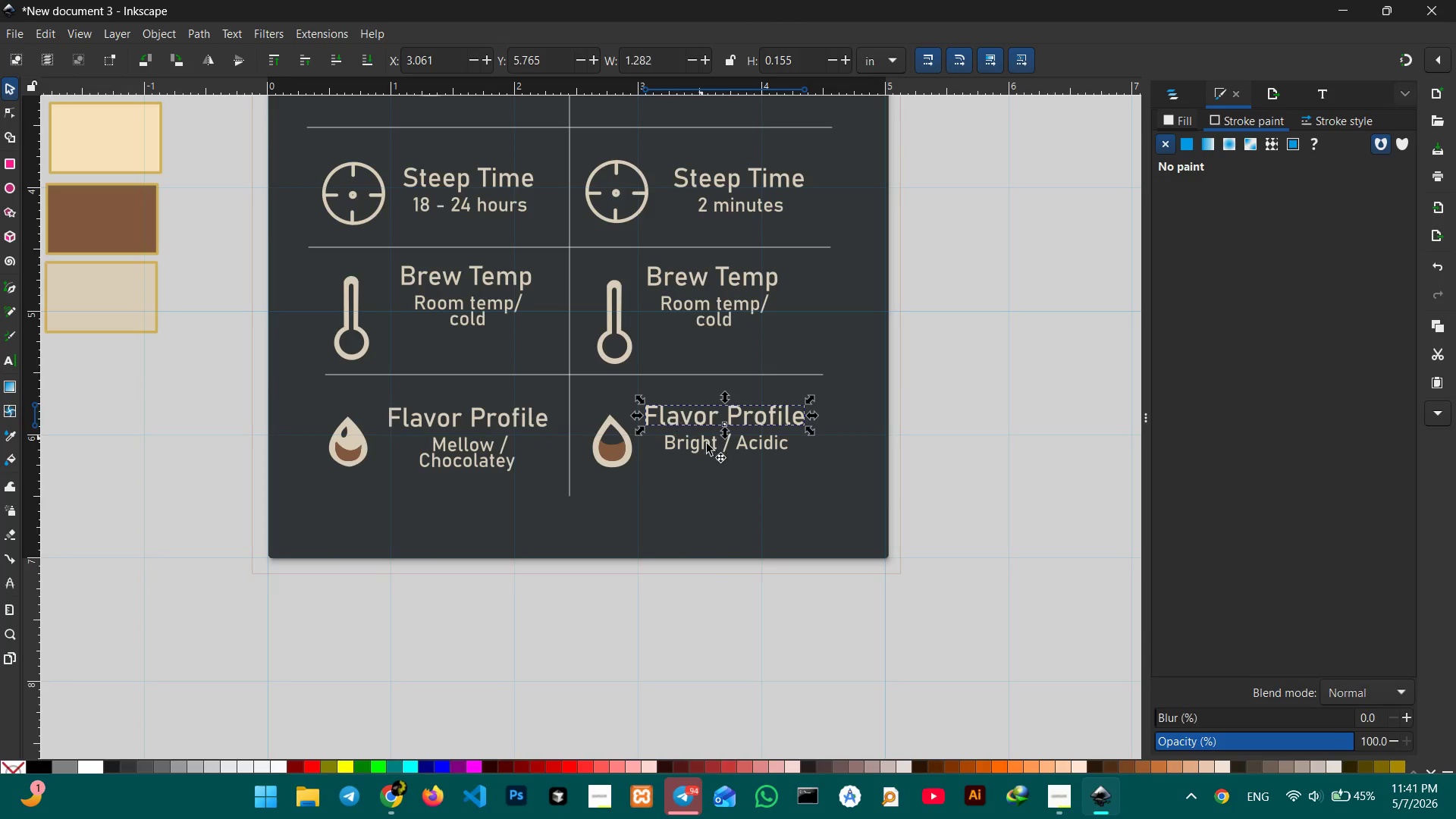 
hold_key(key=ShiftLeft, duration=0.55)
left_click([709, 444])
 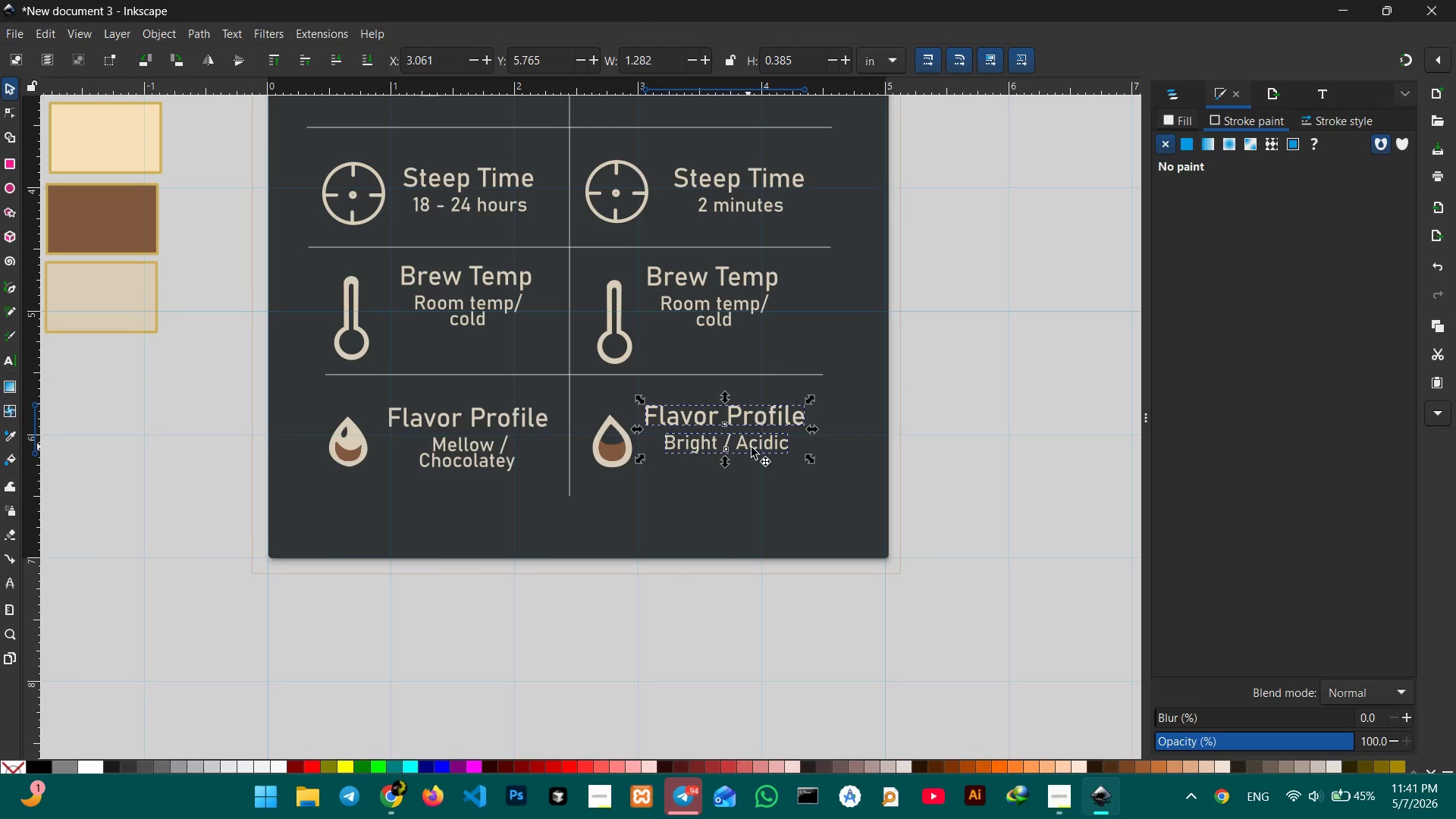 
left_click_drag(start_coordinate=[752, 447], to_coordinate=[763, 464])
 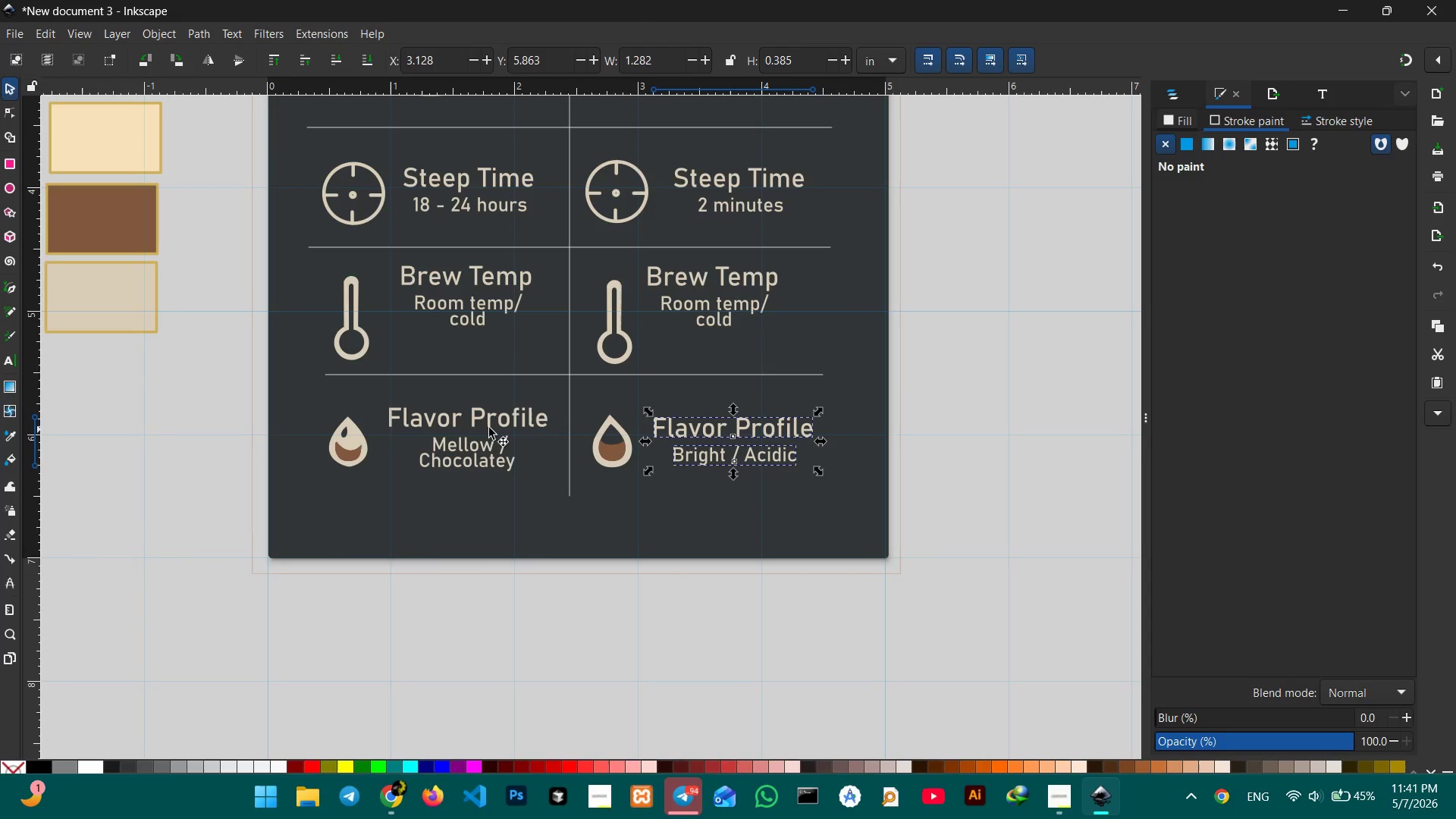 
left_click([477, 425])
 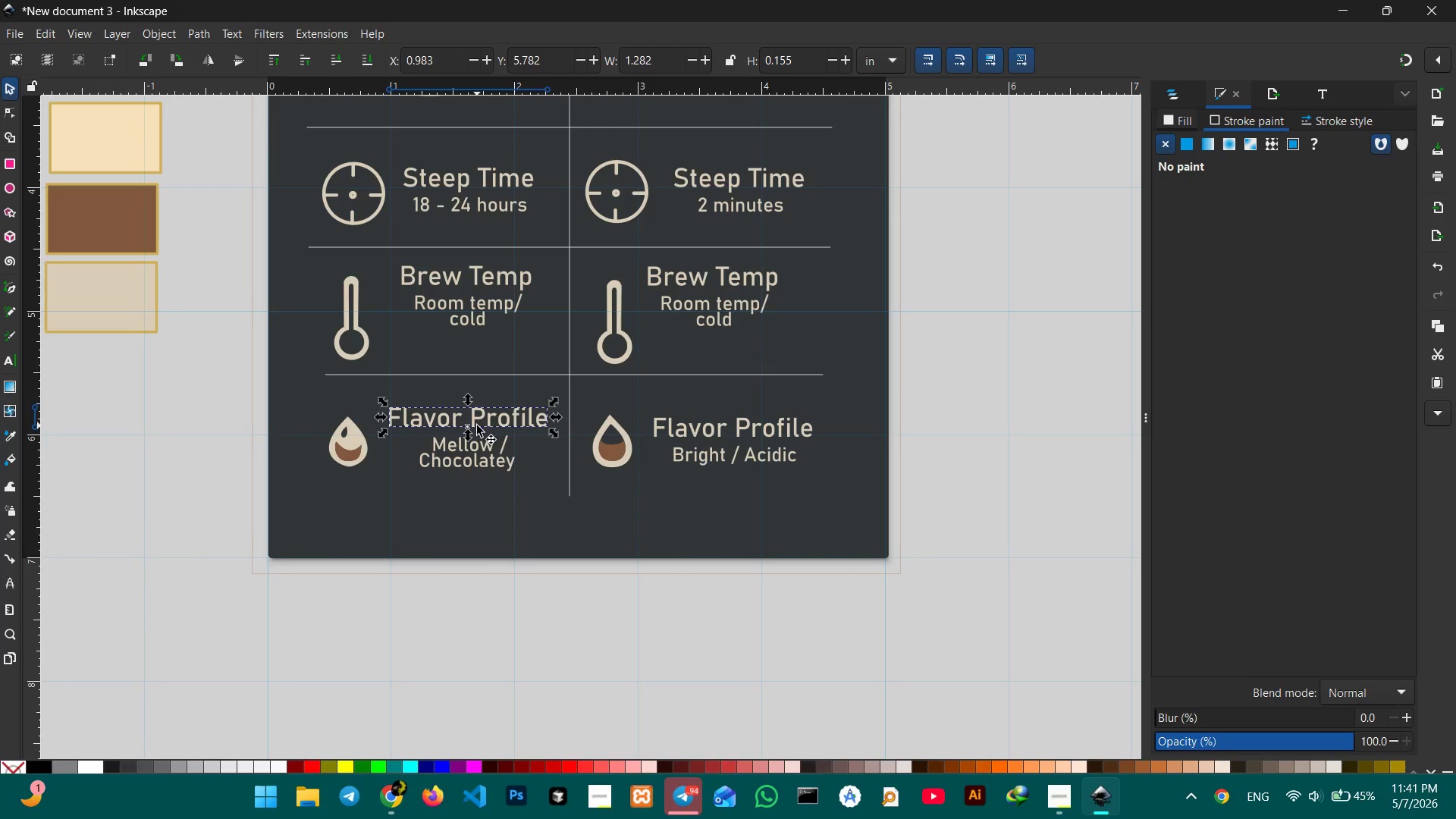 
hold_key(key=ShiftLeft, duration=0.7)
left_click([485, 458])
 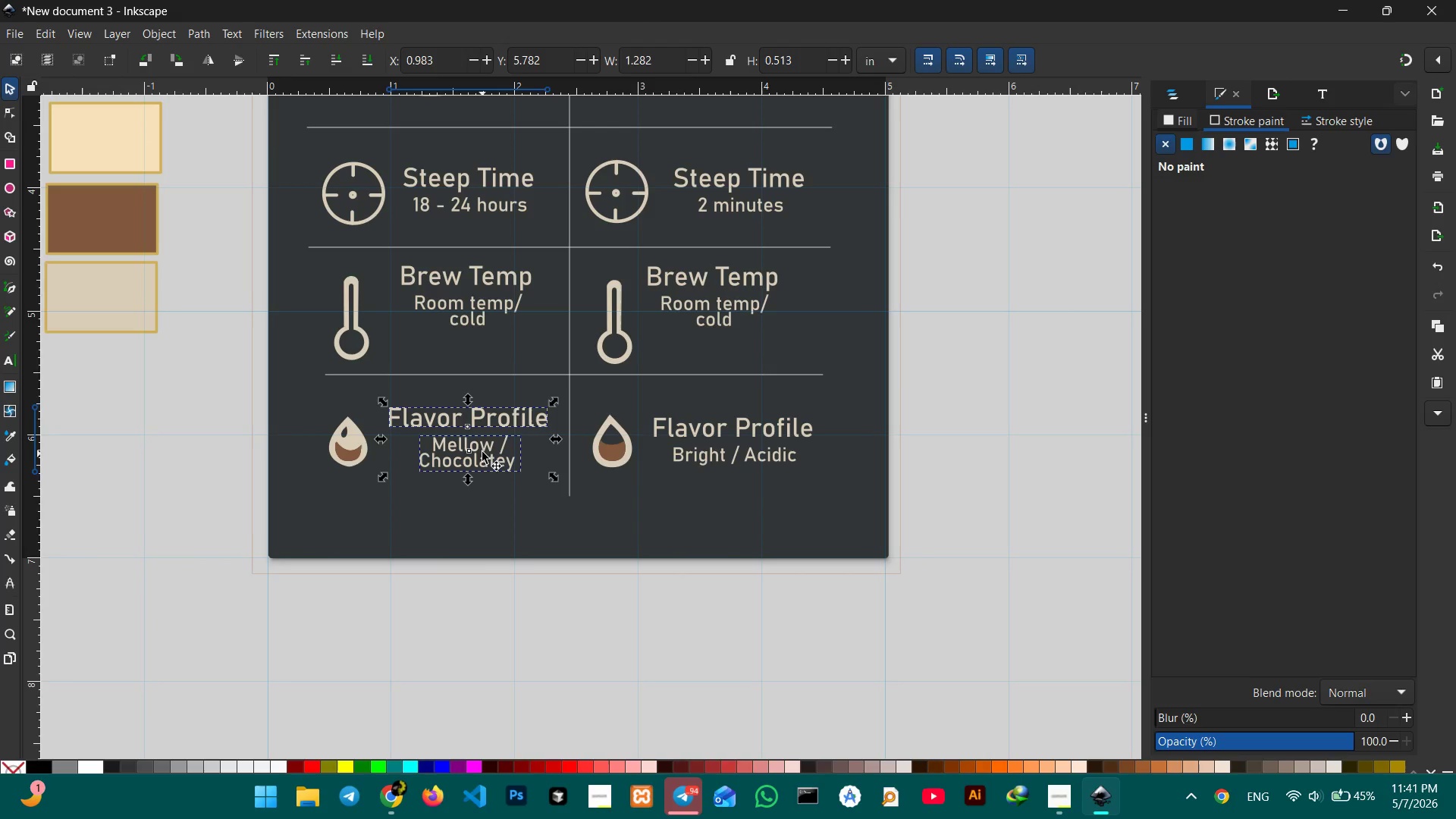 
left_click_drag(start_coordinate=[482, 450], to_coordinate=[484, 461])
 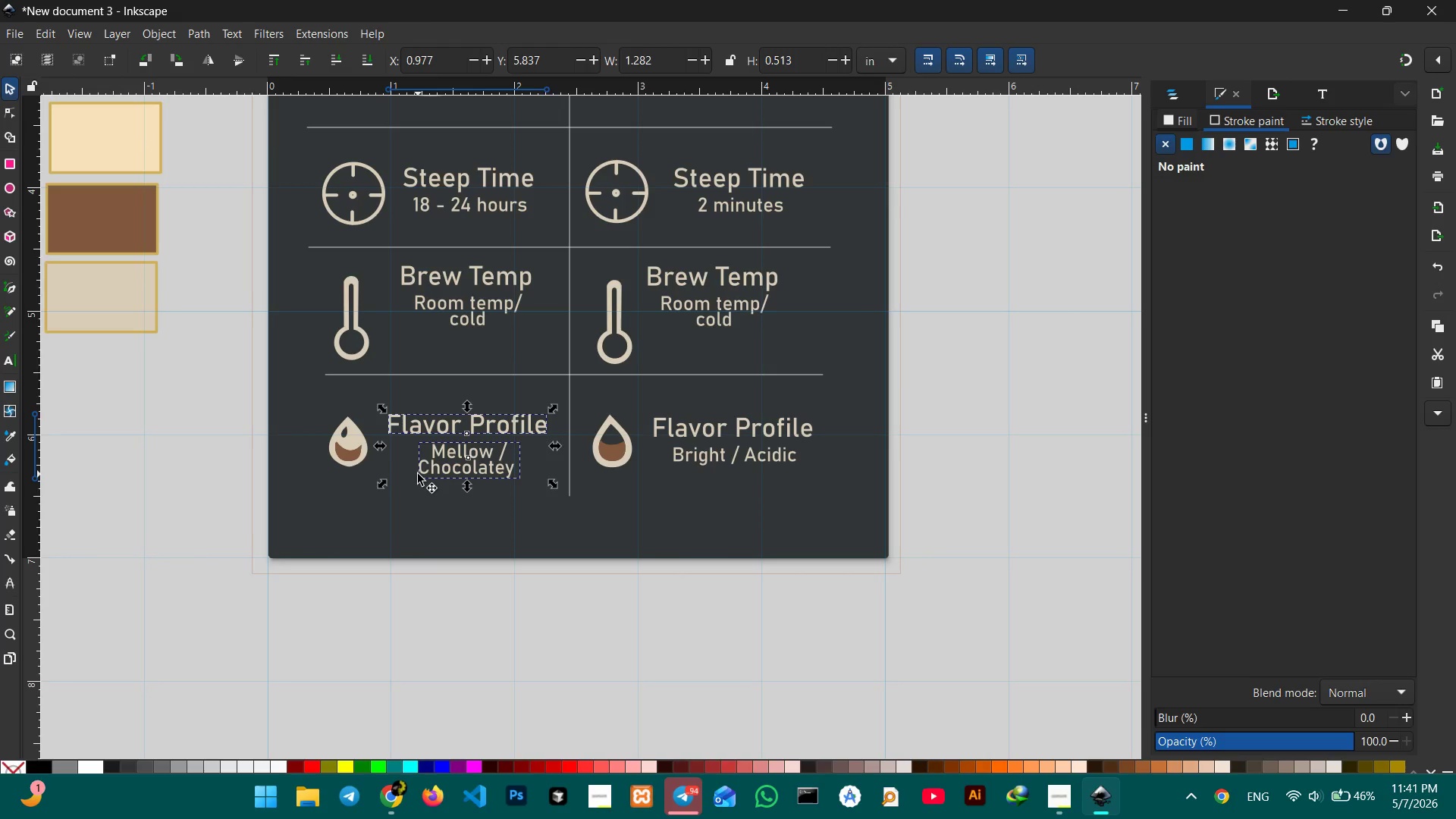 
wait(27.75)
 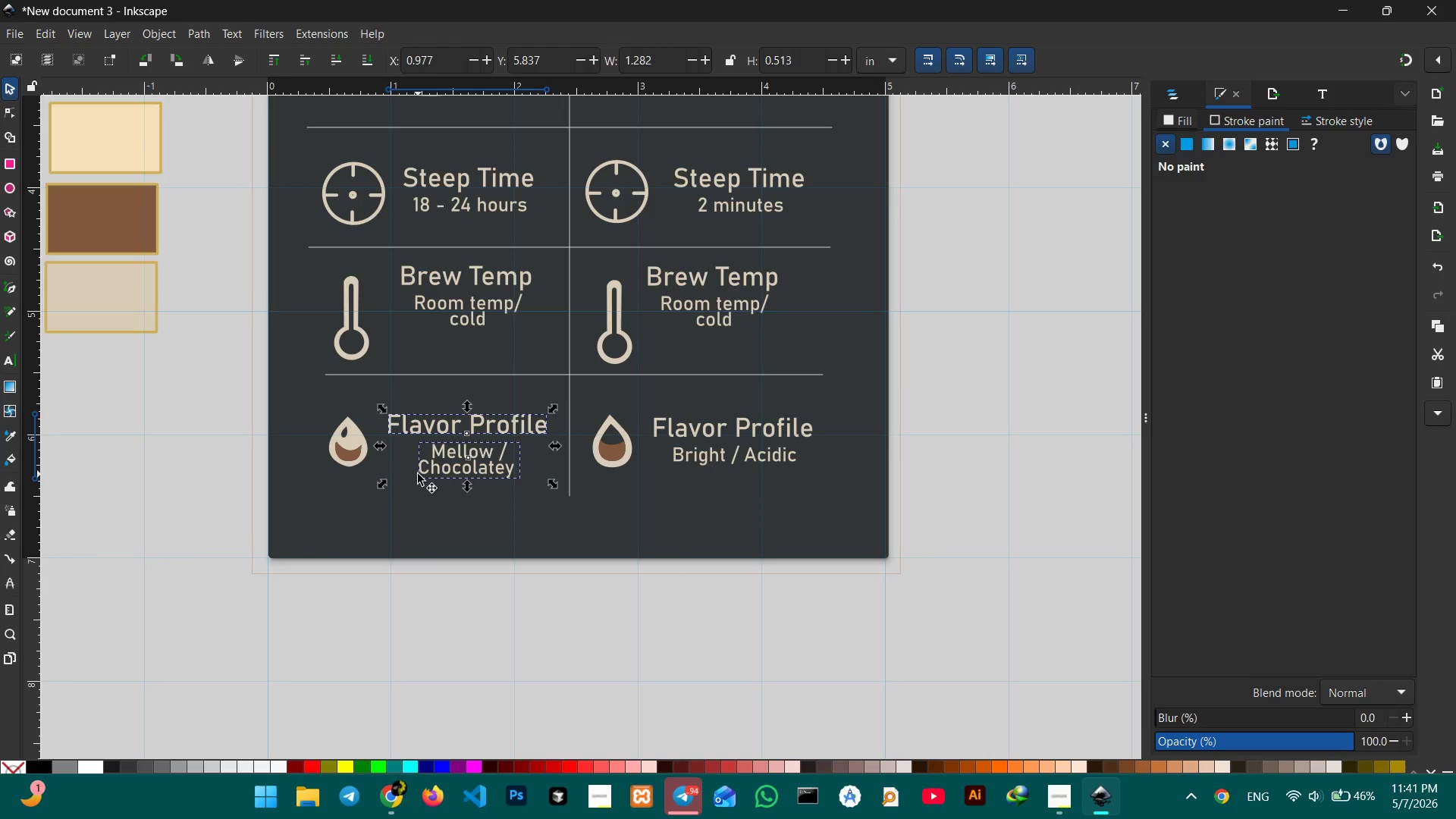 
hold_key(key=ShiftLeft, duration=0.66)
left_click([488, 312])
 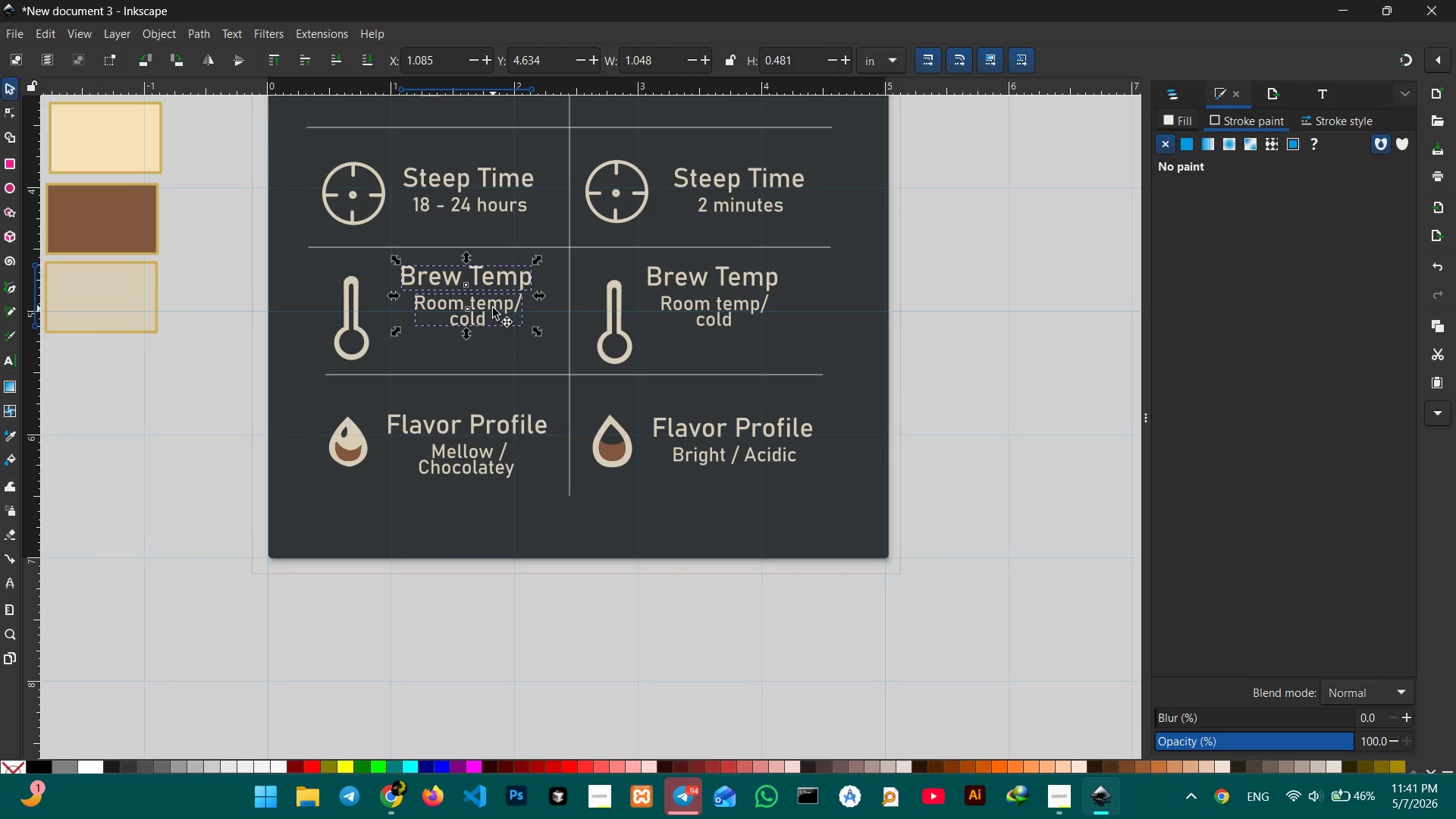 
left_click_drag(start_coordinate=[493, 306], to_coordinate=[494, 330])
 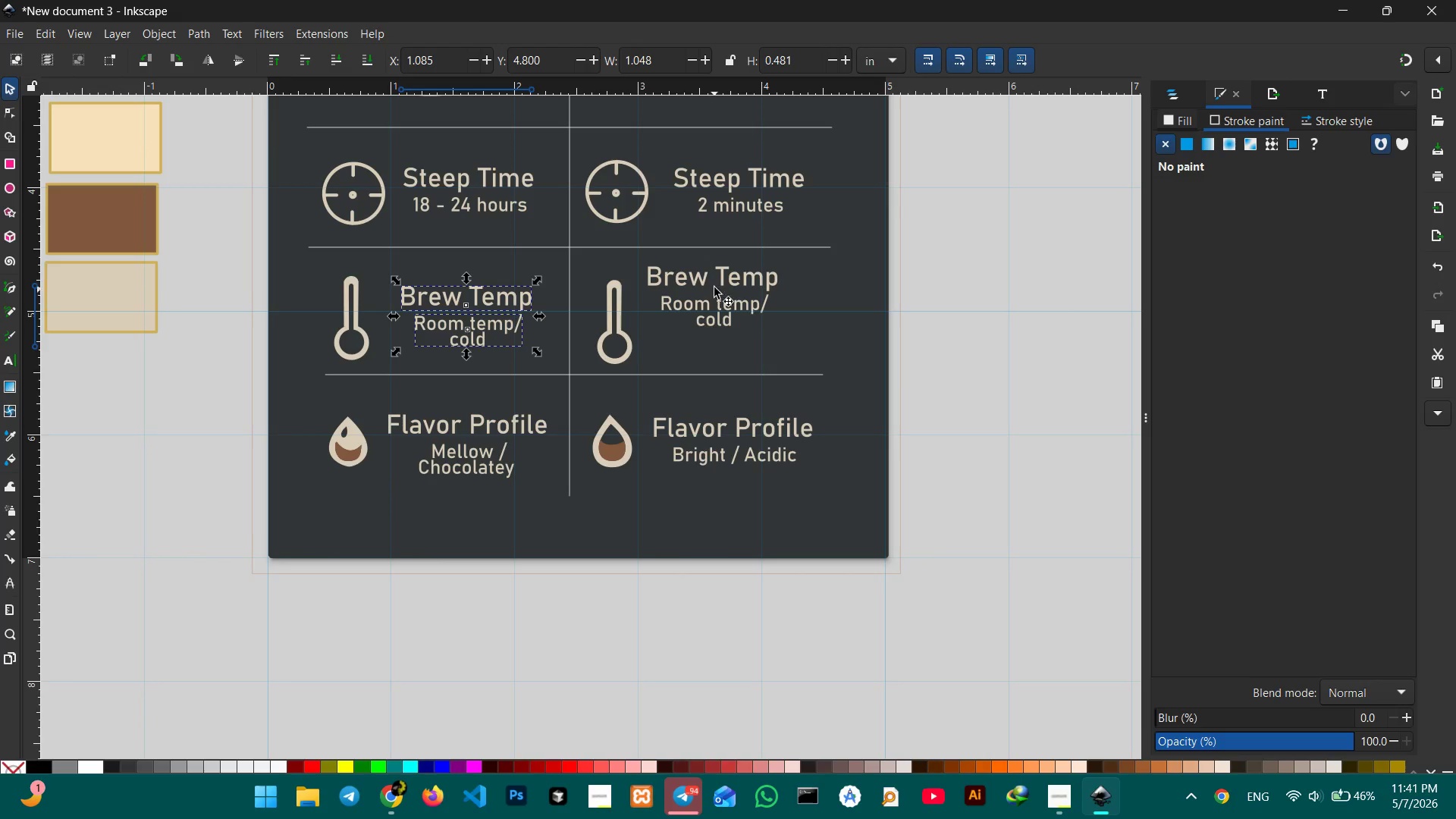 
left_click([714, 282])
 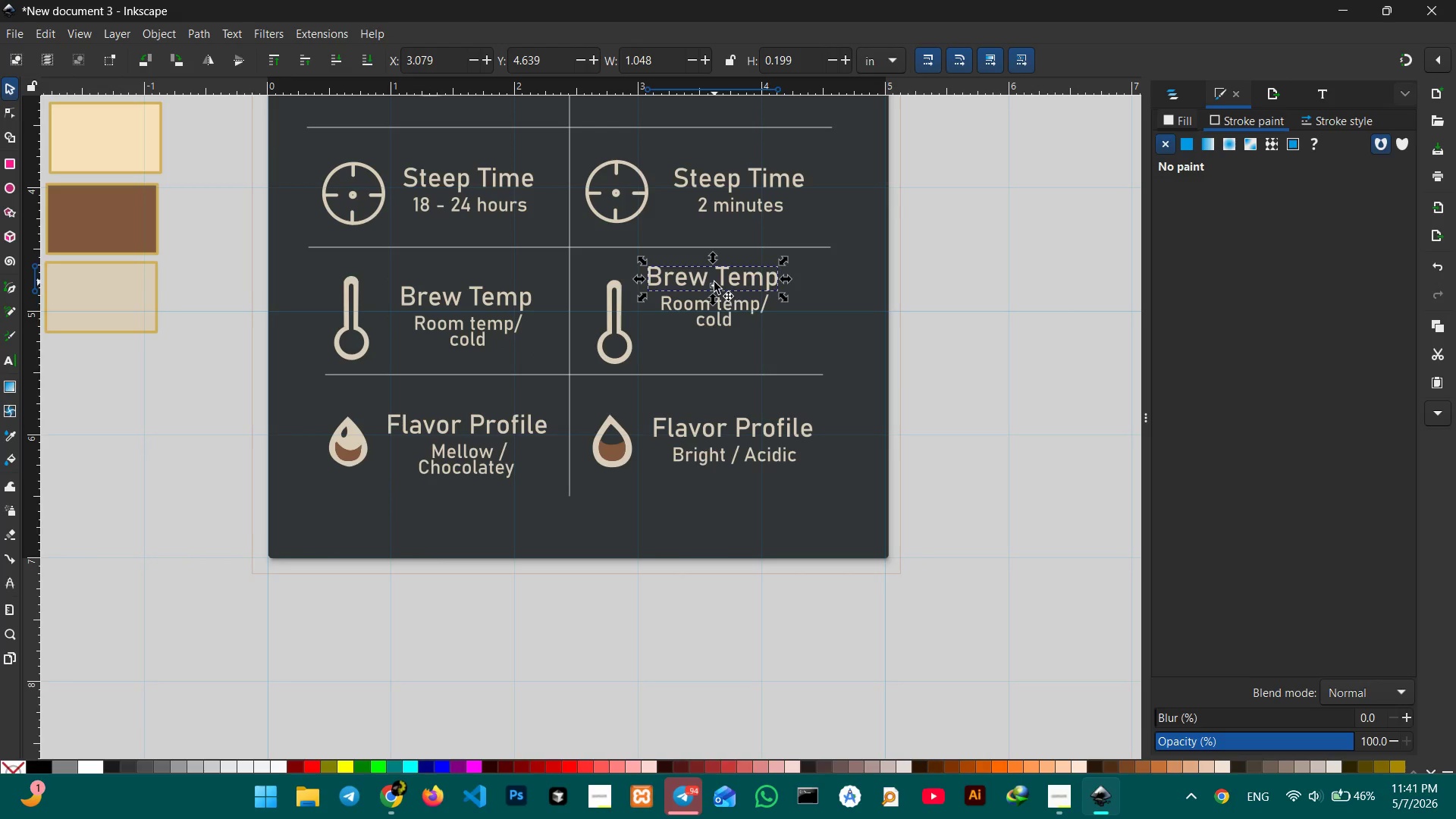 
hold_key(key=ShiftLeft, duration=0.67)
double_click([724, 314])
 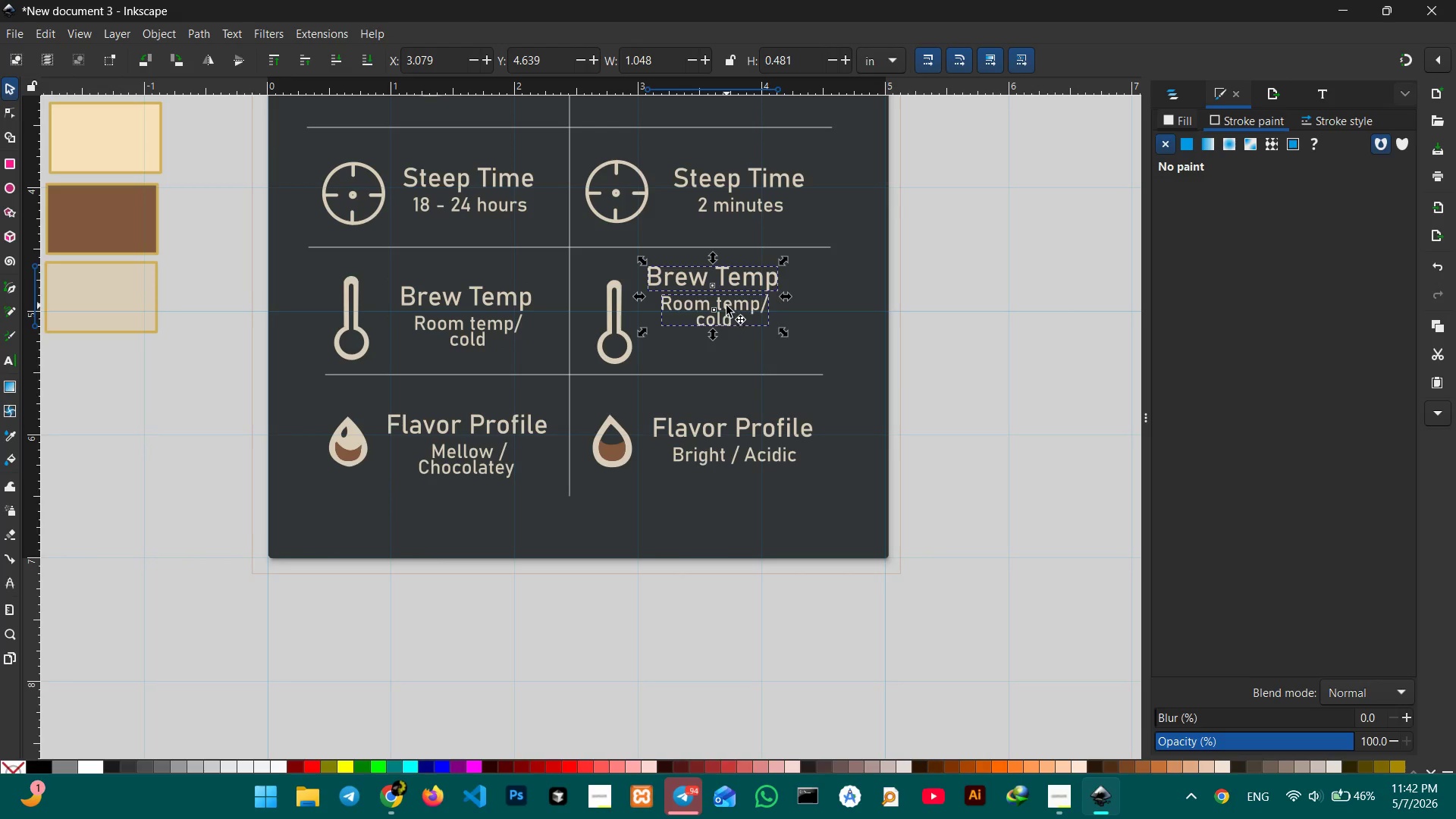 
left_click_drag(start_coordinate=[726, 306], to_coordinate=[730, 331])
 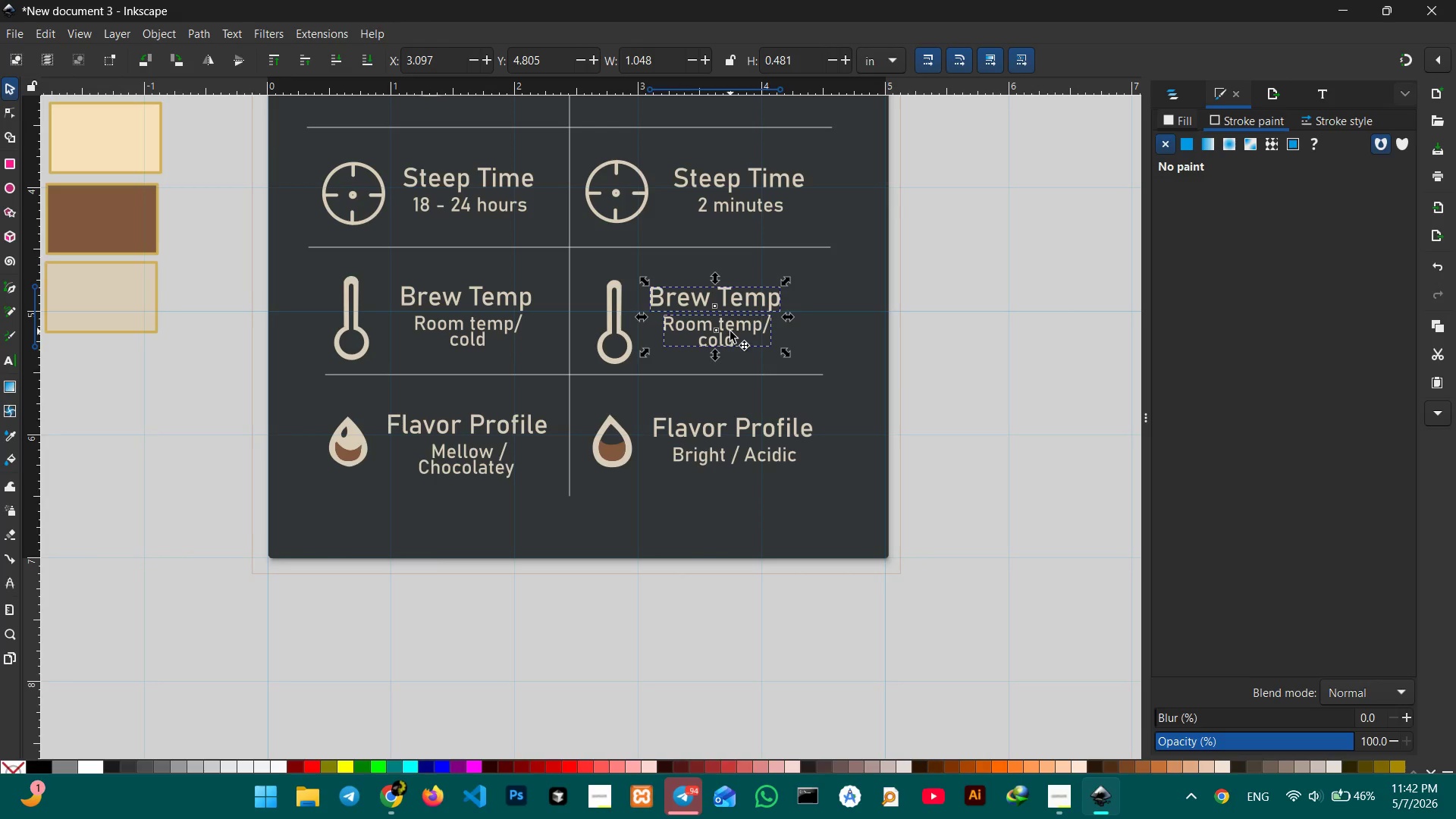 
wait(13.52)
 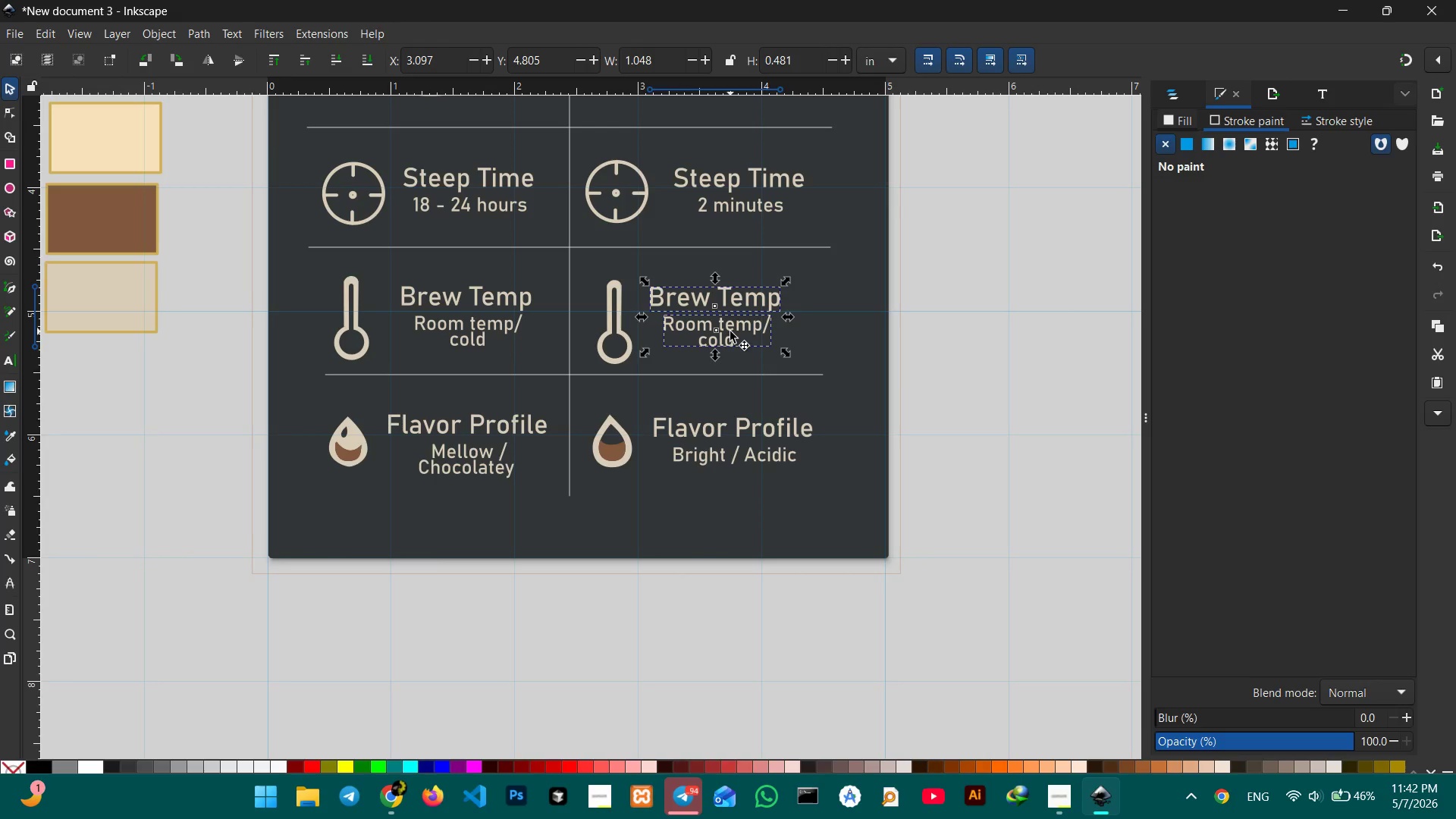 
scroll: coordinate [433, 223], scroll_direction: up, amount: 2.0
 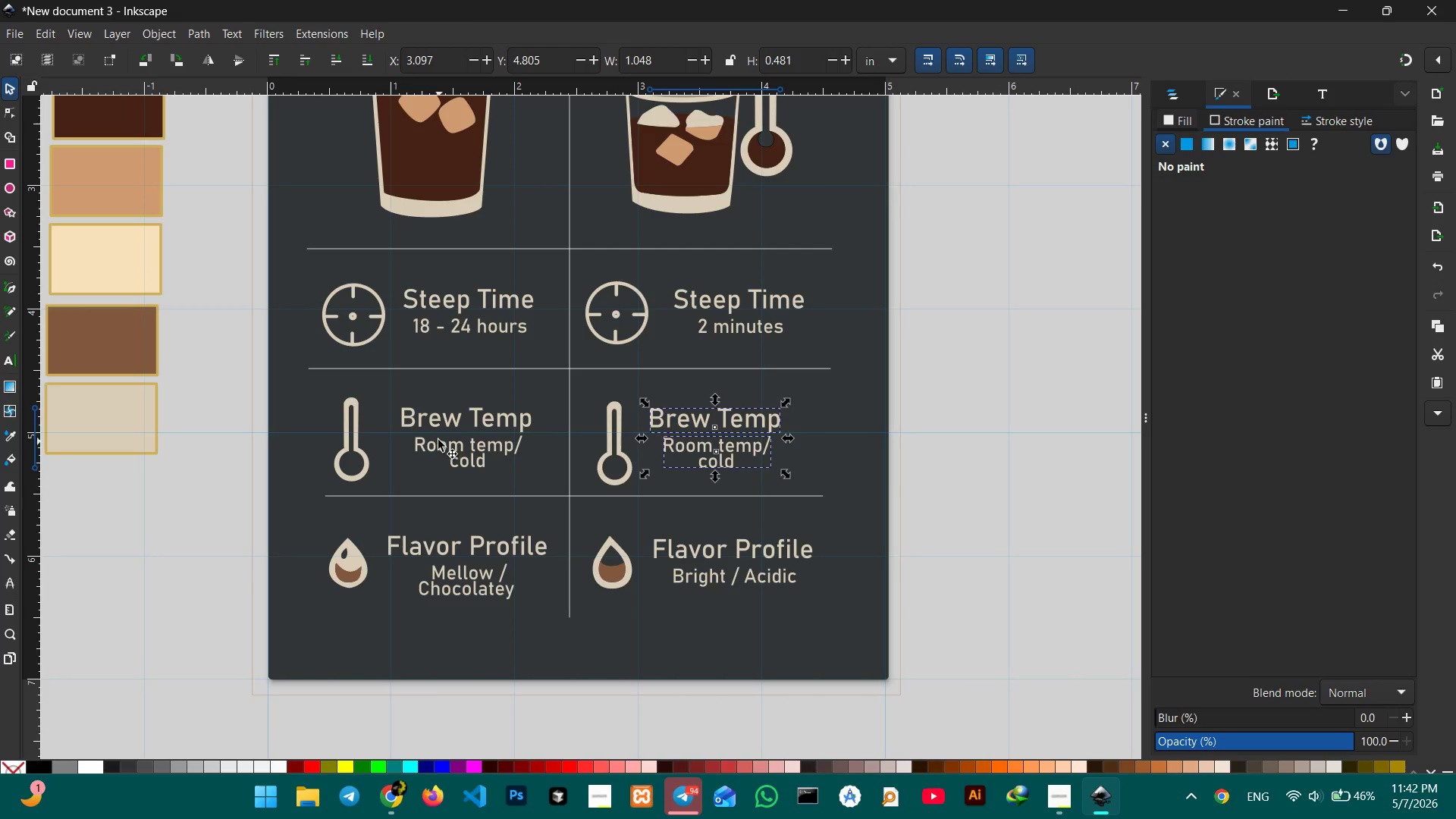 
scroll: coordinate [429, 418], scroll_direction: down, amount: 1.0
 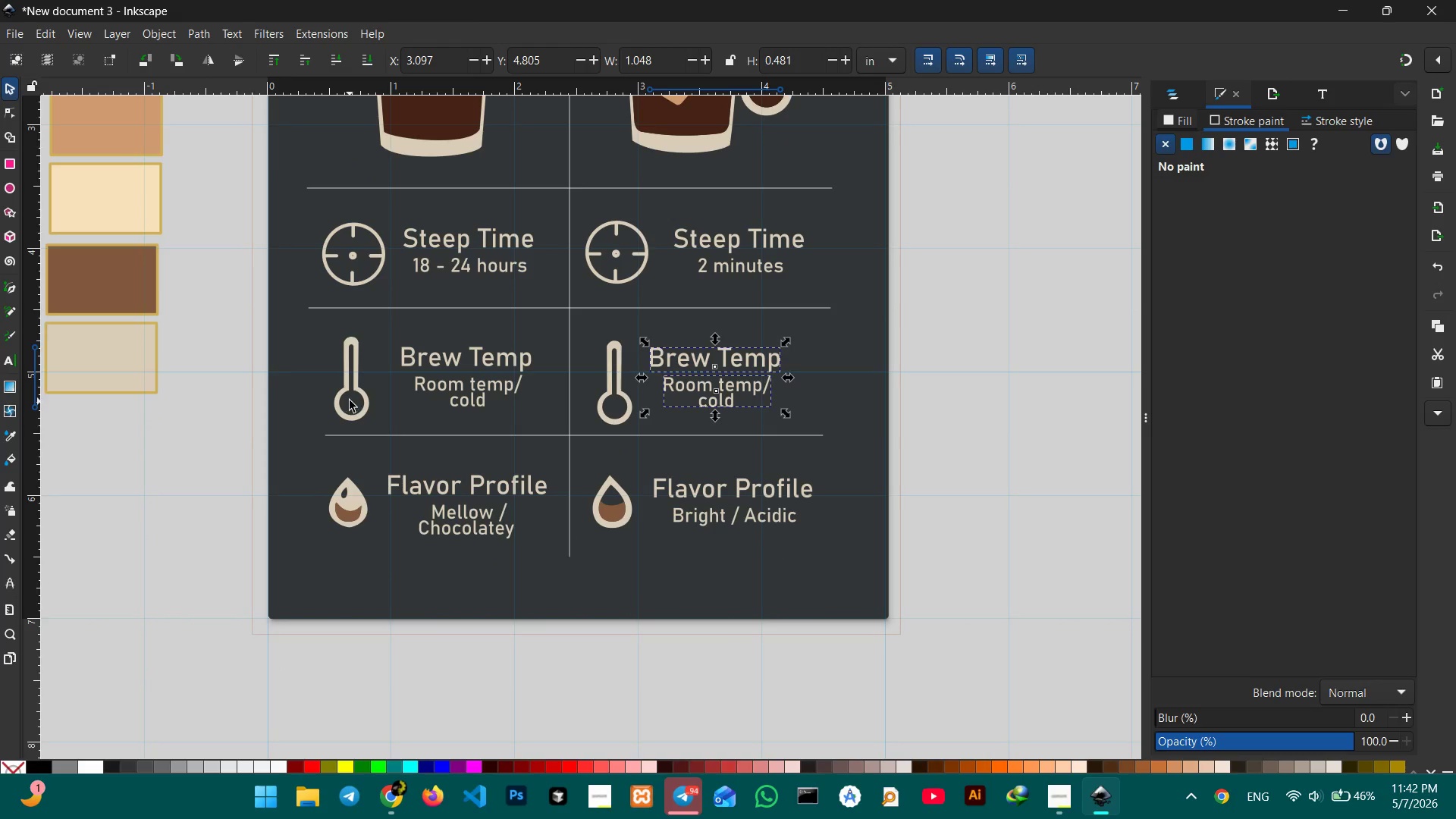 
left_click([350, 391])
 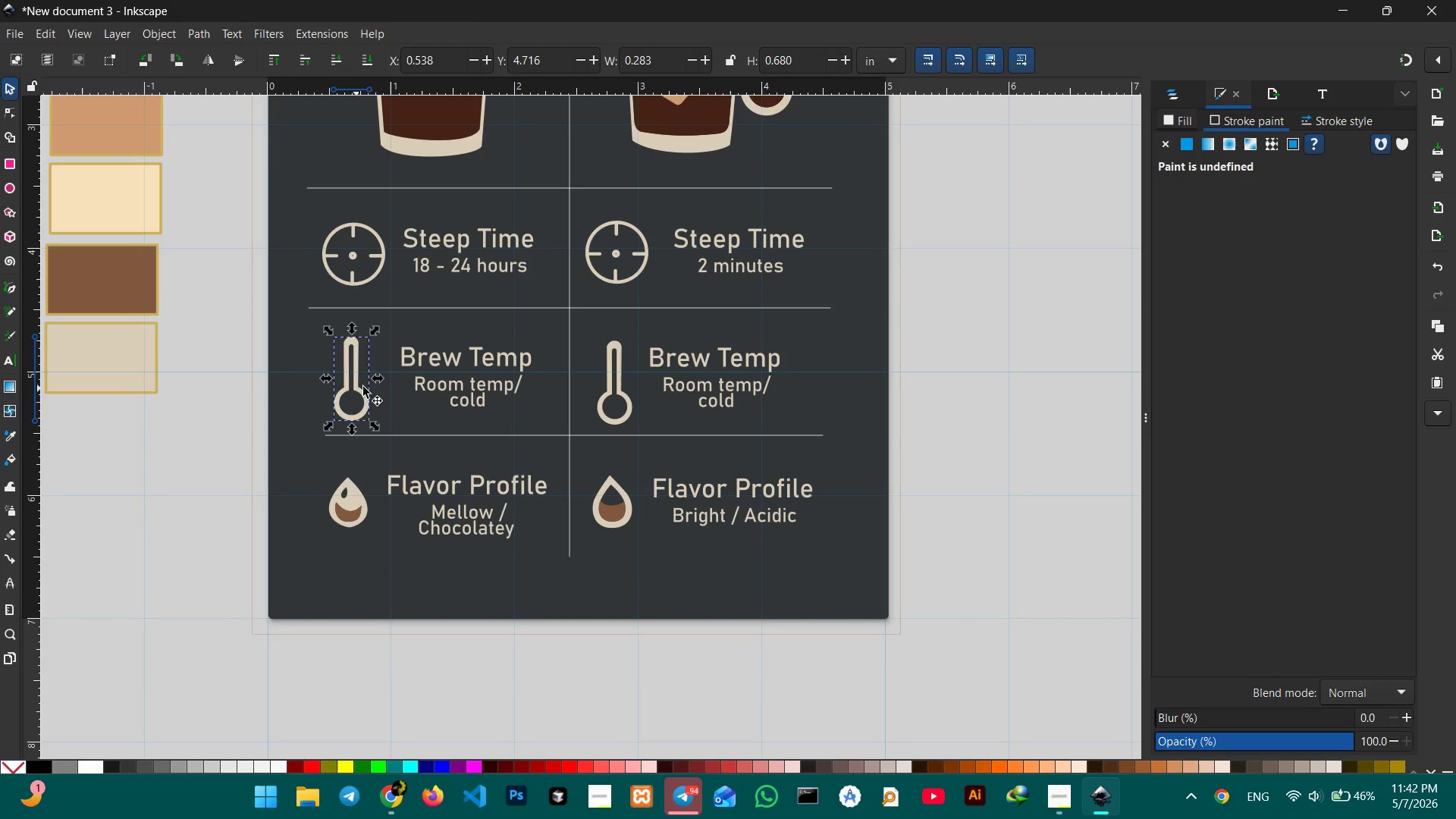 
left_click([413, 411])
 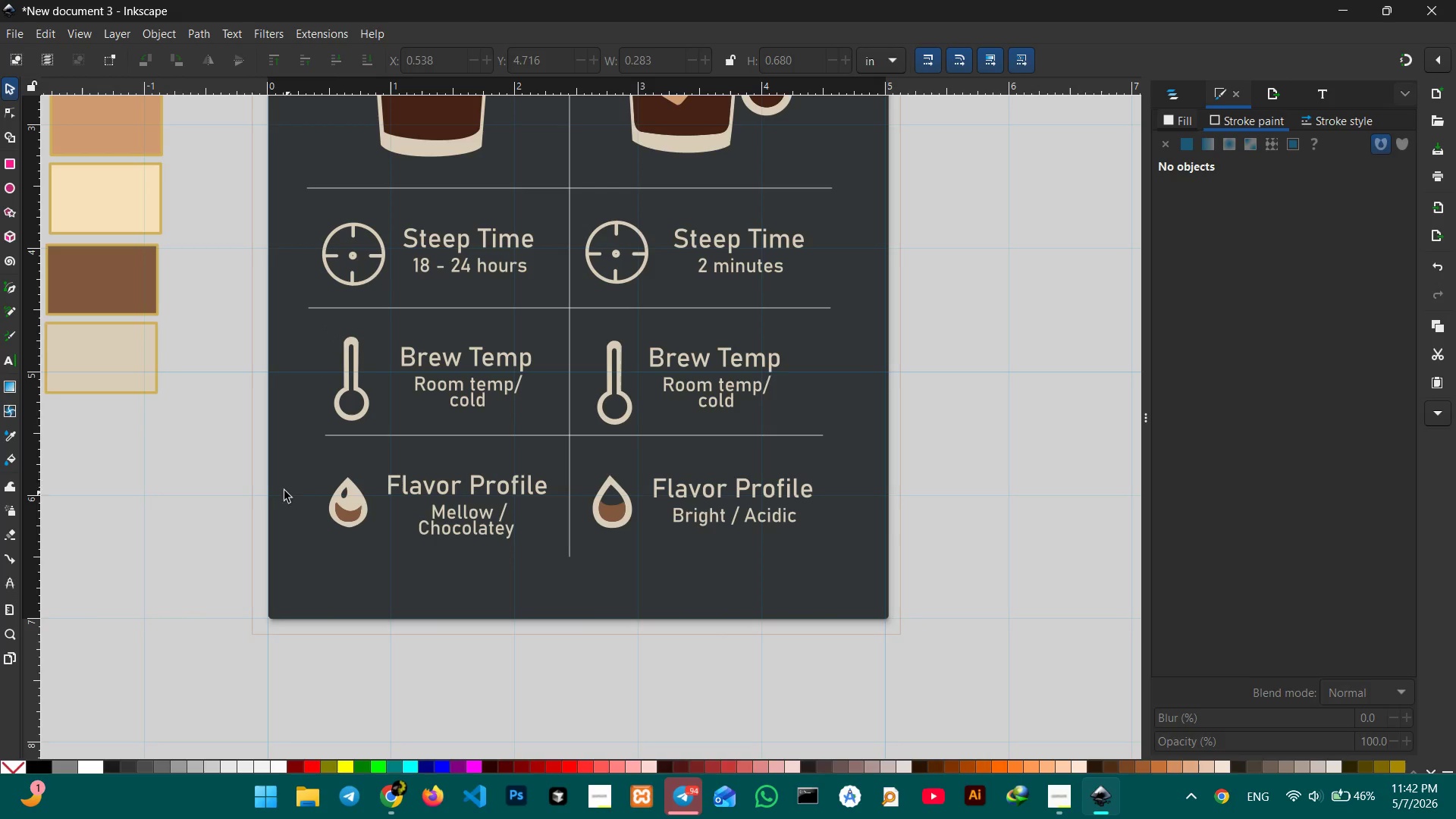 
left_click([257, 447])
 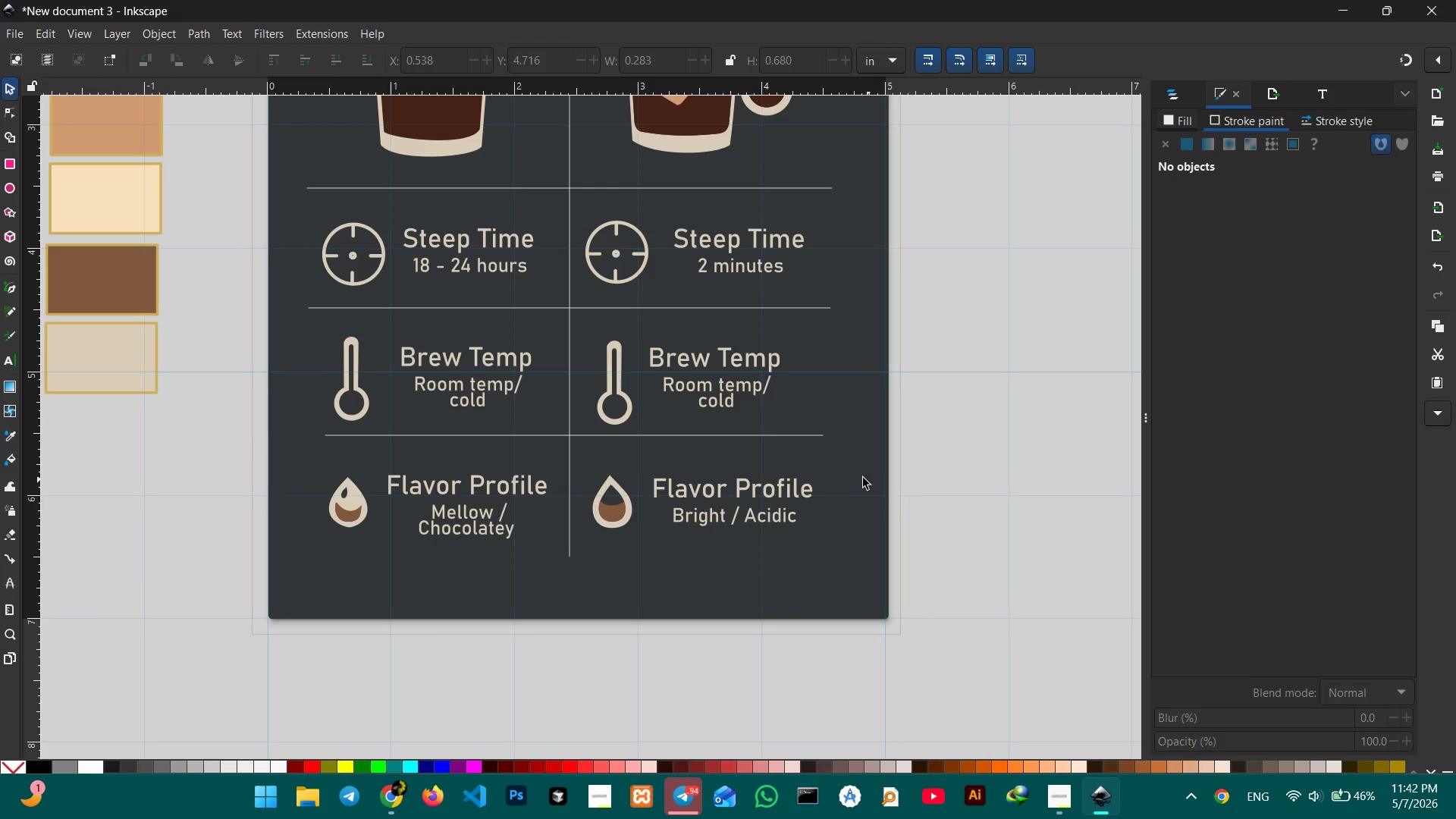 
scroll: coordinate [852, 471], scroll_direction: up, amount: 2.0
 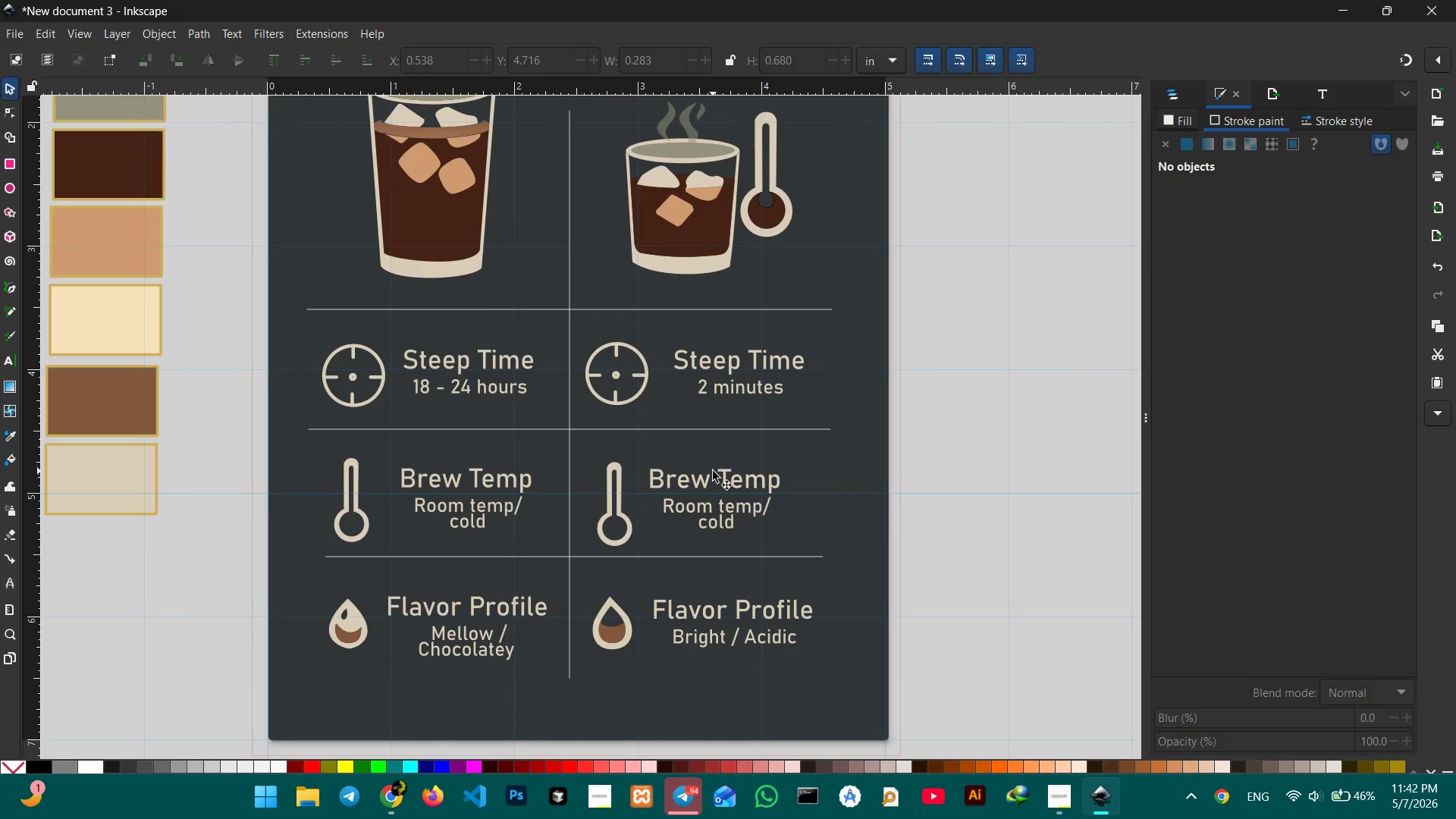 
scroll: coordinate [713, 471], scroll_direction: down, amount: 1.0
 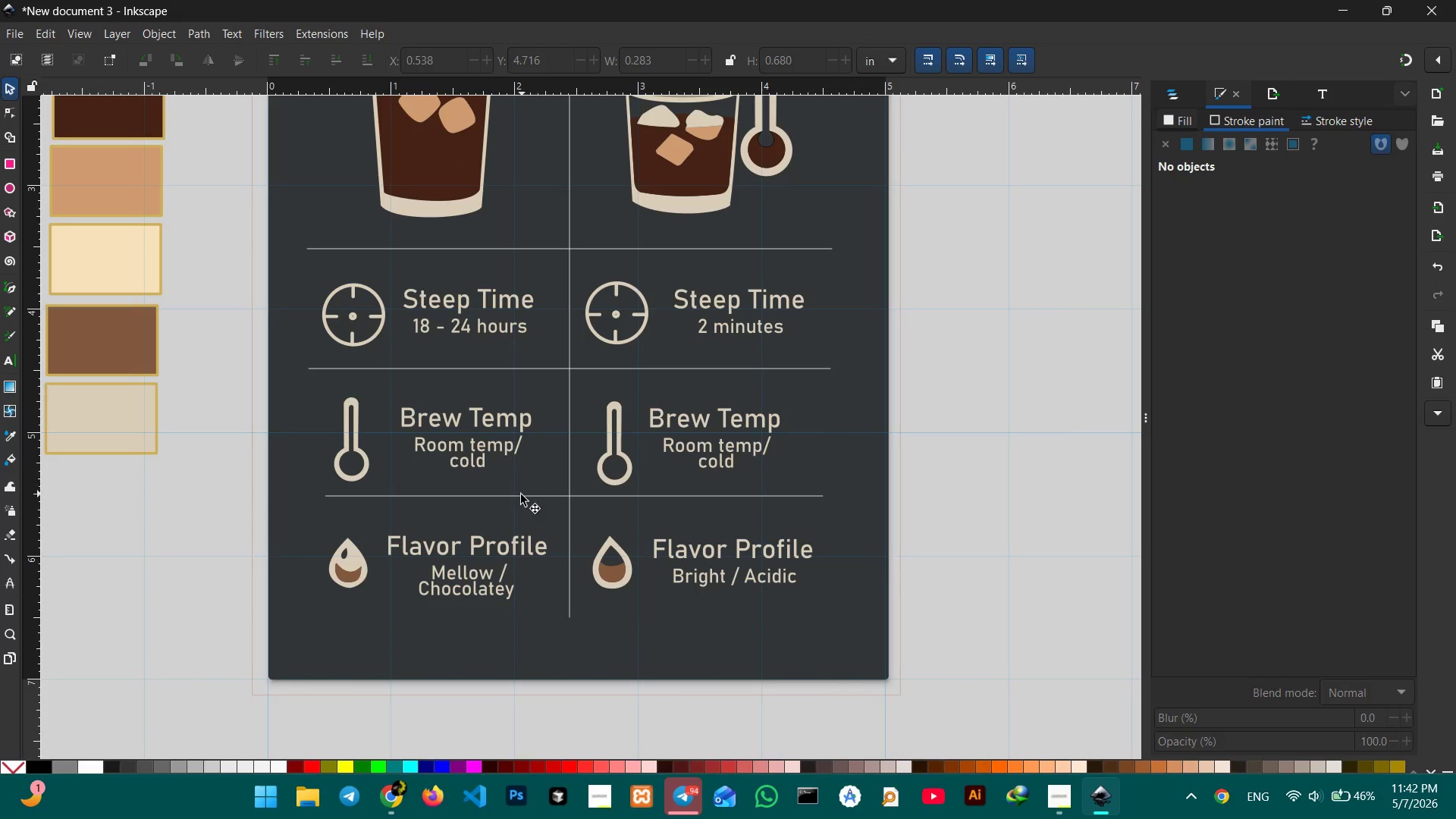 
left_click([521, 499])
 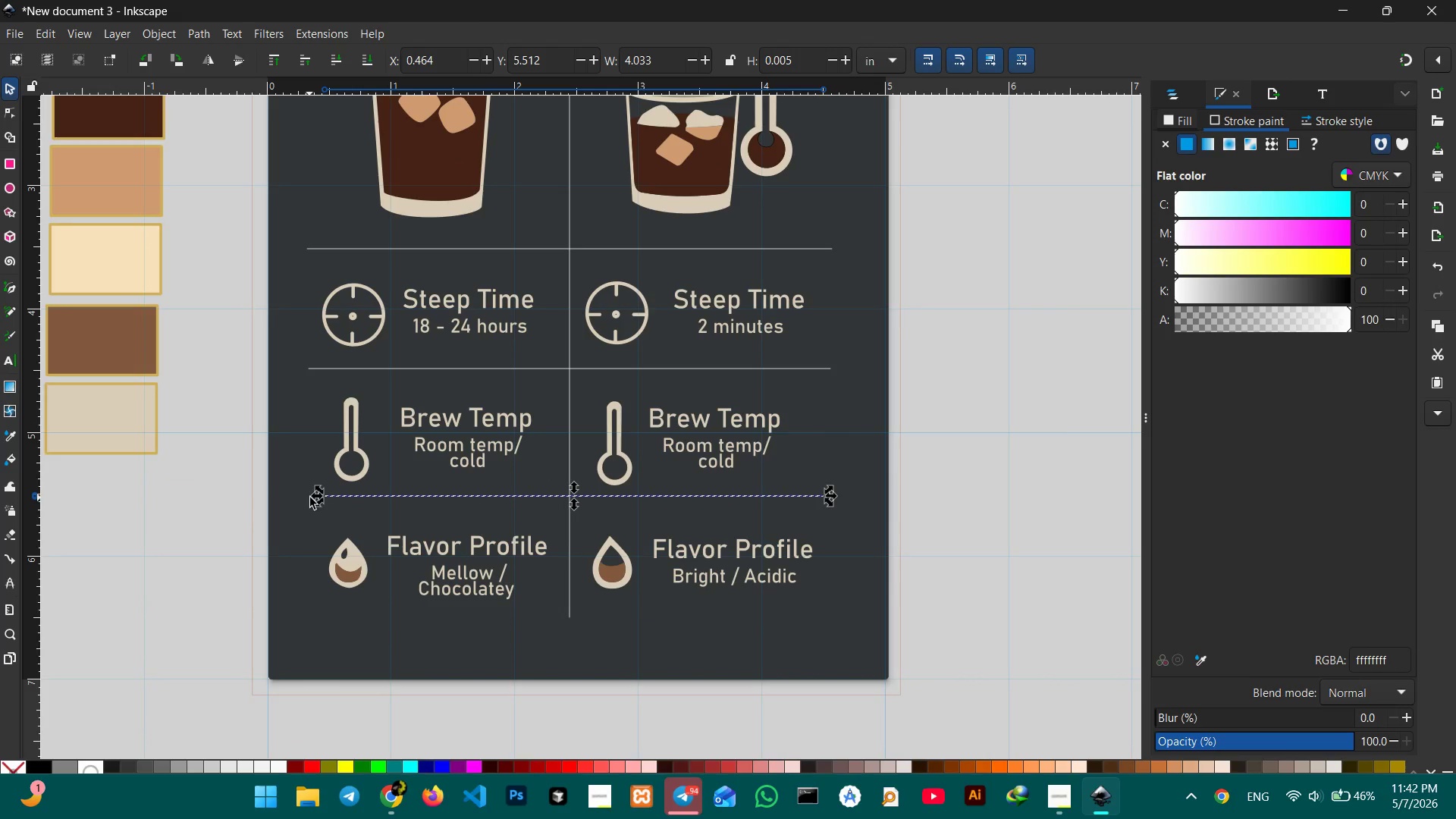 
left_click_drag(start_coordinate=[312, 497], to_coordinate=[300, 497])
 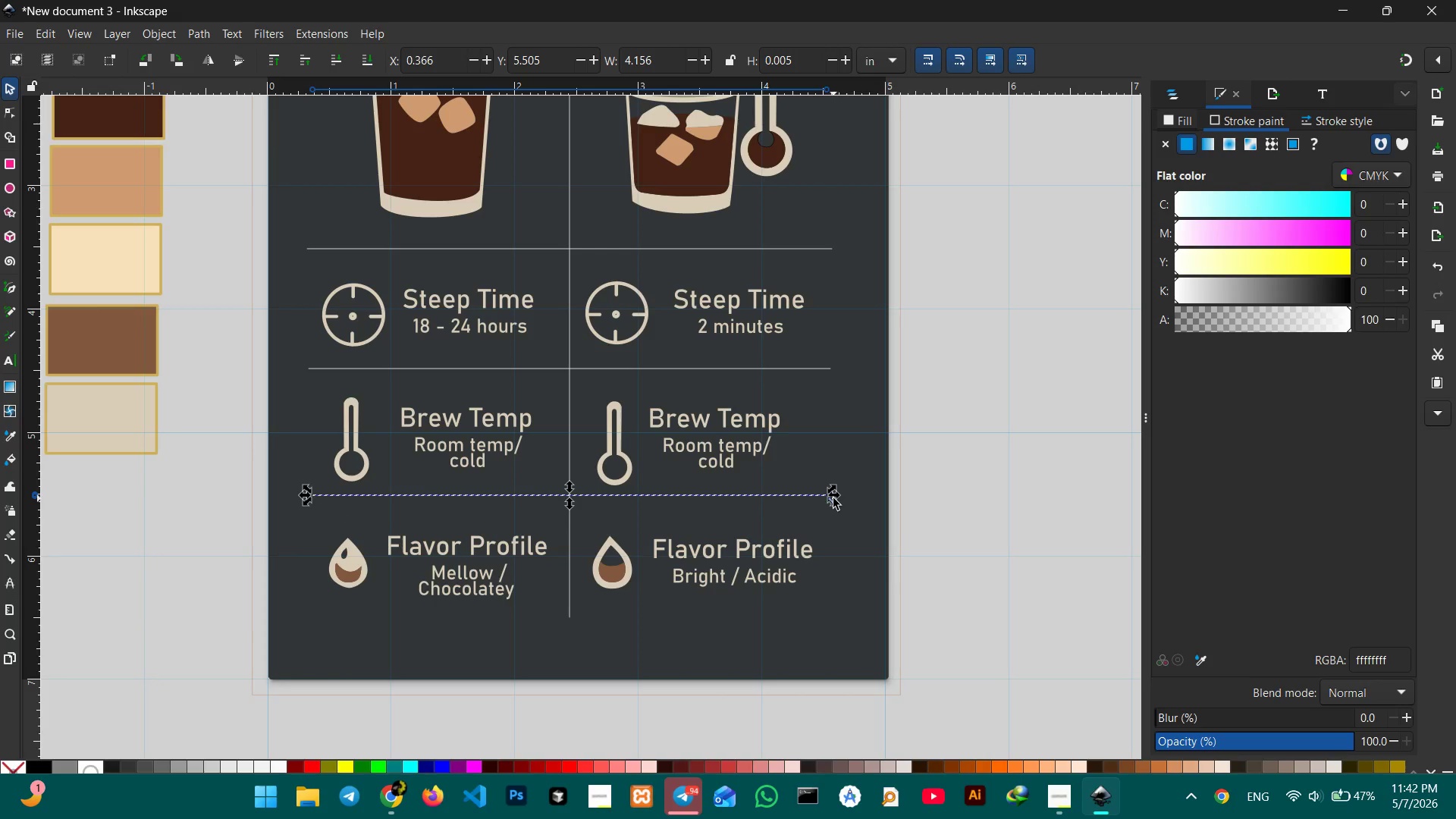 
double_click([866, 525])
 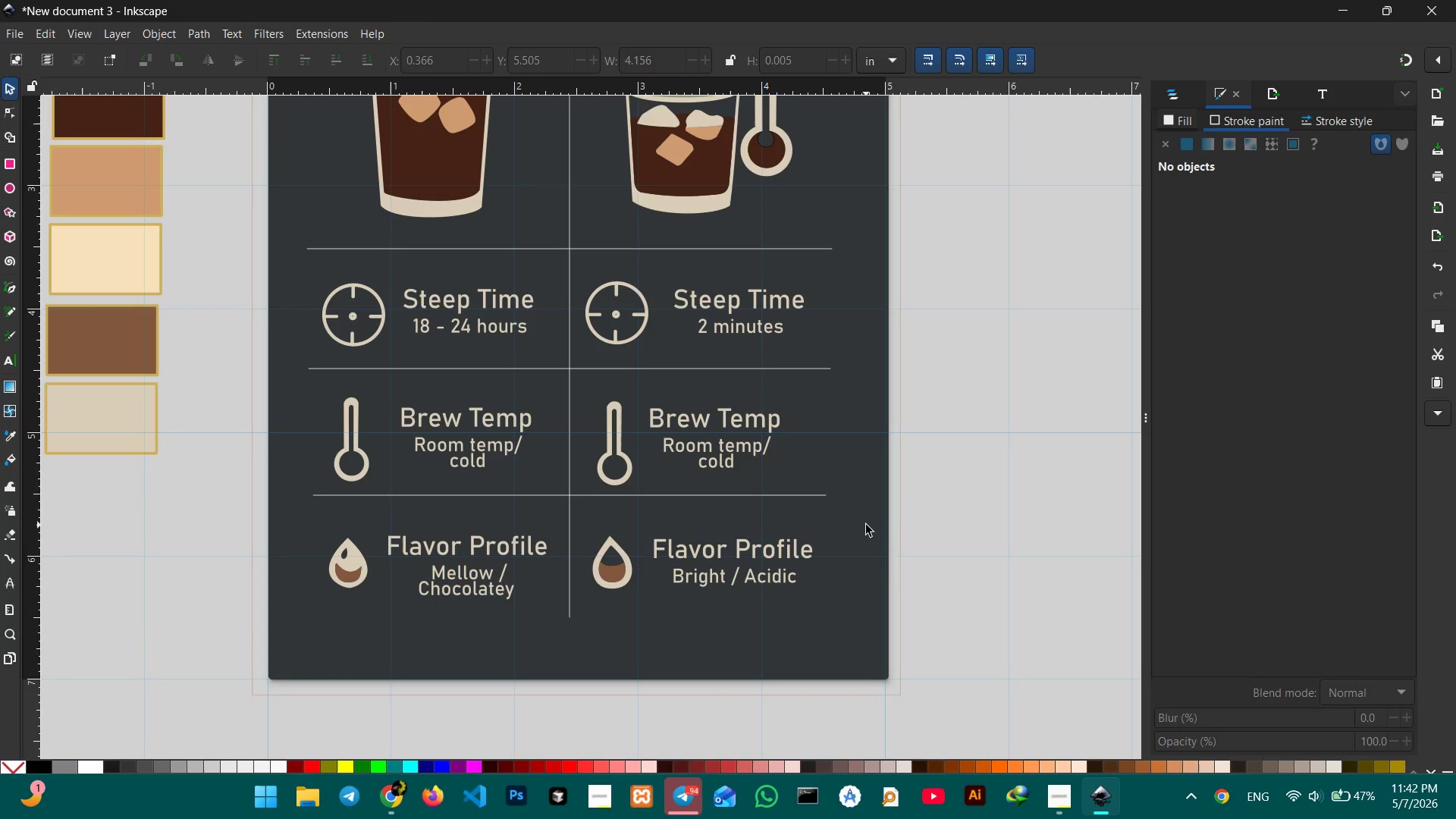 
scroll: coordinate [881, 531], scroll_direction: up, amount: 3.0
 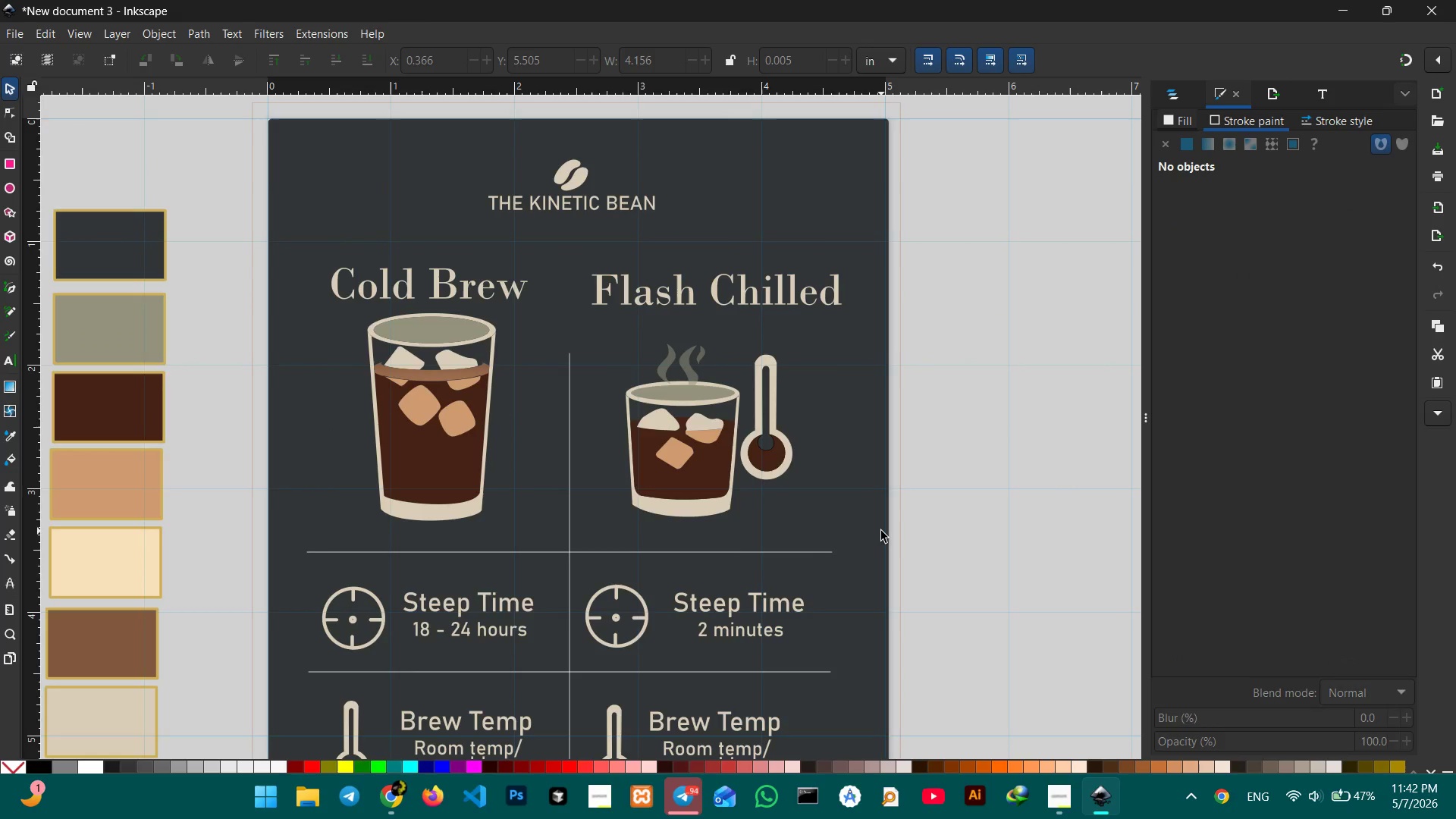 
scroll: coordinate [881, 531], scroll_direction: down, amount: 1.0
 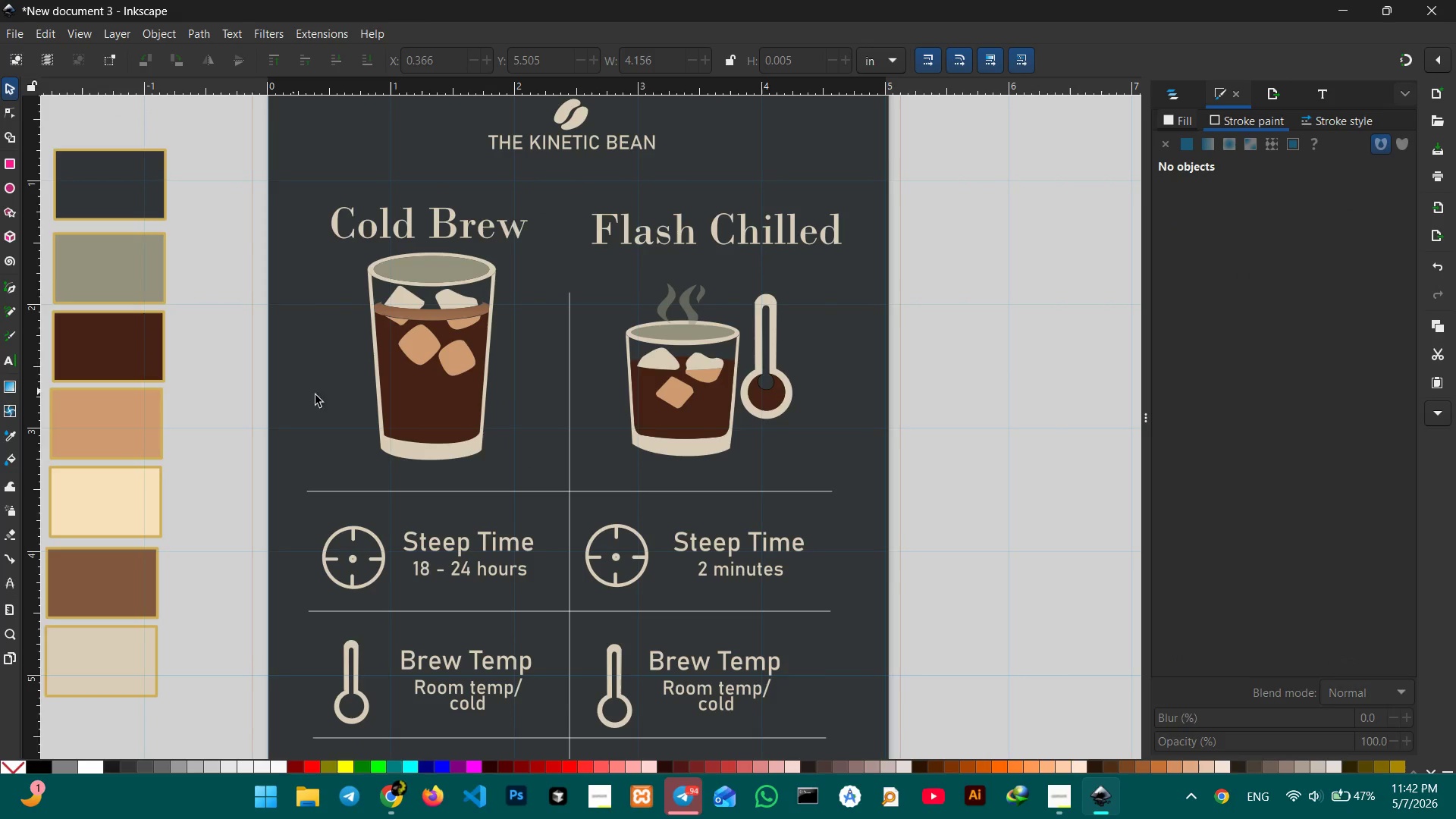 
left_click([459, 396])
 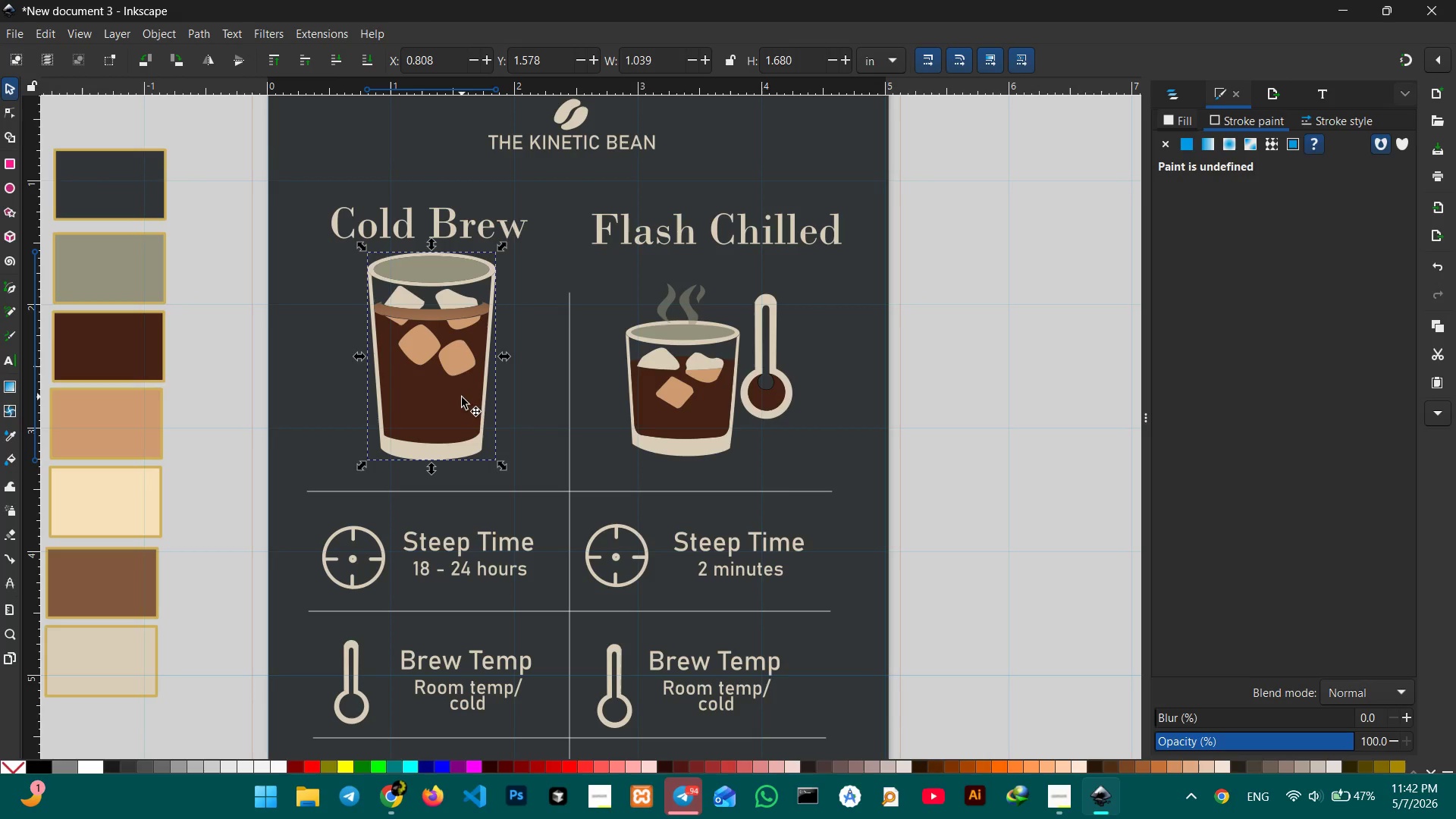 
hold_key(key=ShiftLeft, duration=0.88)
left_click([634, 410])
 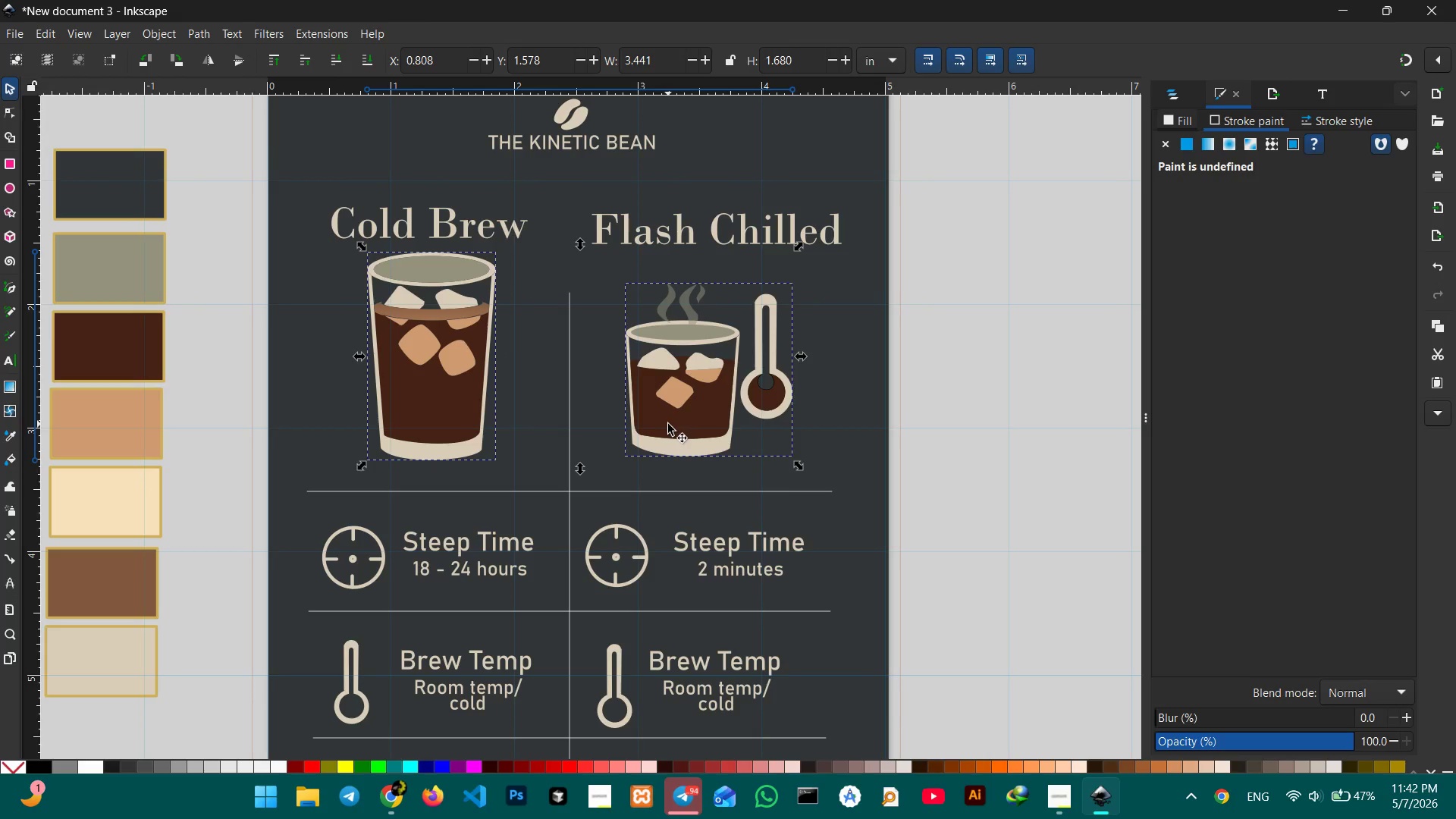 
left_click_drag(start_coordinate=[667, 424], to_coordinate=[668, 444])
 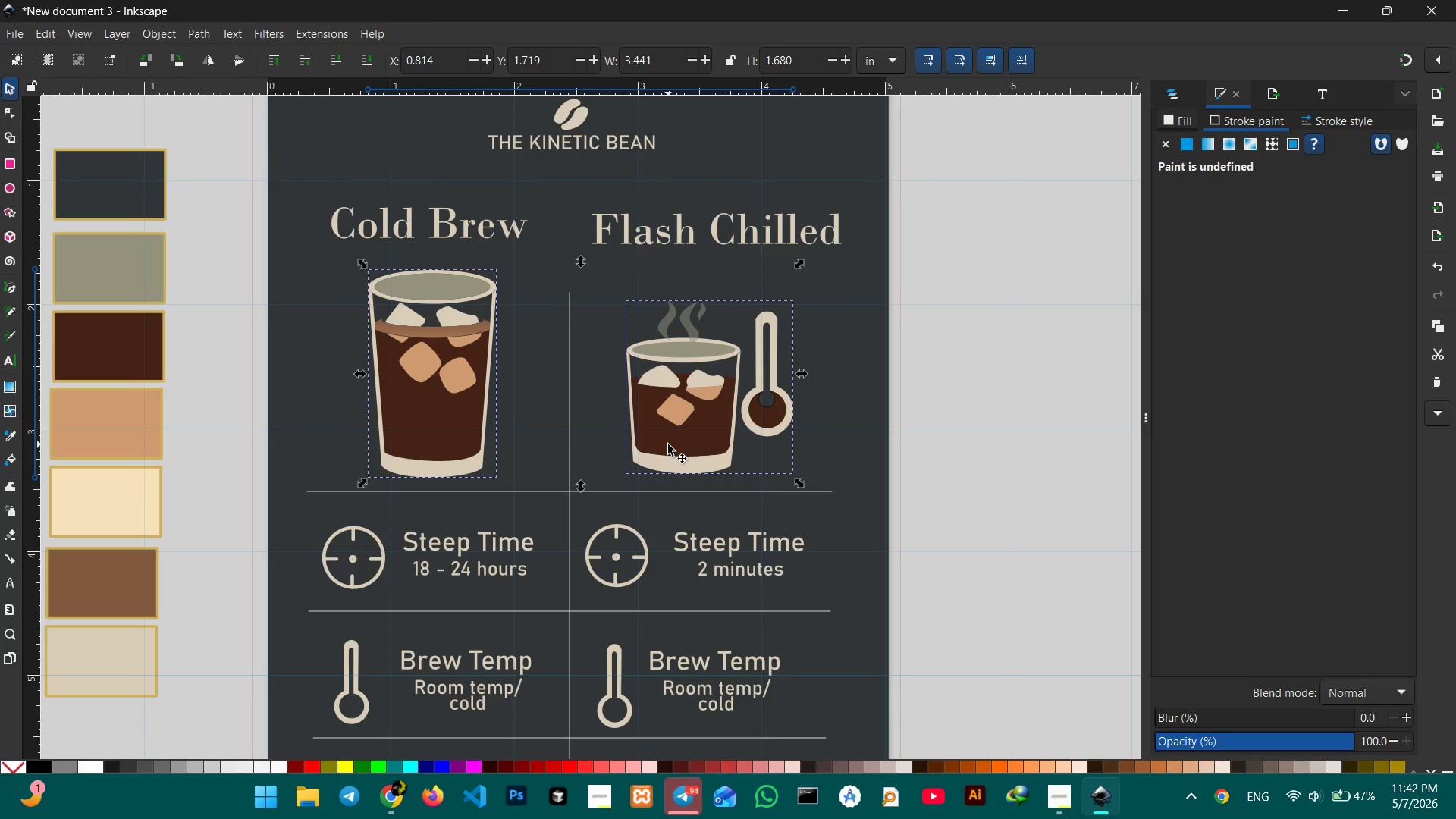 
left_click([880, 389])
 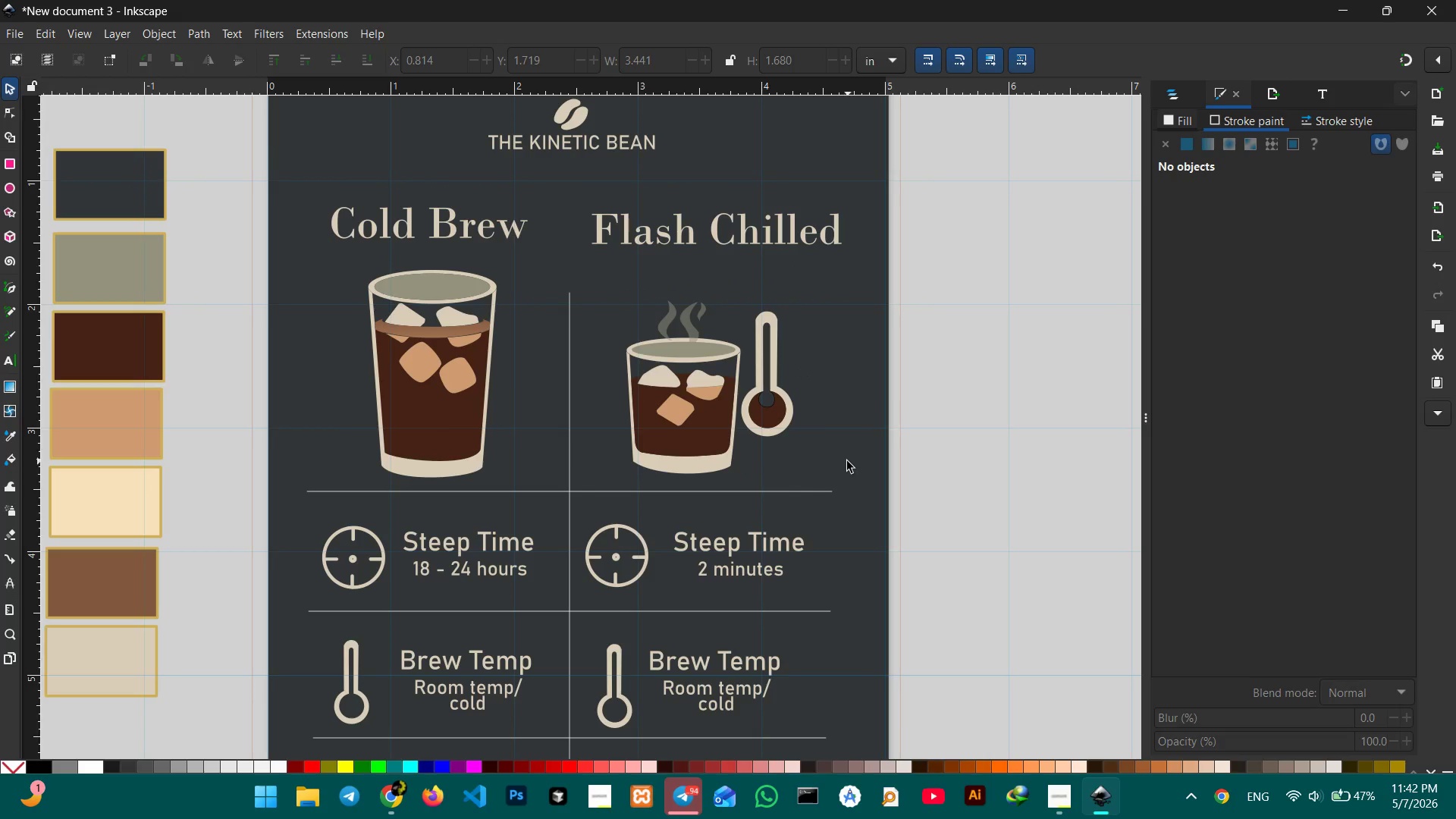 
scroll: coordinate [847, 457], scroll_direction: up, amount: 2.0
 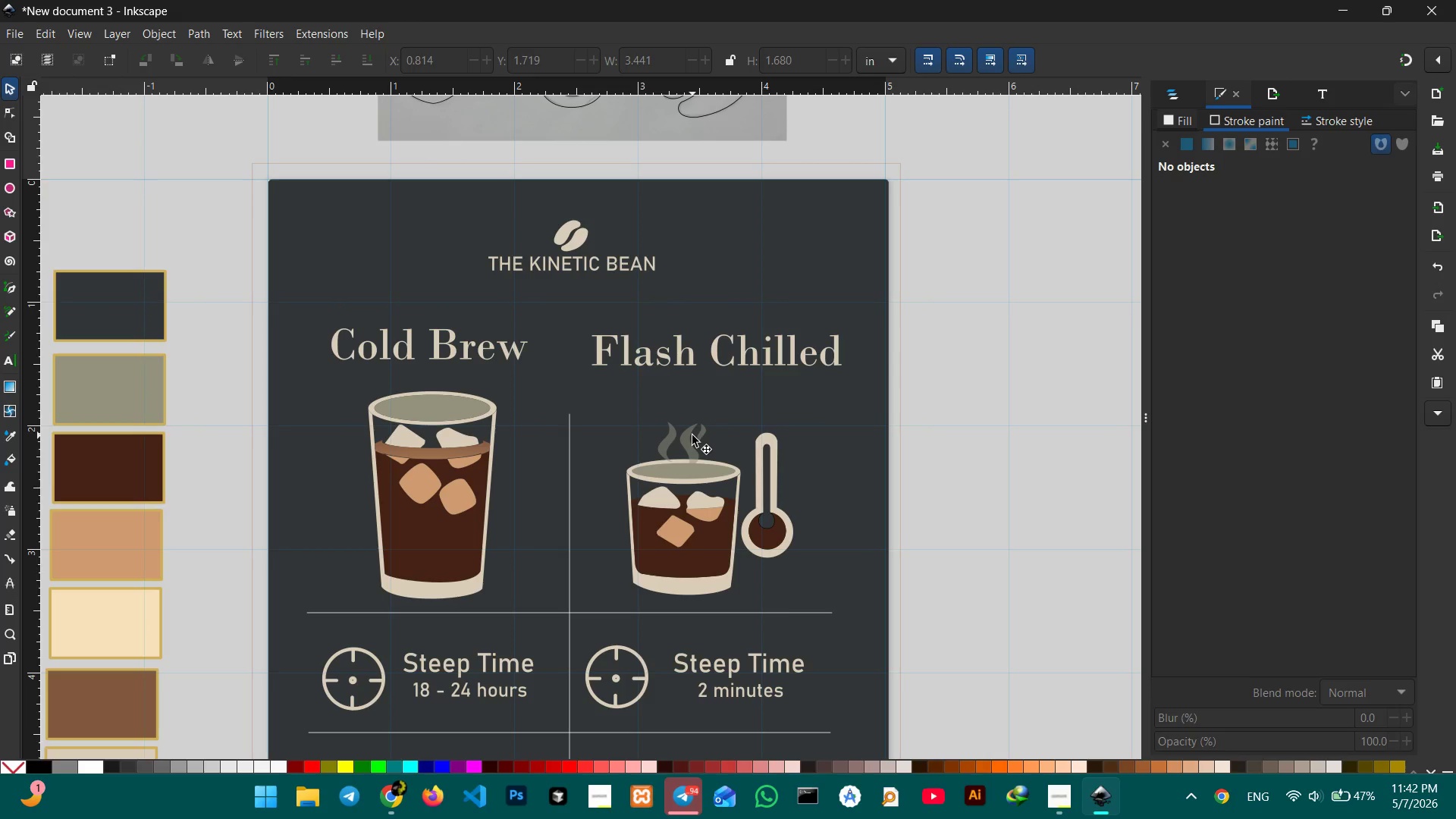 
scroll: coordinate [373, 362], scroll_direction: down, amount: 2.0
 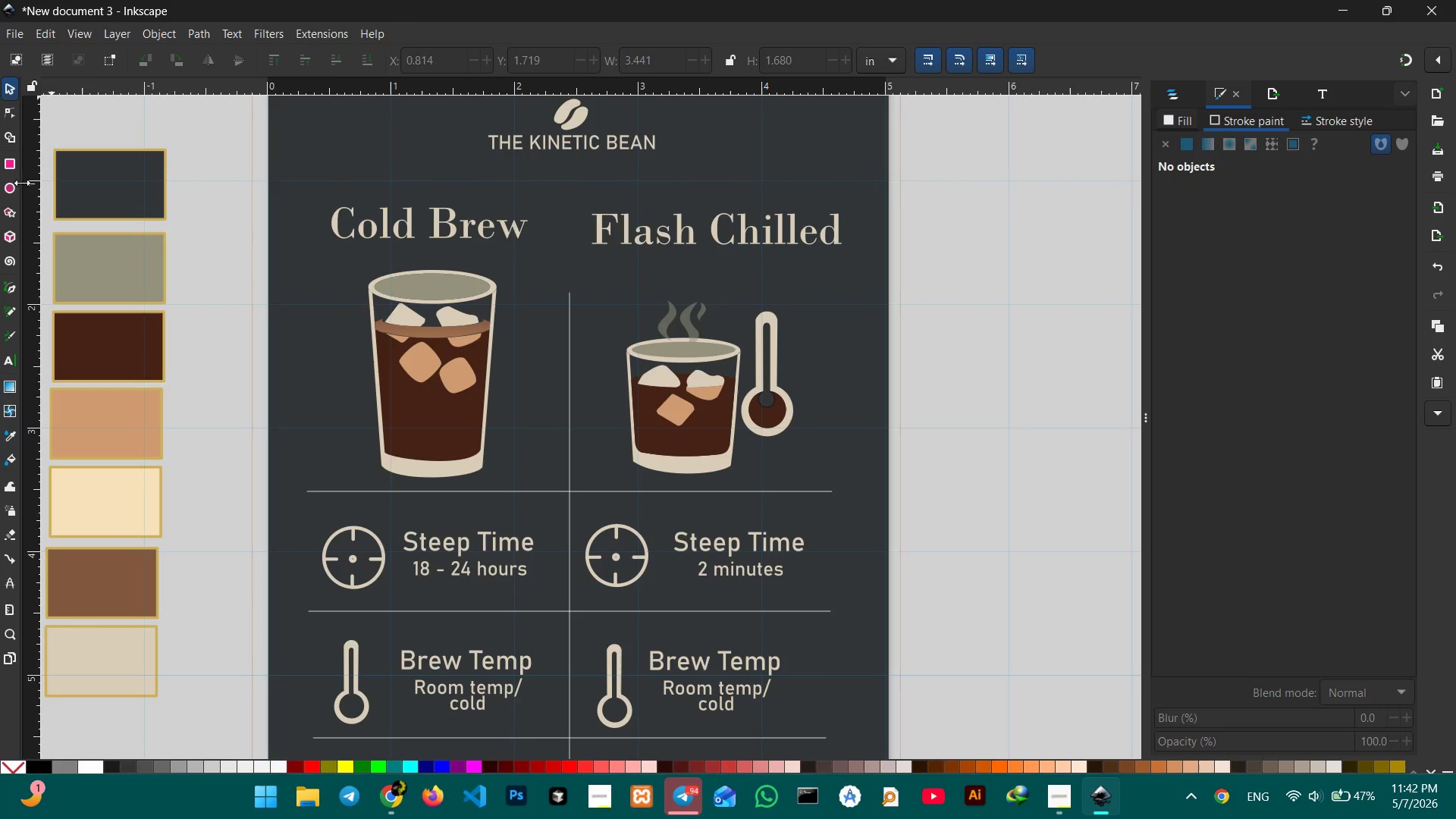 
left_click([17, 185])
 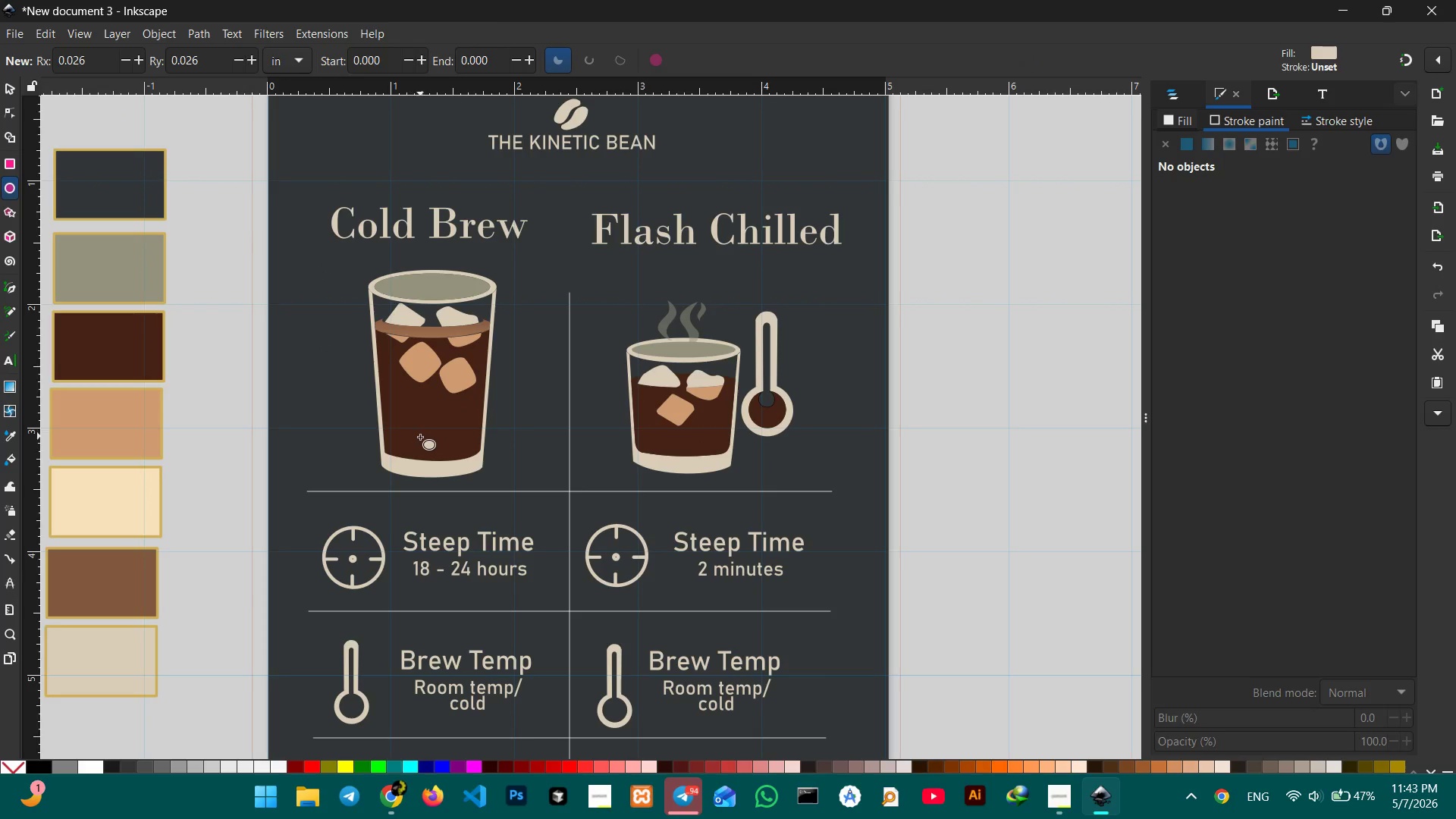 
left_click_drag(start_coordinate=[386, 443], to_coordinate=[544, 476])
 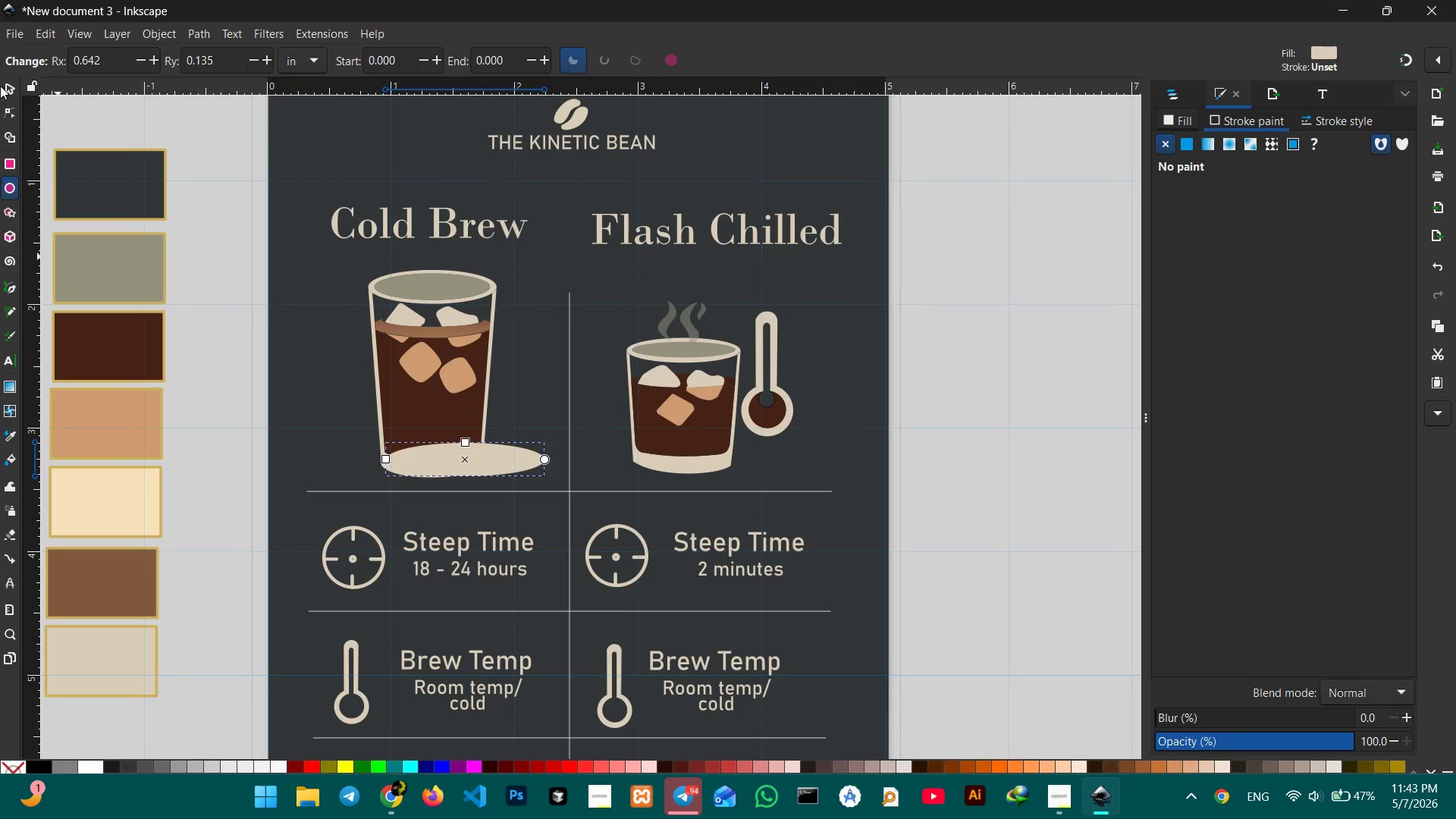 
left_click([0, 74])
 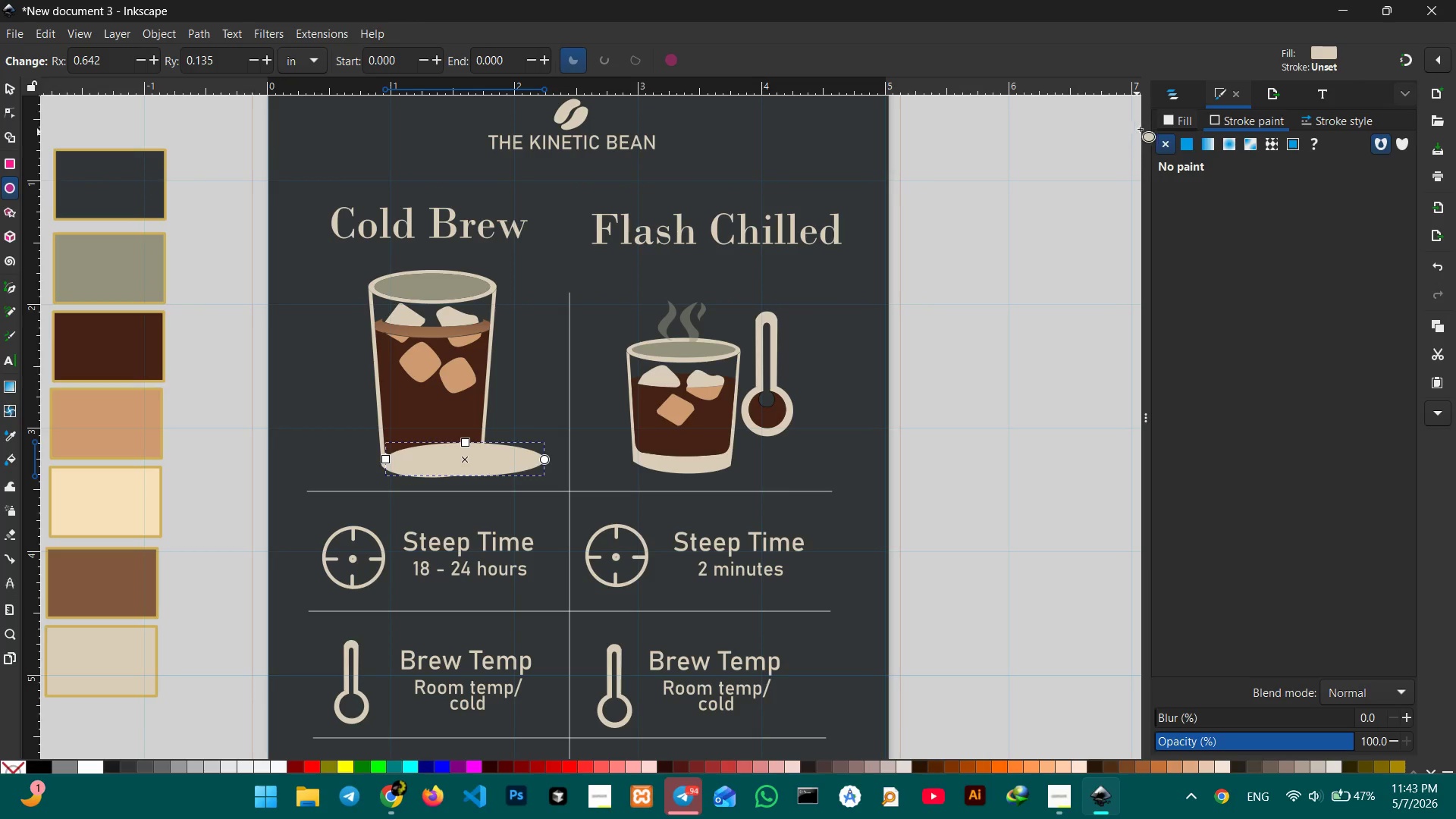 
left_click([1170, 119])
 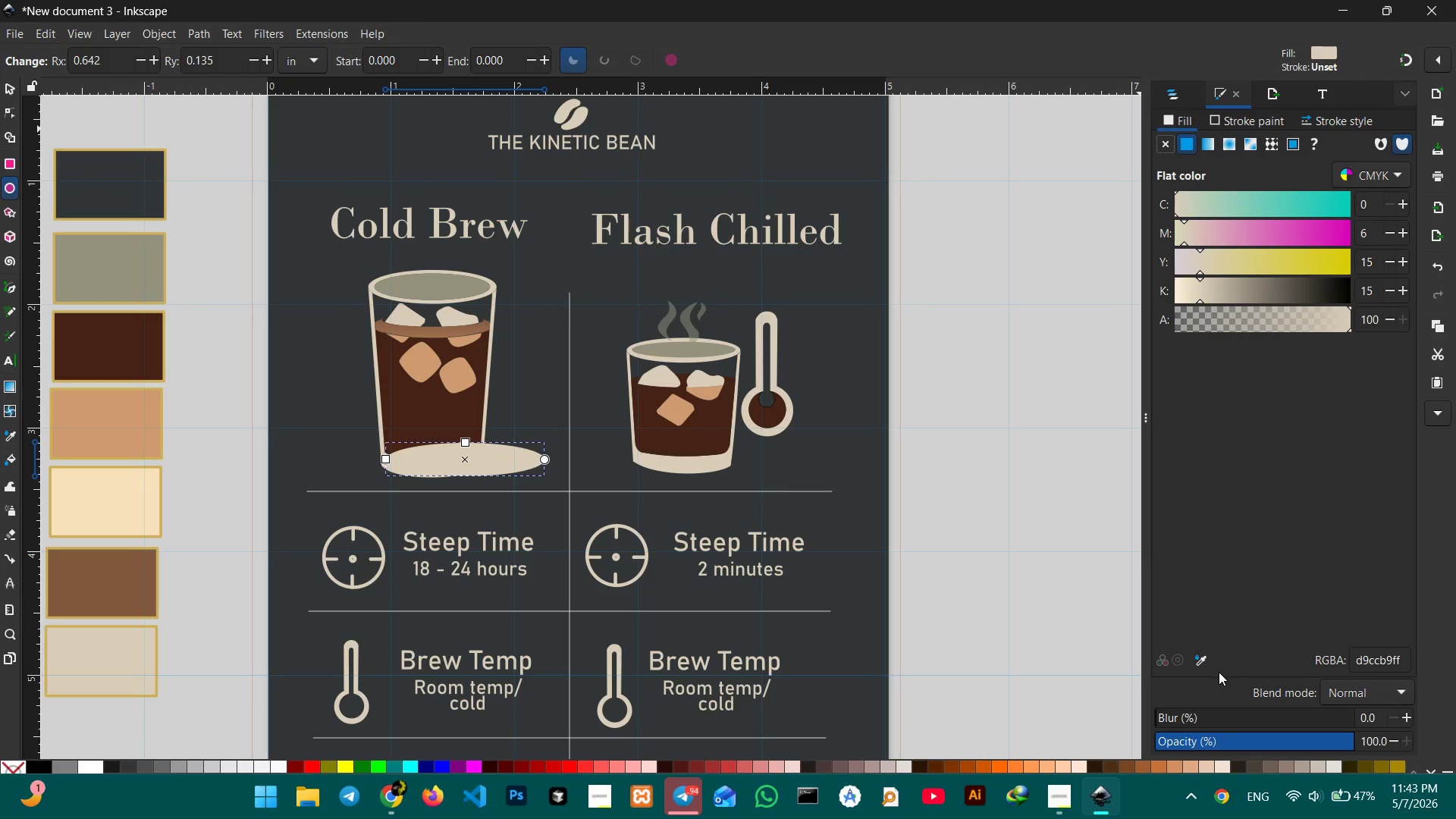 
left_click([1197, 648])
 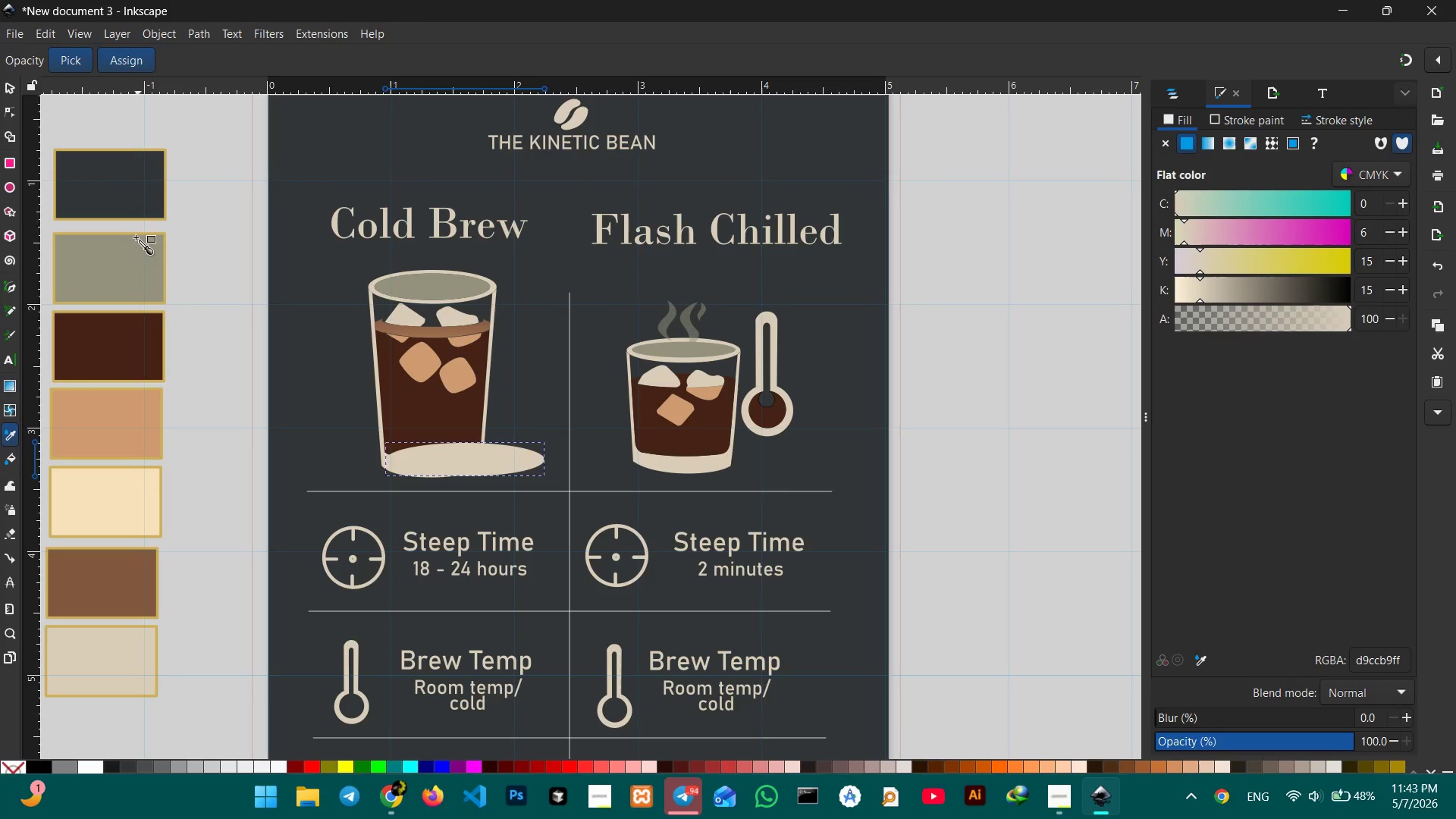 
left_click([130, 199])
 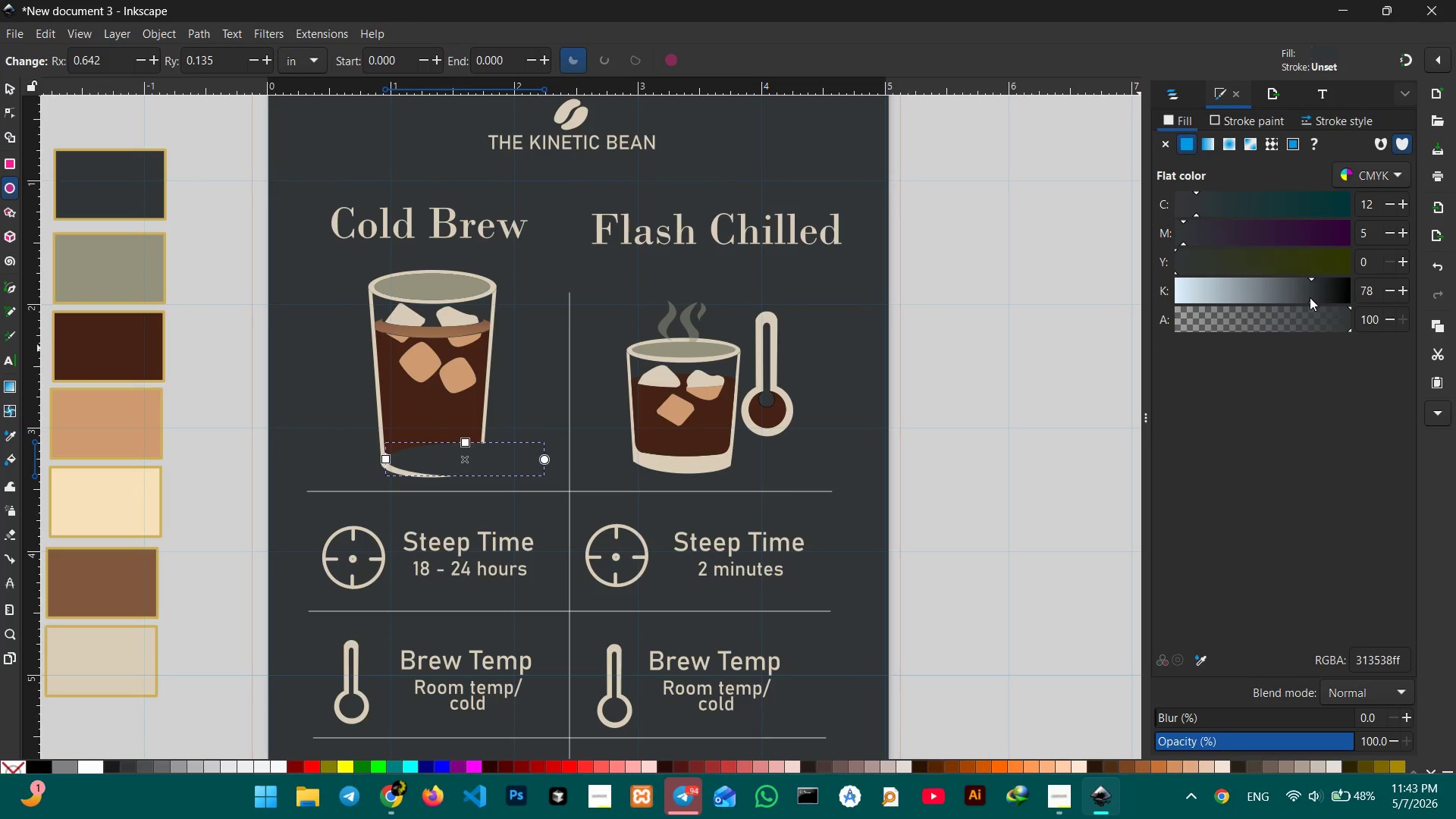 
left_click_drag(start_coordinate=[1310, 300], to_coordinate=[1322, 300])
 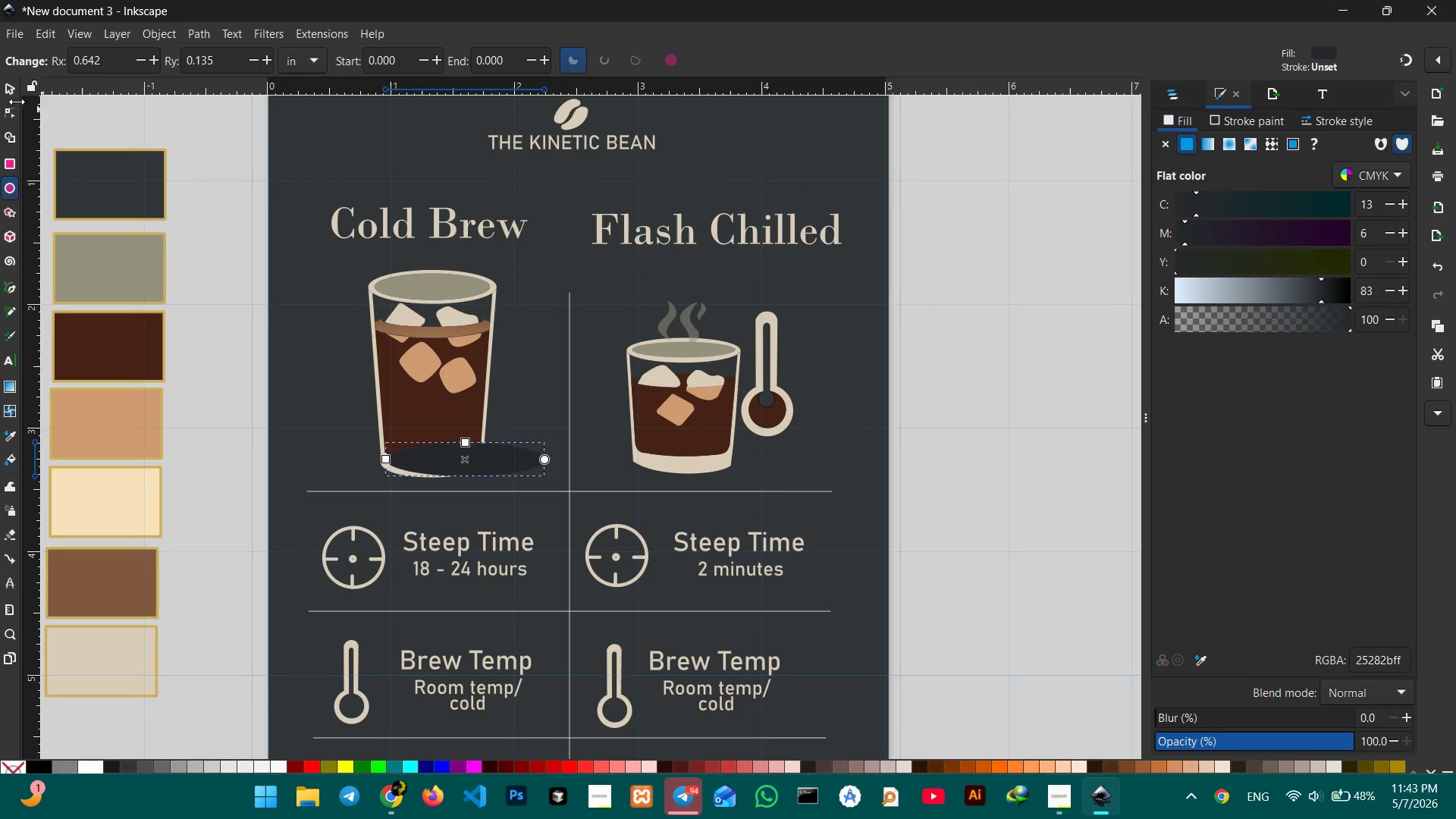 
left_click([9, 86])
 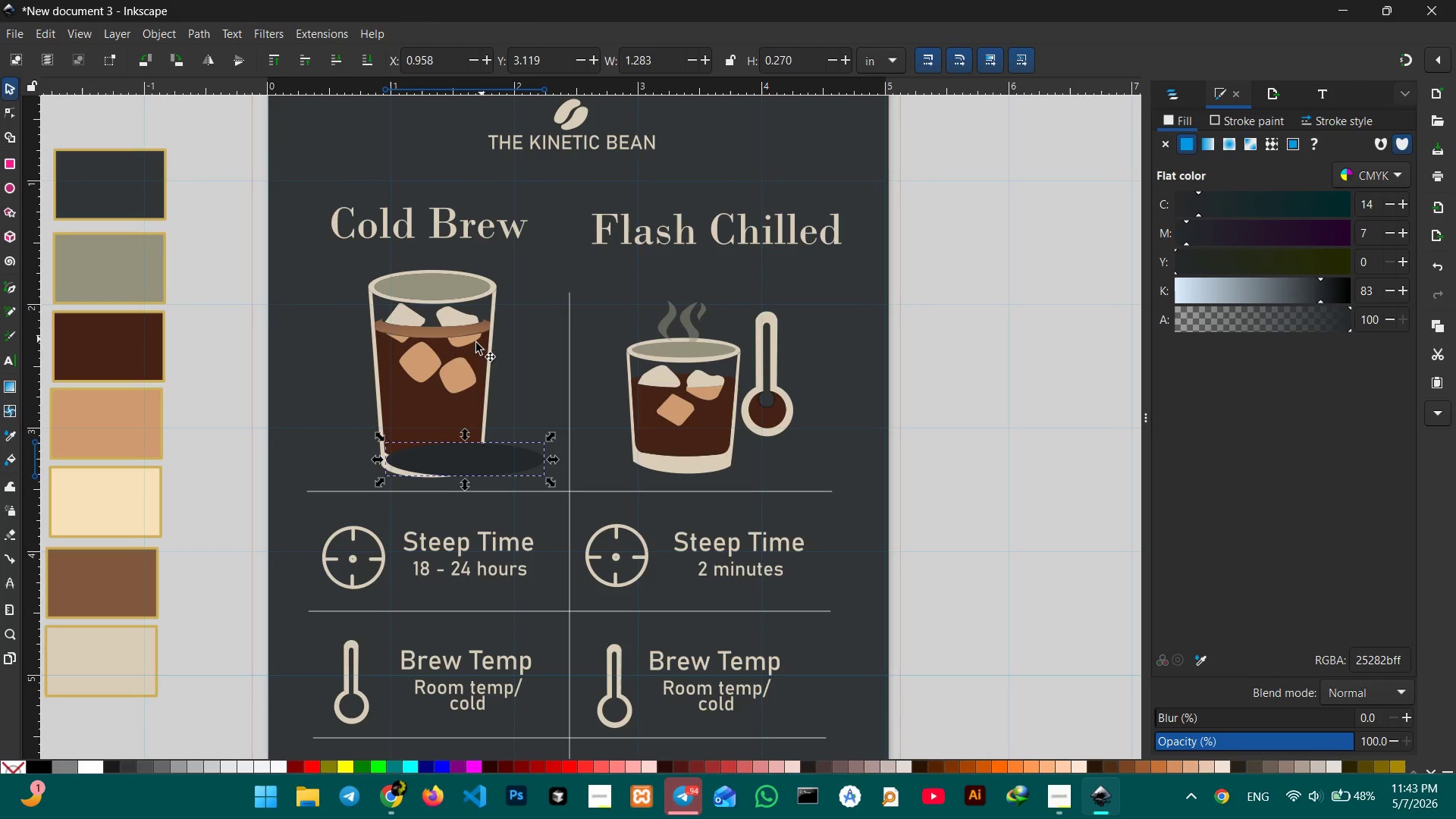 
left_click([457, 359])
 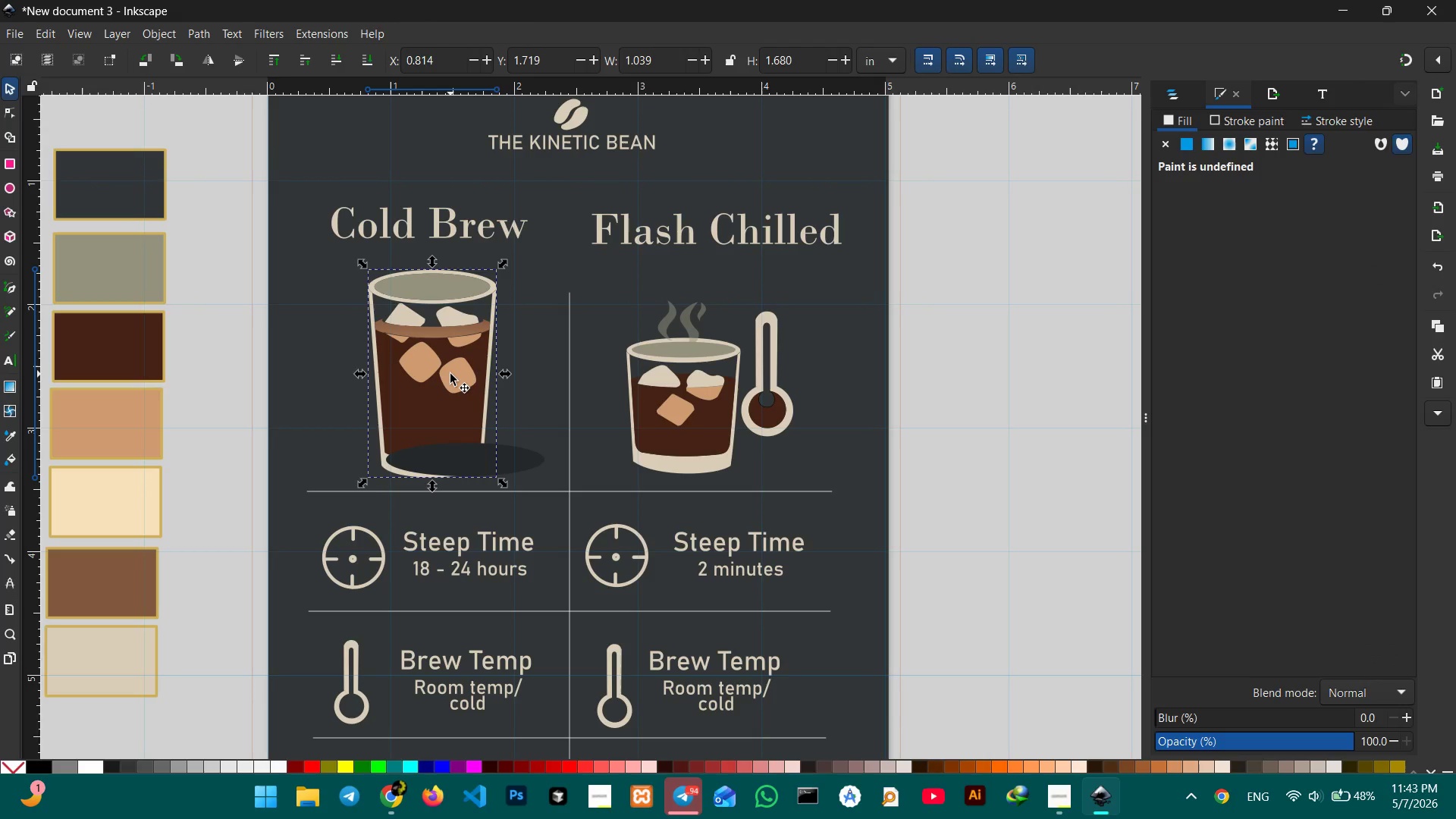 
key(Control+X)
 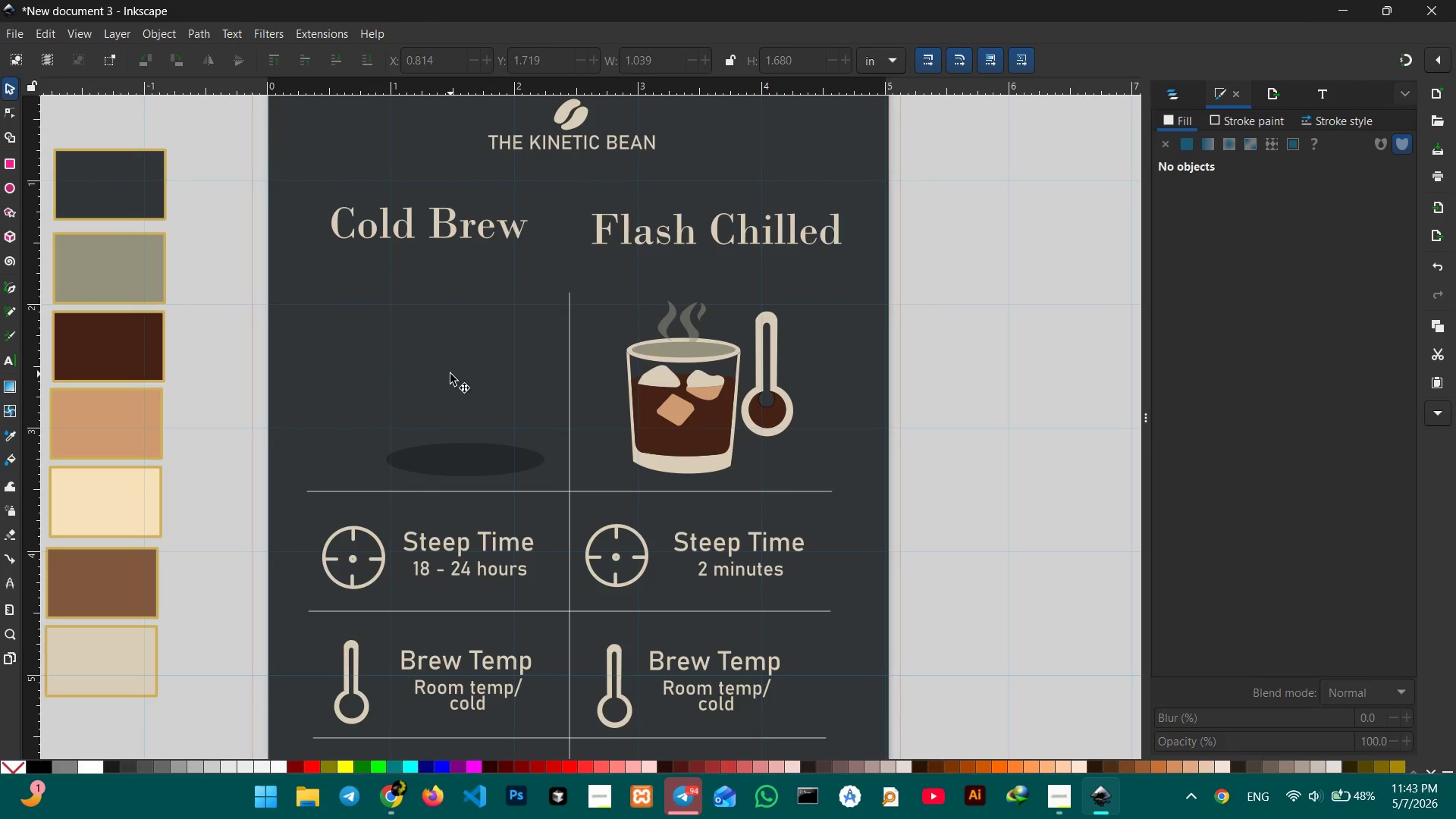 
key(Control+V)
 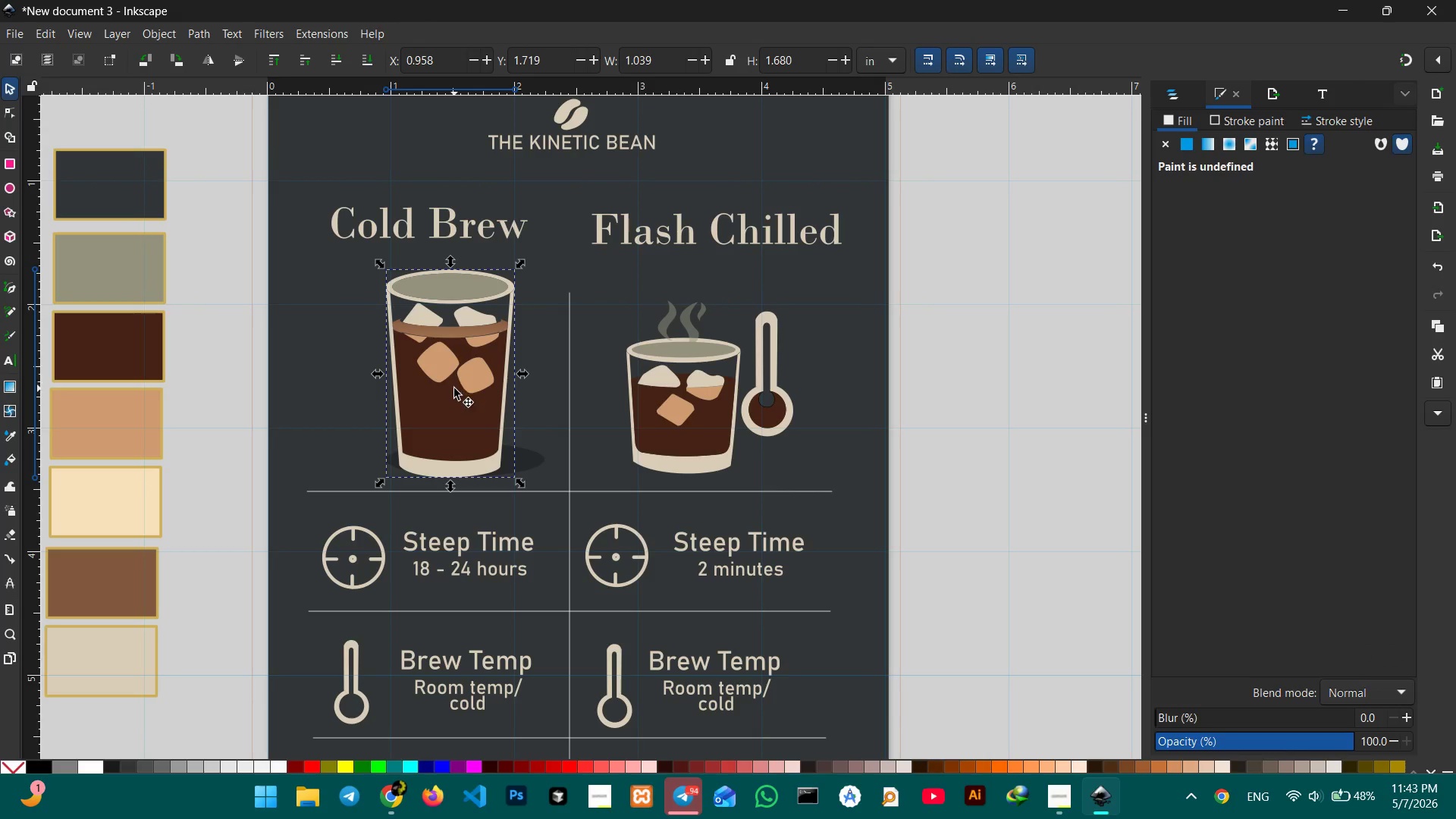 
left_click_drag(start_coordinate=[454, 391], to_coordinate=[436, 389])
 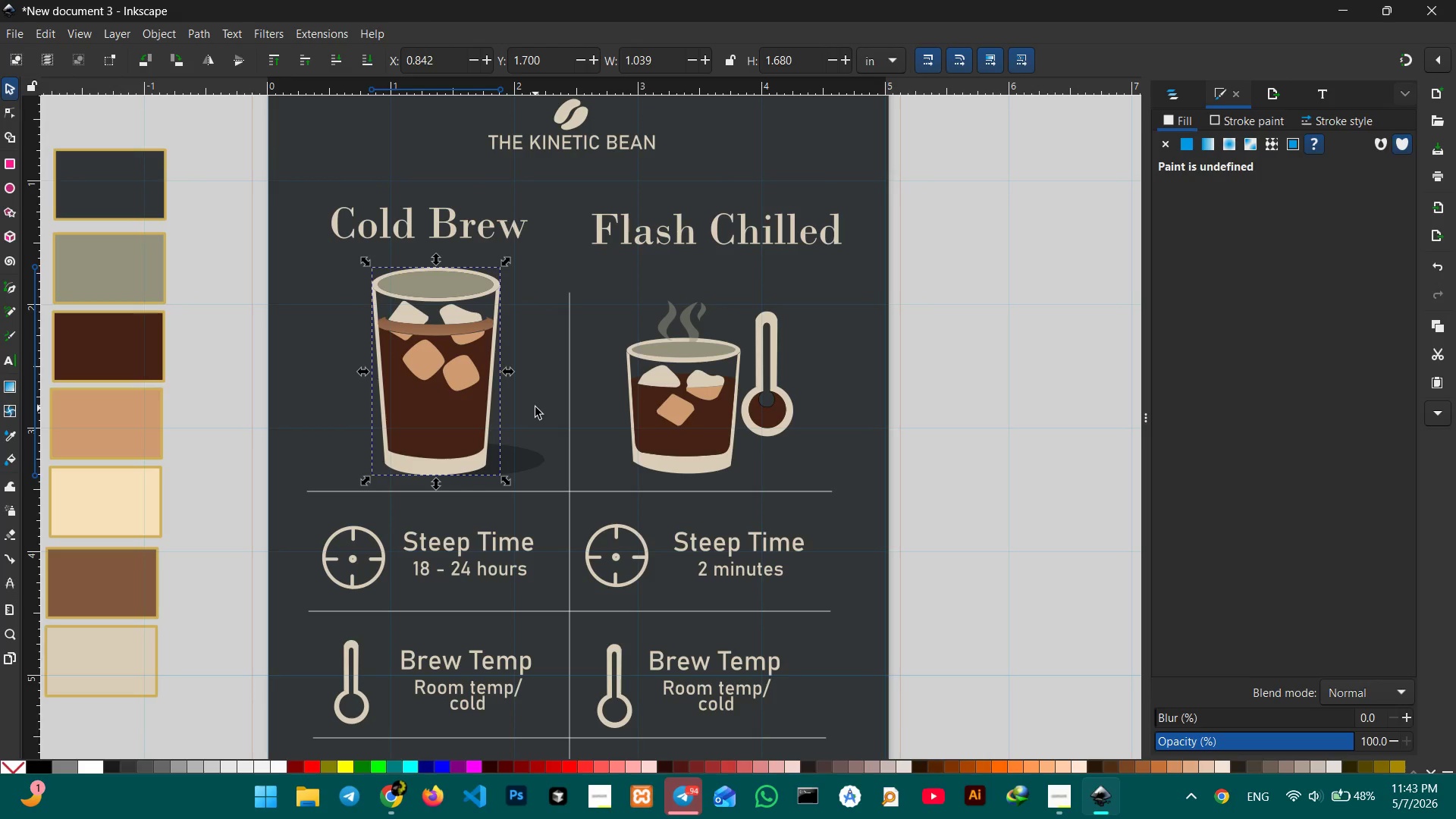 
left_click([535, 407])
 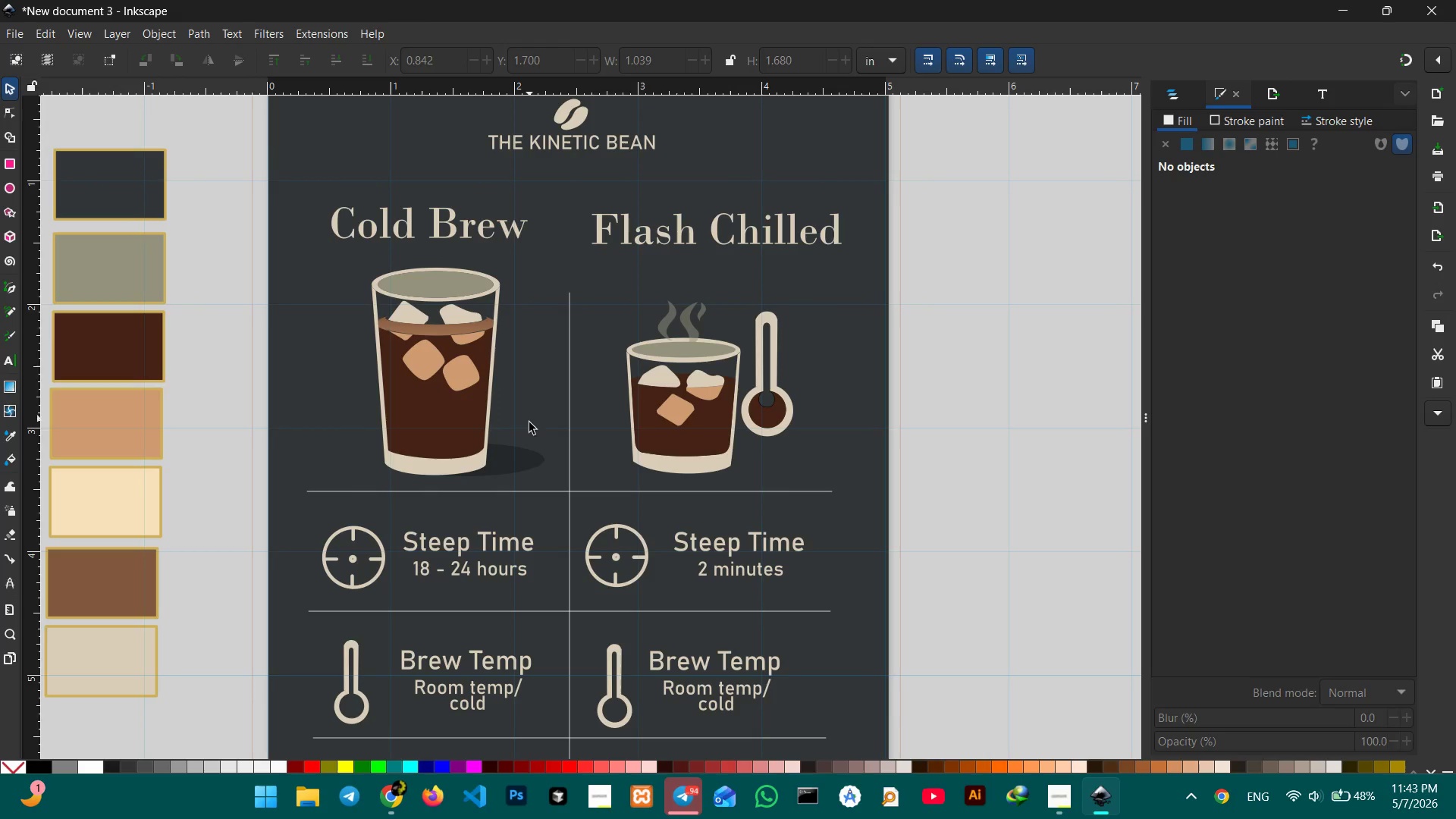 
left_click([521, 447])
 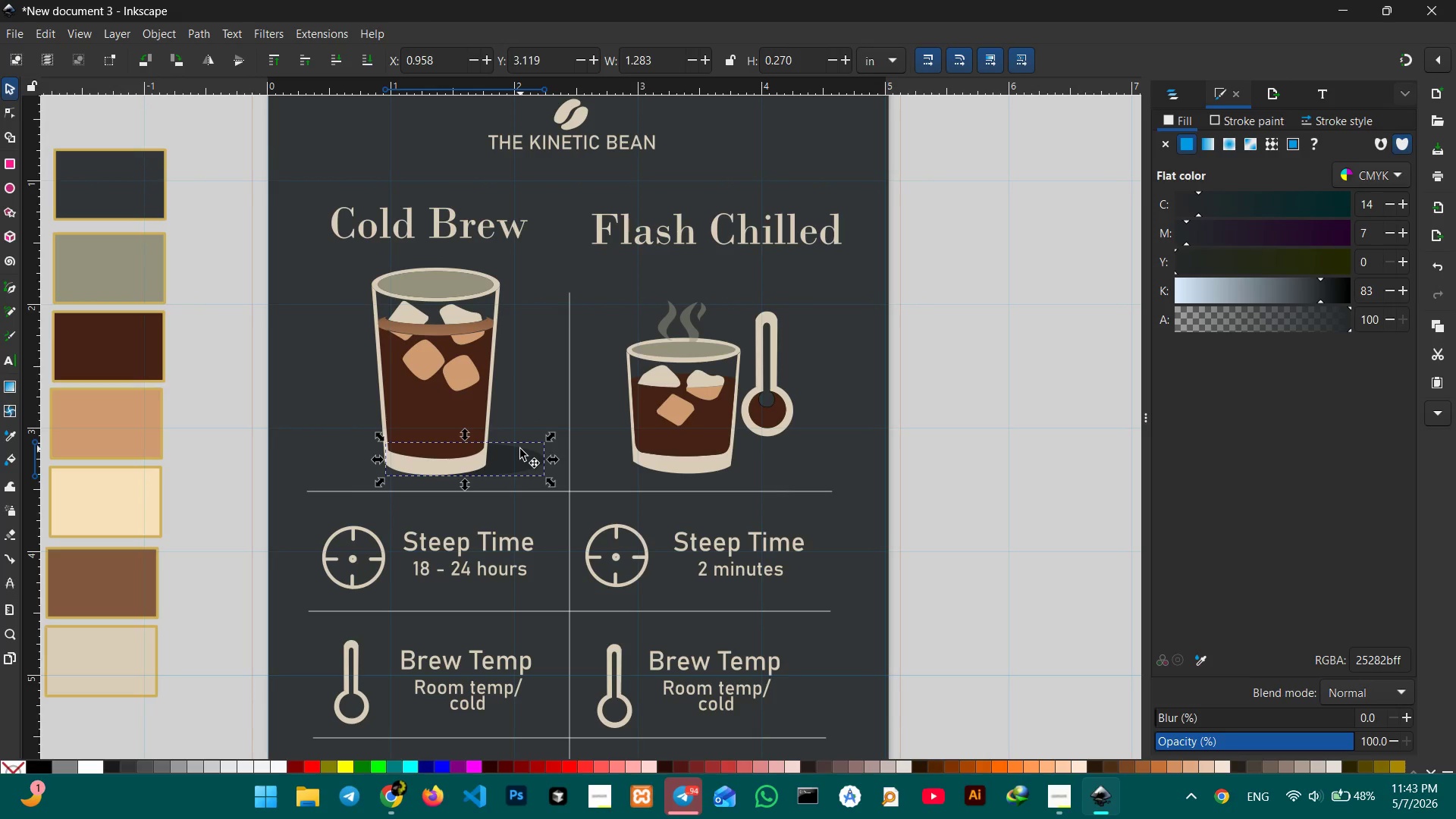 
key(Control+C)
 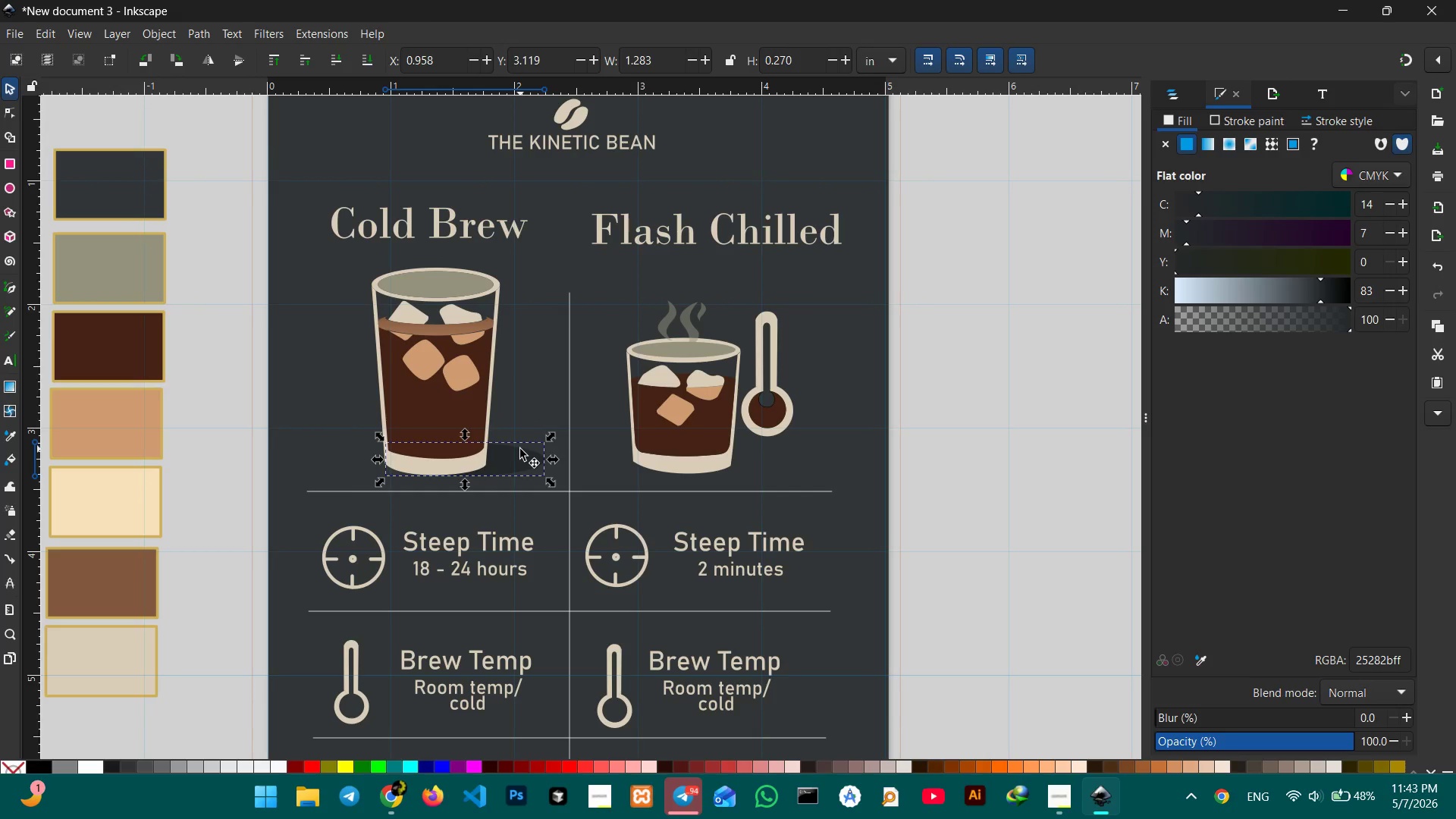 
key(Control+V)
 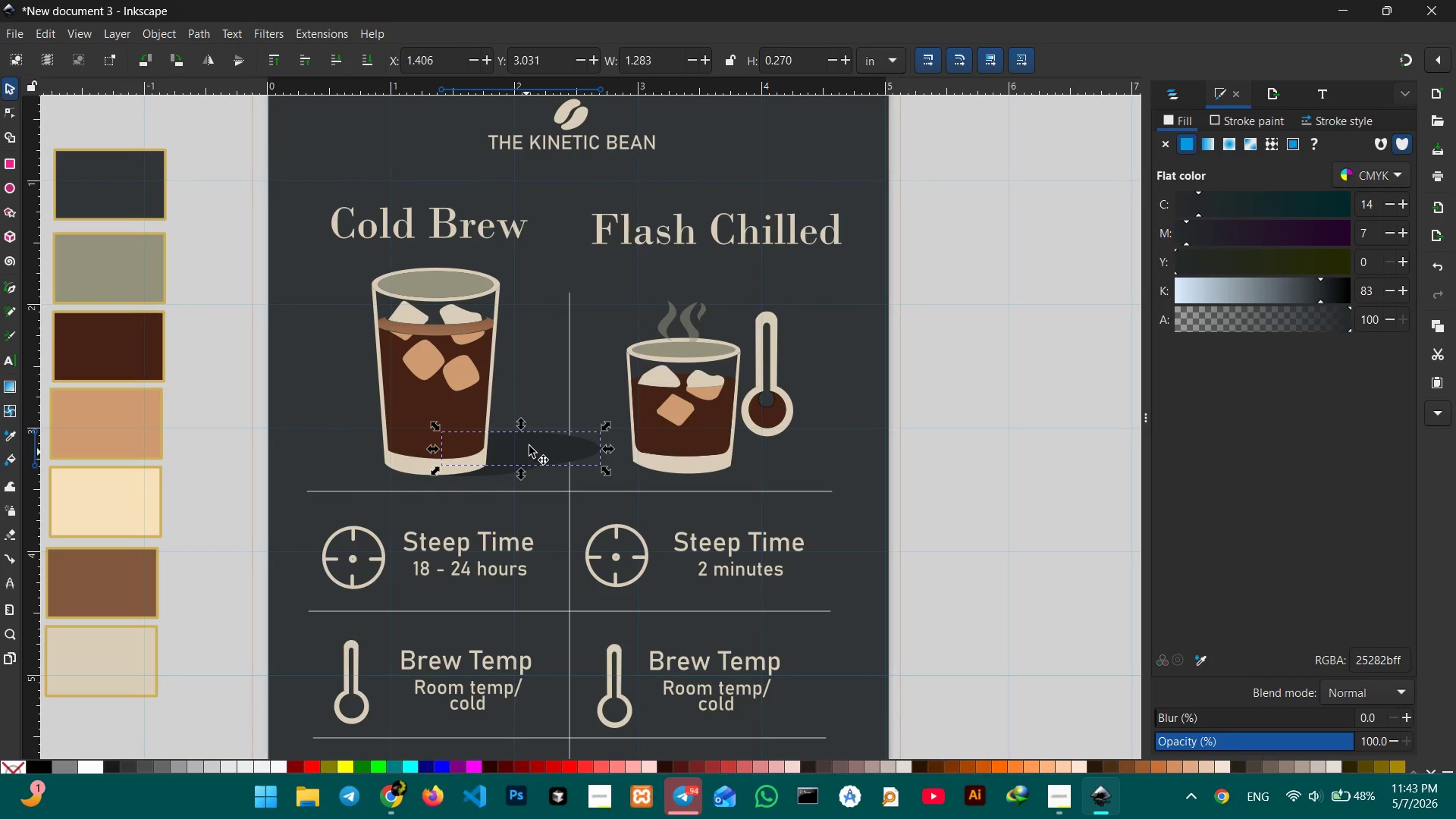 
left_click_drag(start_coordinate=[530, 444], to_coordinate=[736, 456])
 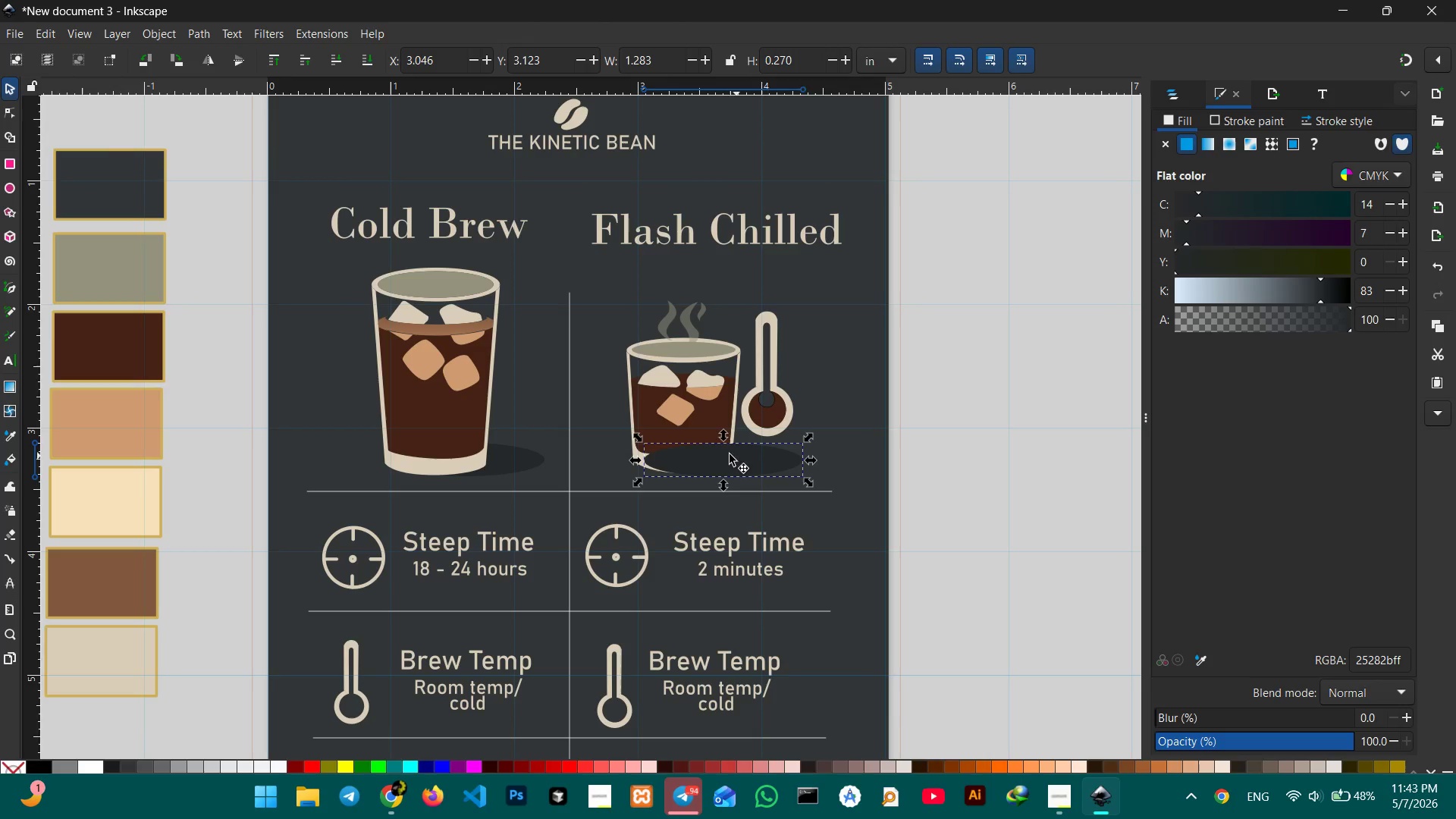 
left_click([688, 413])
 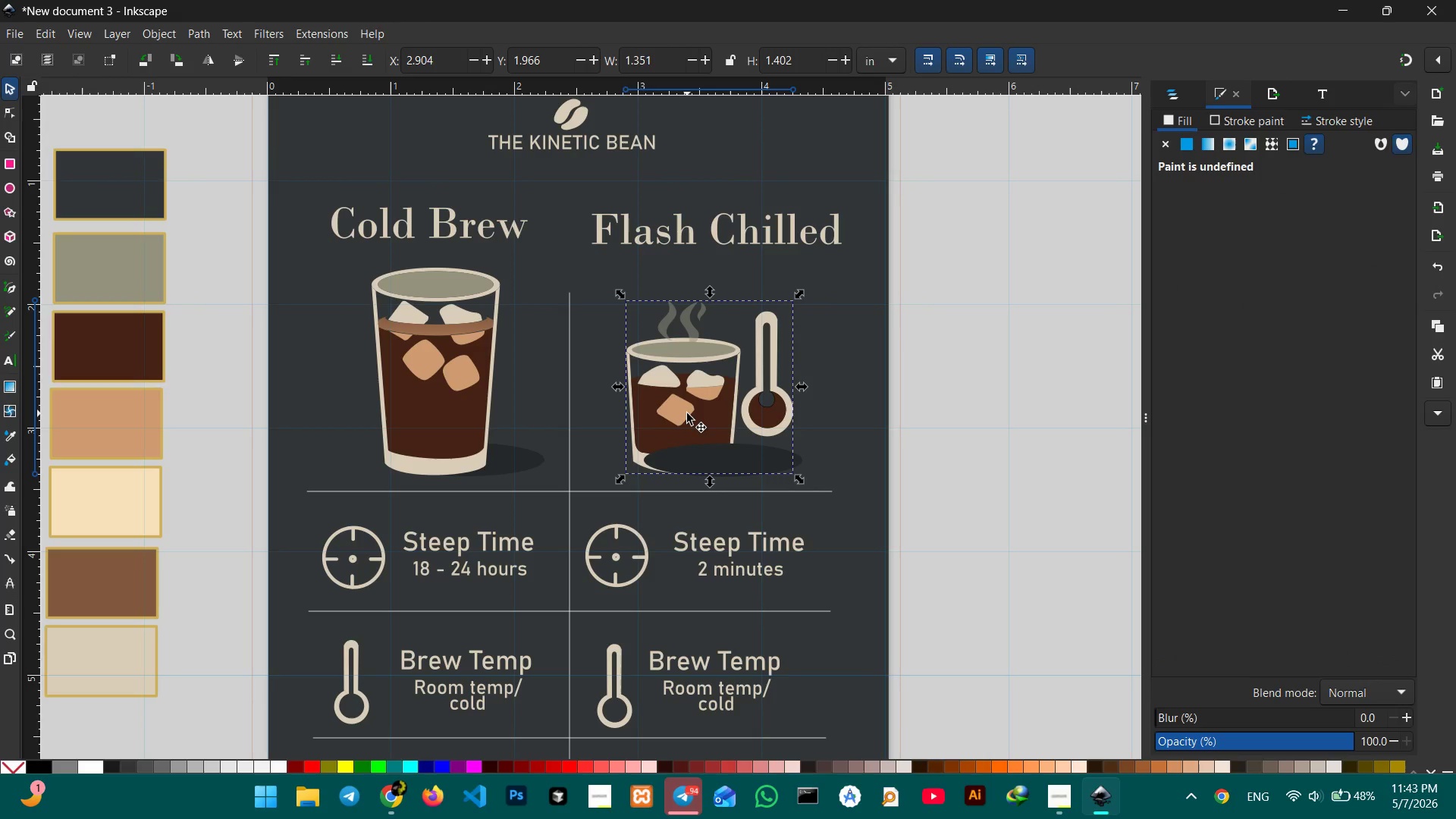 
key(Control+X)
 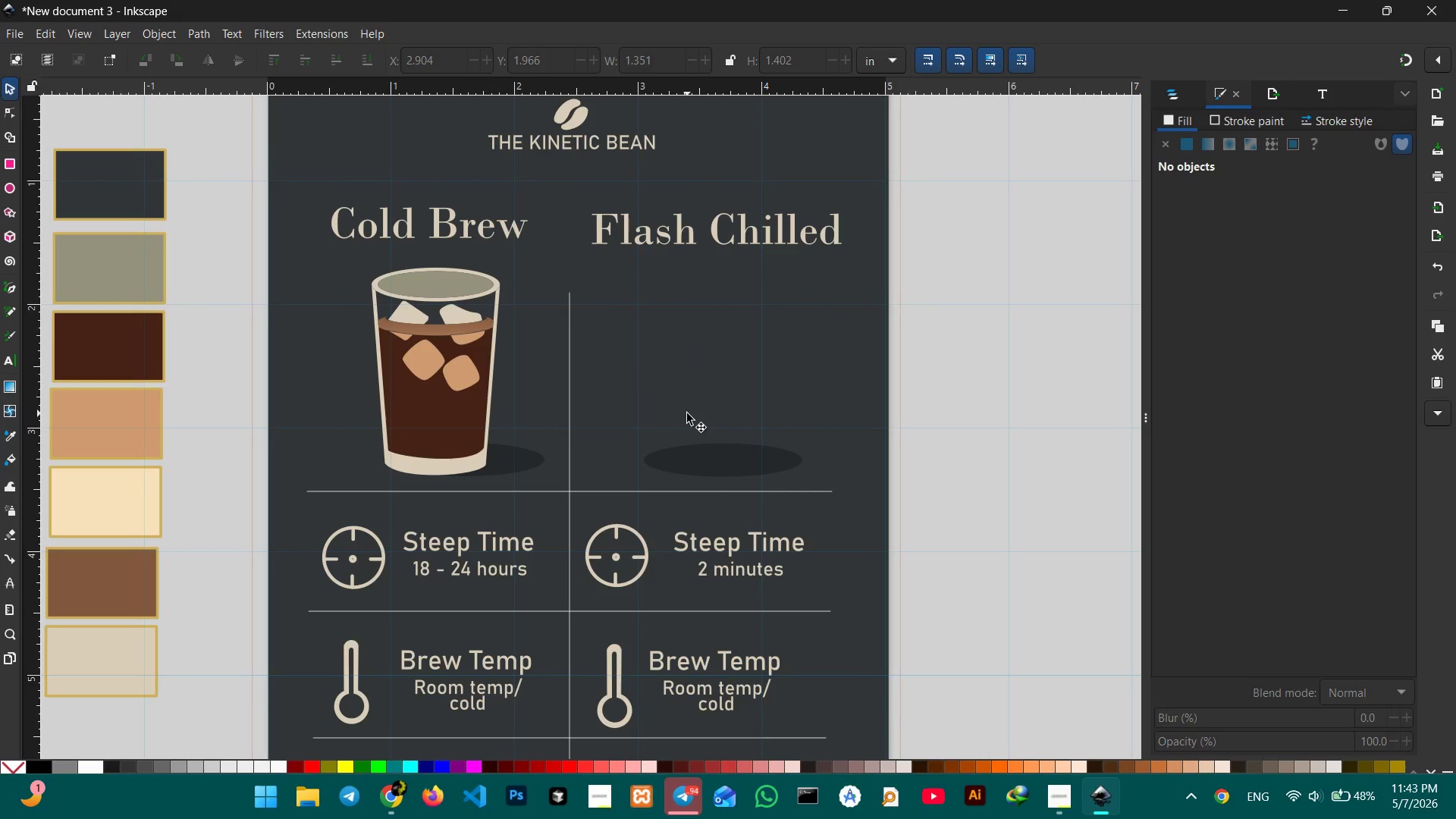 
key(Control+V)
 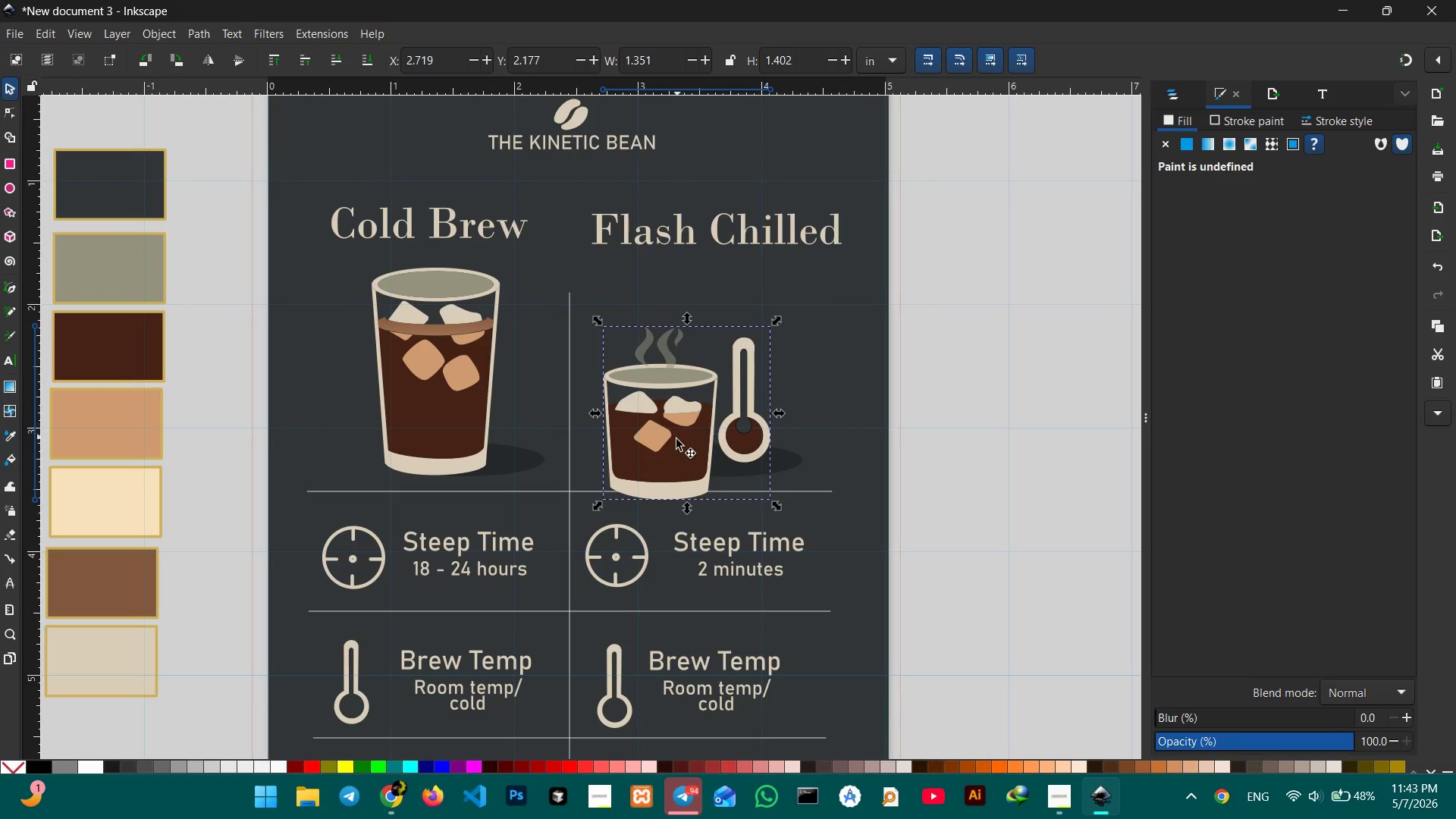 
left_click_drag(start_coordinate=[676, 439], to_coordinate=[704, 412])
 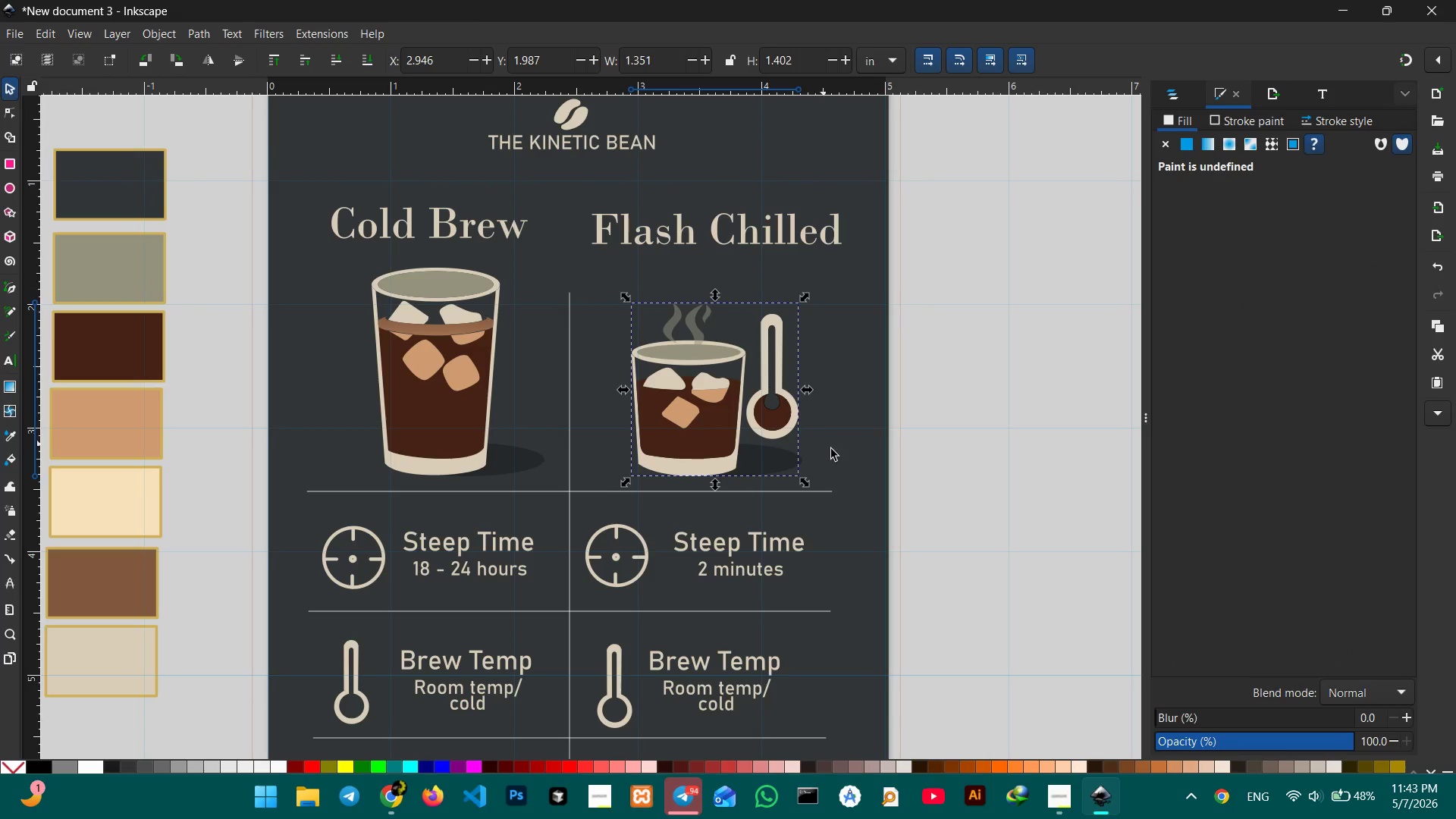 
left_click([837, 451])
 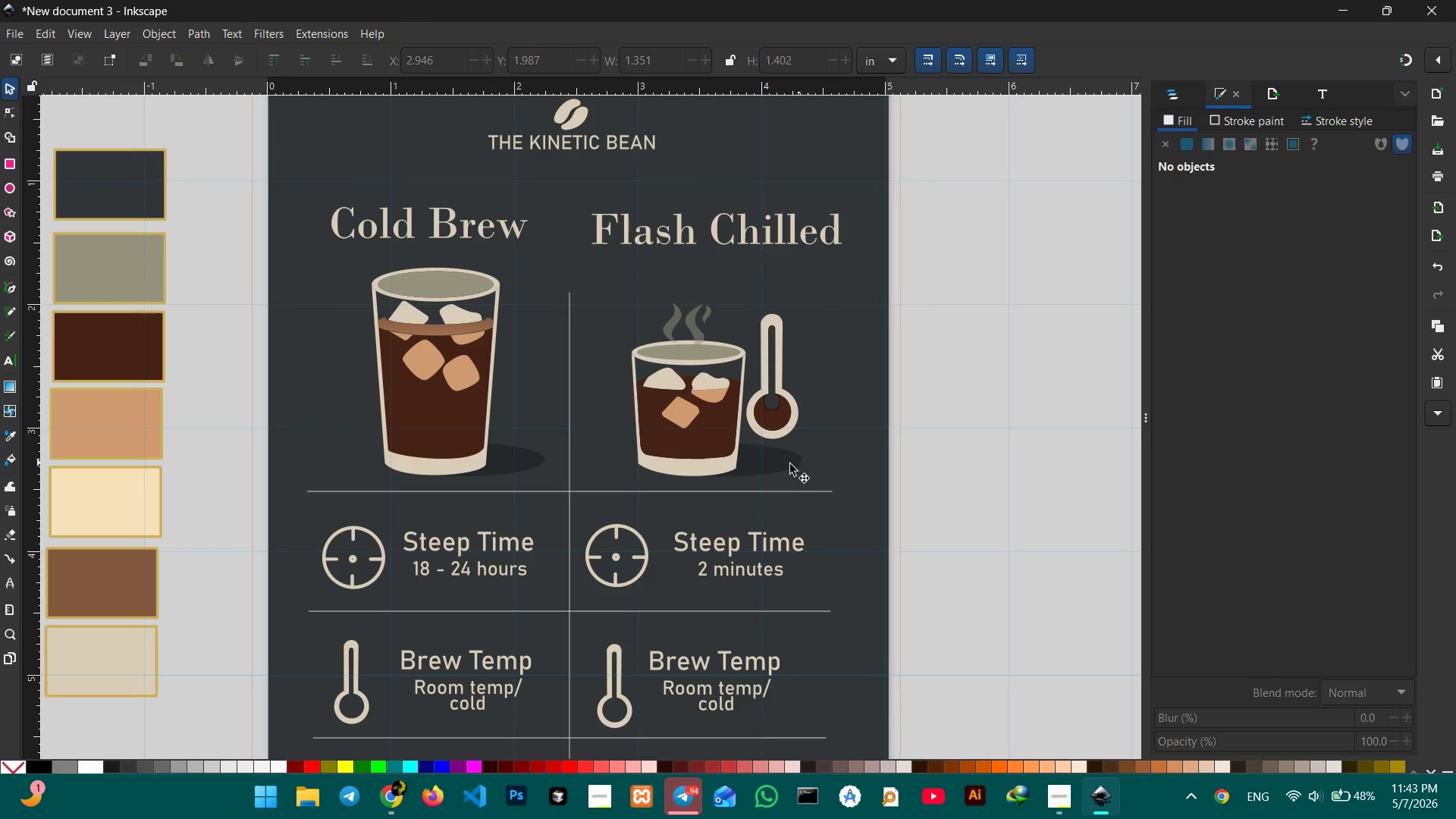 
left_click([777, 467])
 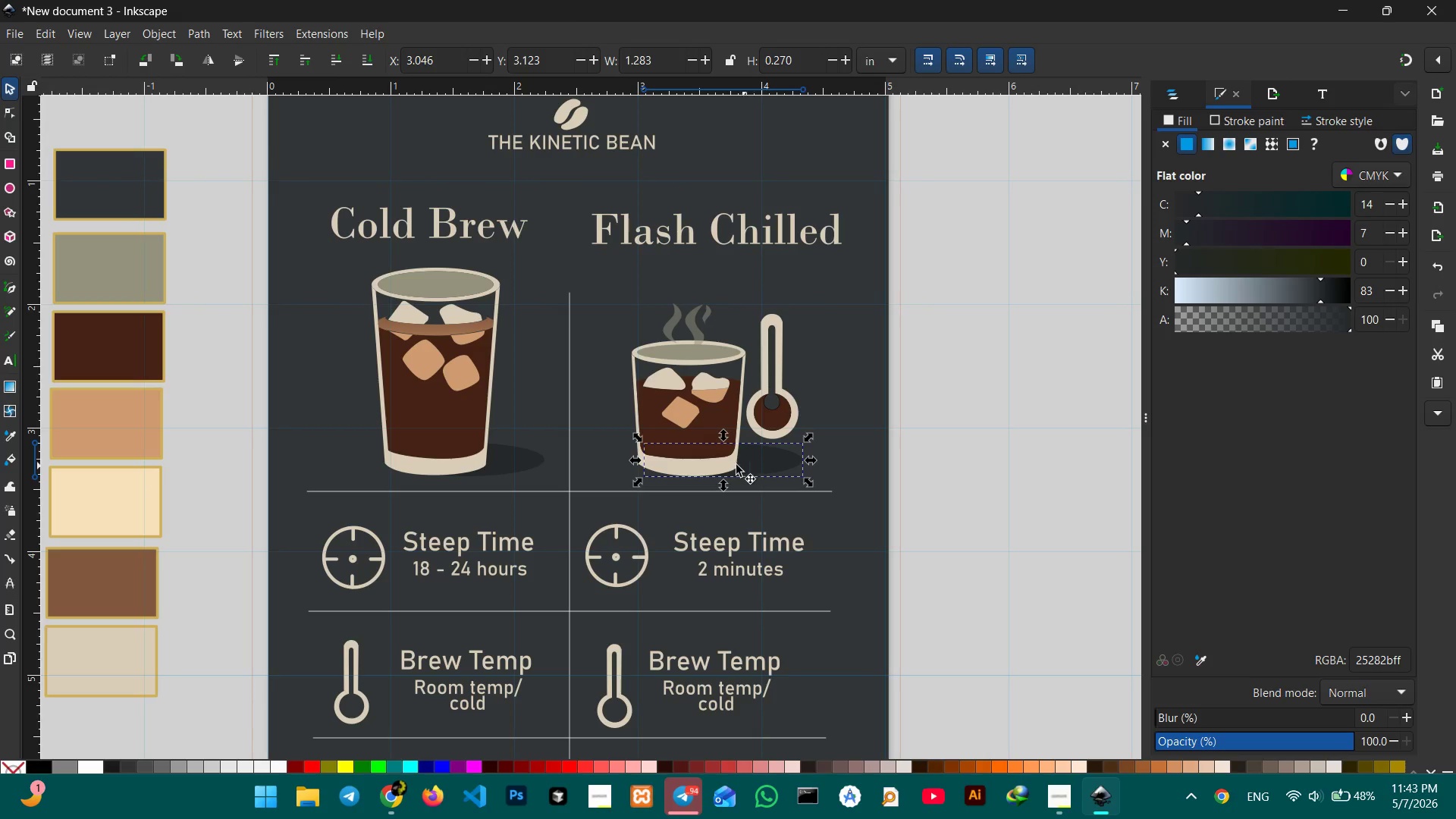 
hold_key(key=ShiftLeft, duration=1.38)
left_click([538, 461])
 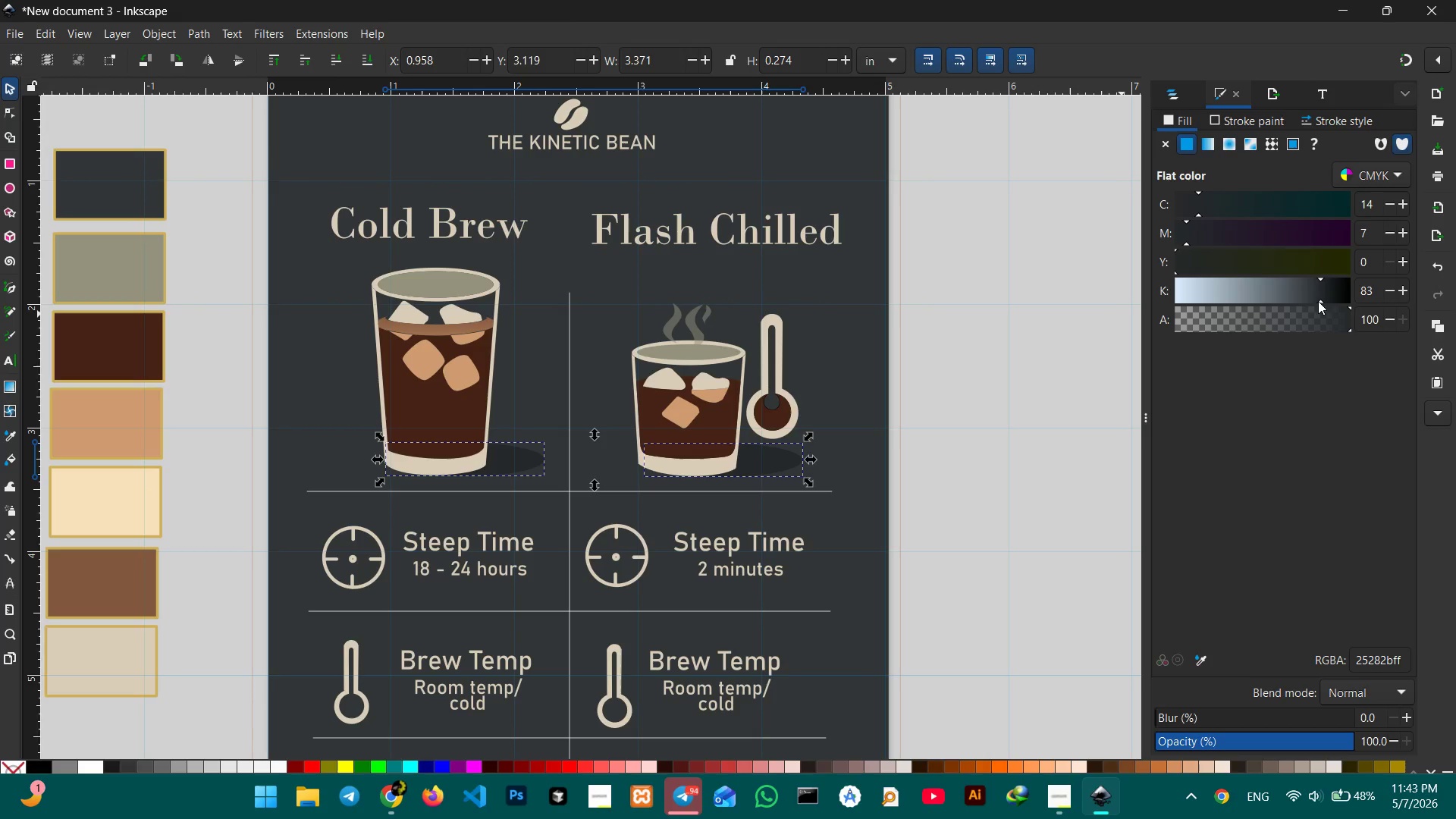 
left_click_drag(start_coordinate=[1320, 300], to_coordinate=[1316, 298])
 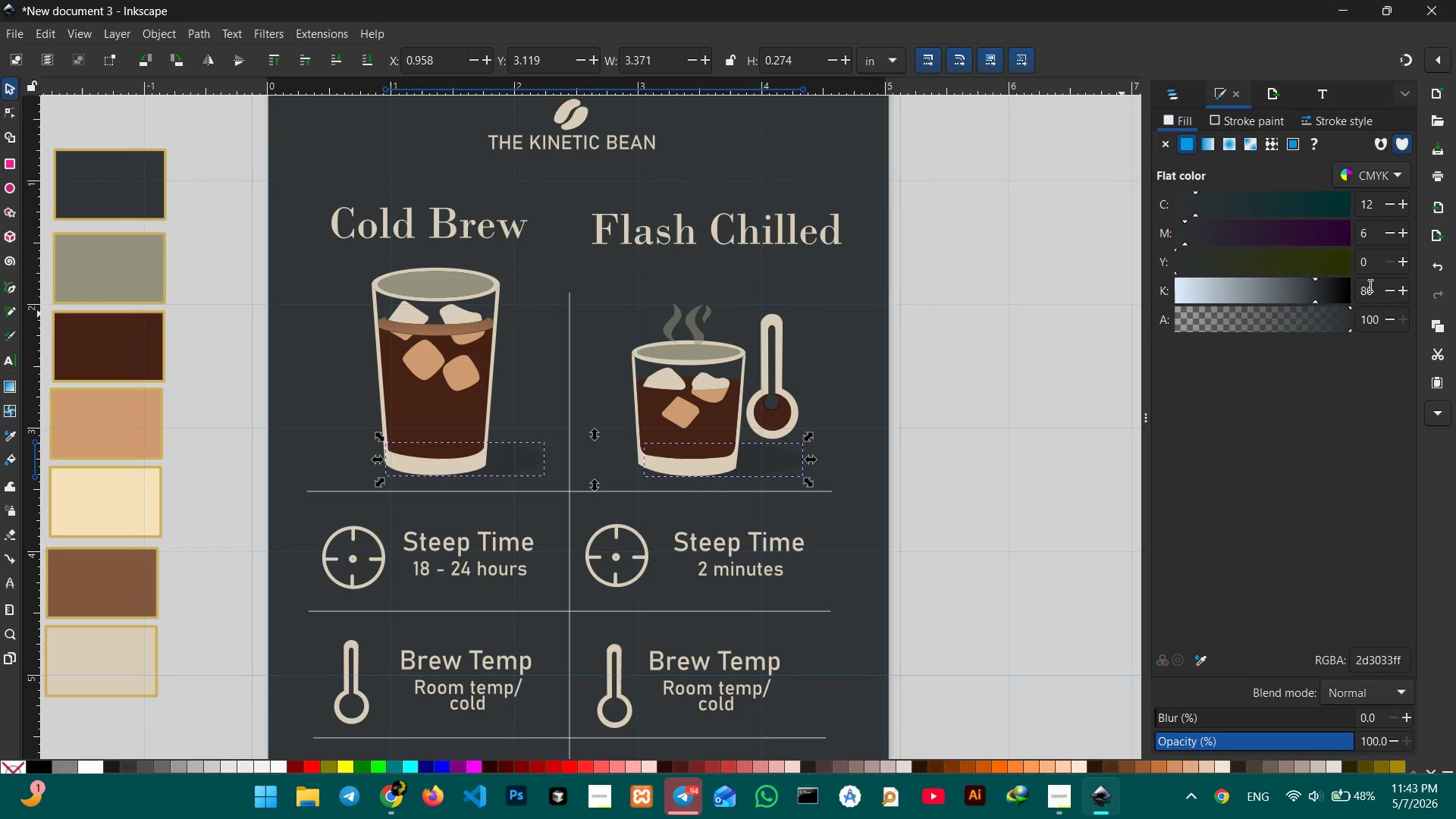 
left_click([1401, 287])
 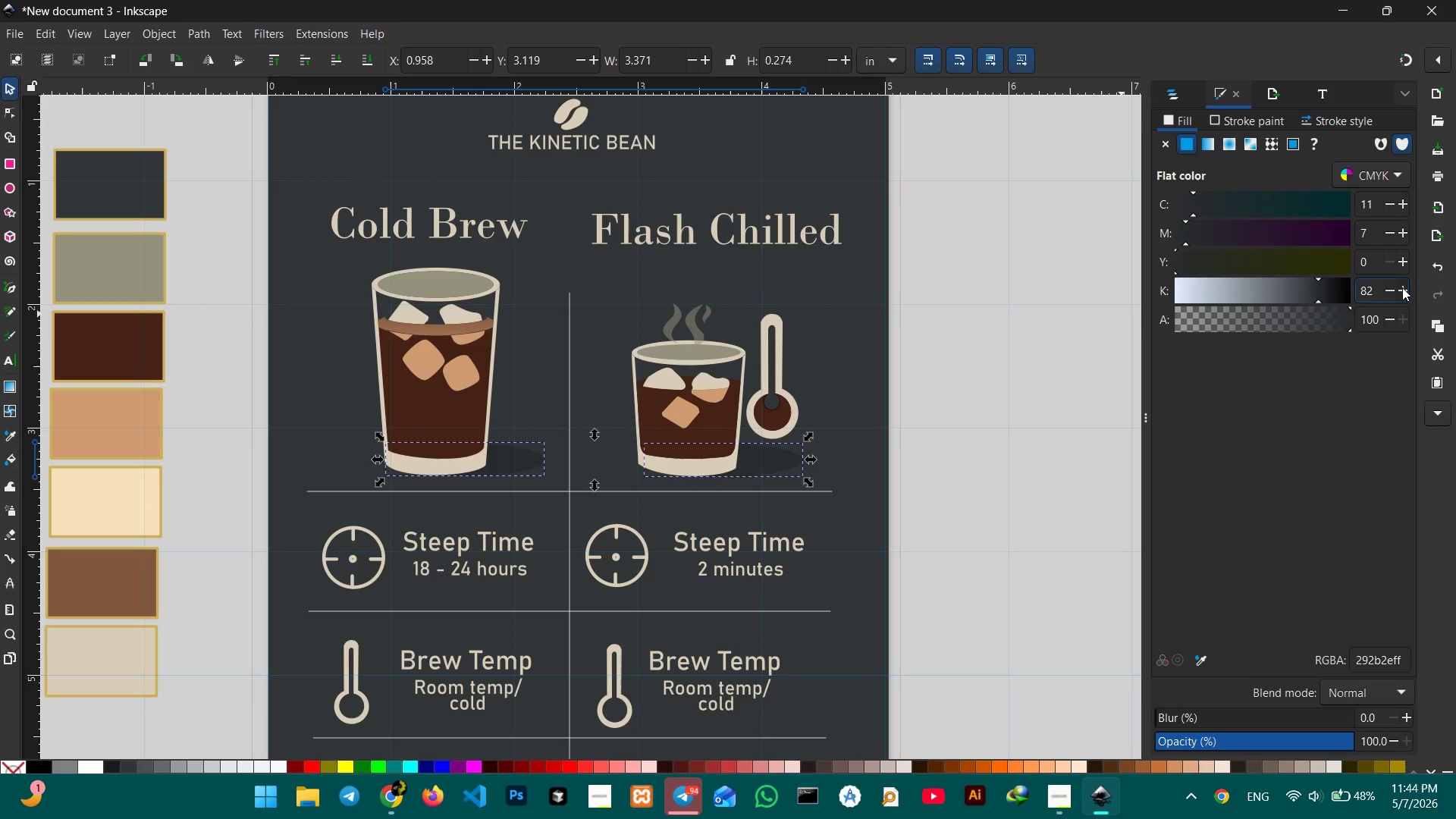 
double_click([1402, 287])
 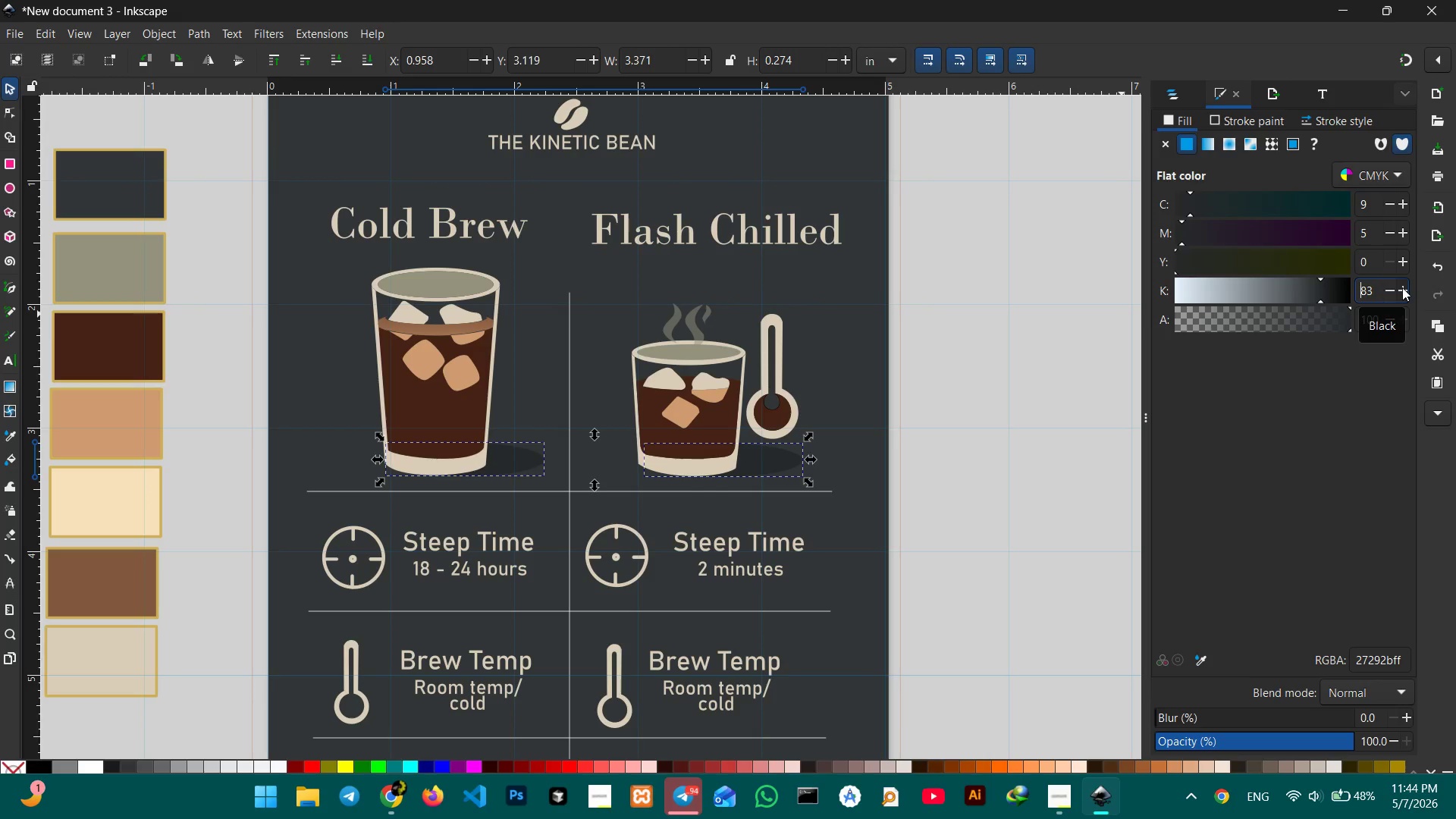 
triple_click([1402, 287])
 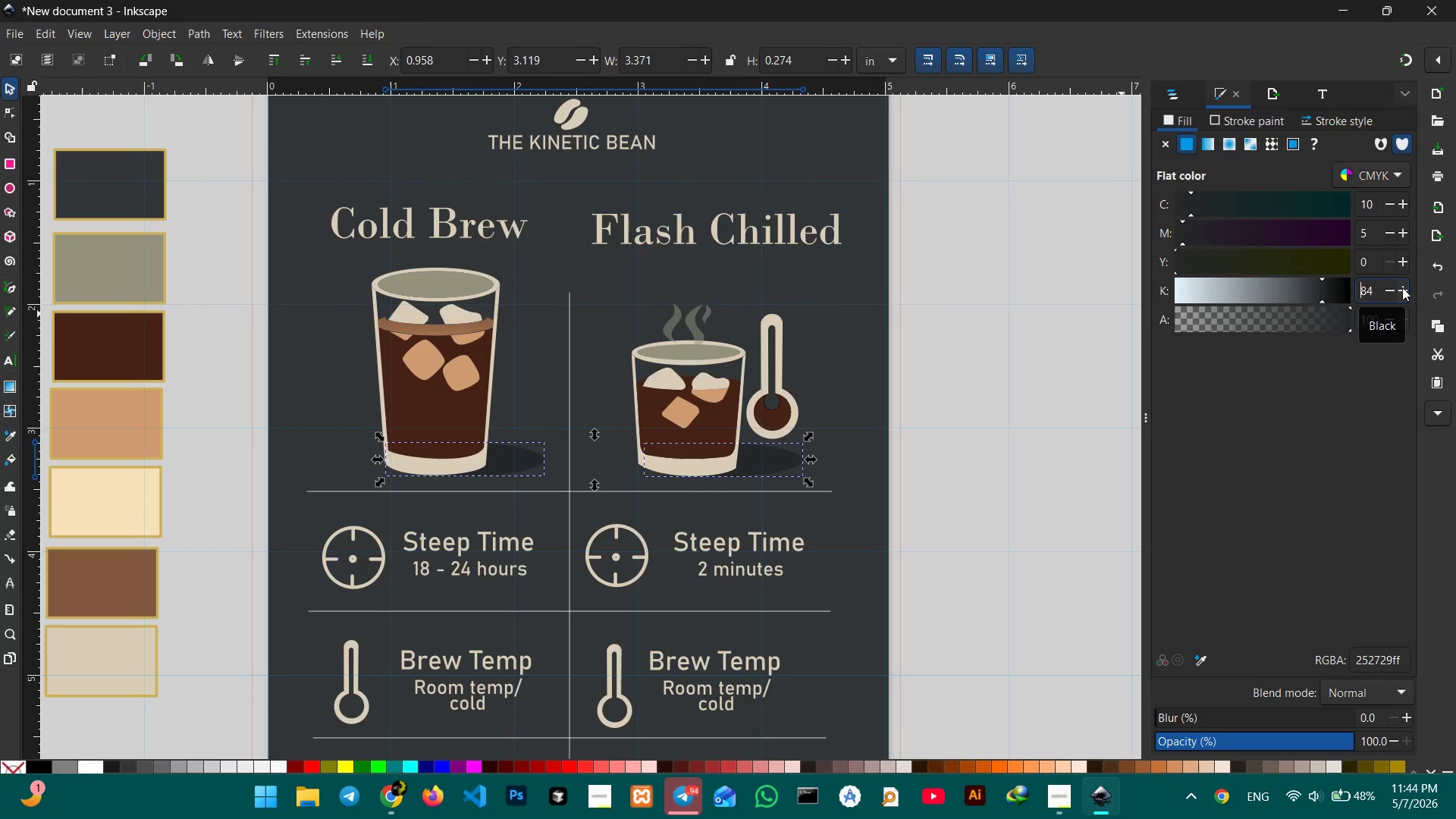 
left_click([1402, 287])
 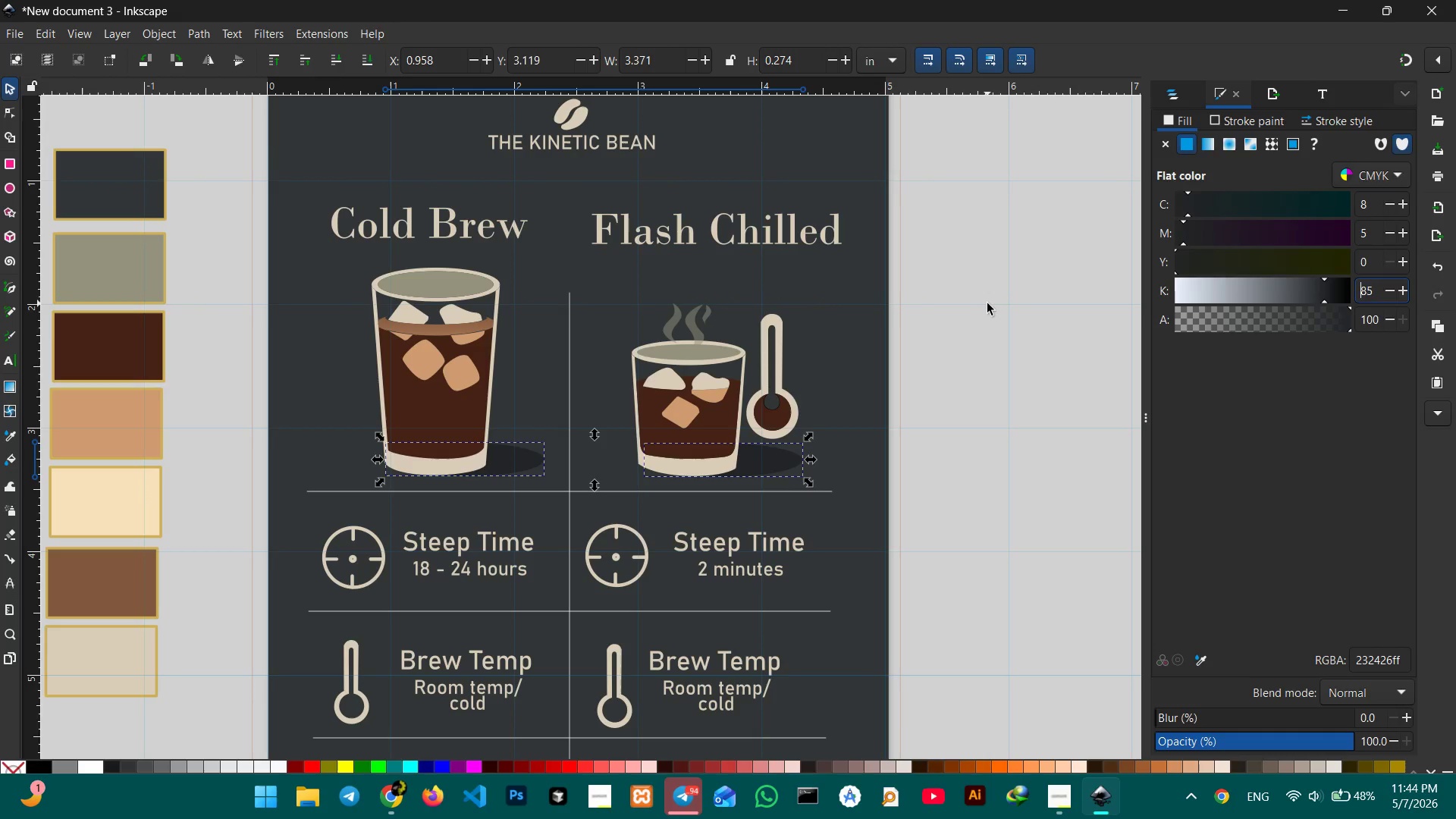 
double_click([987, 303])
 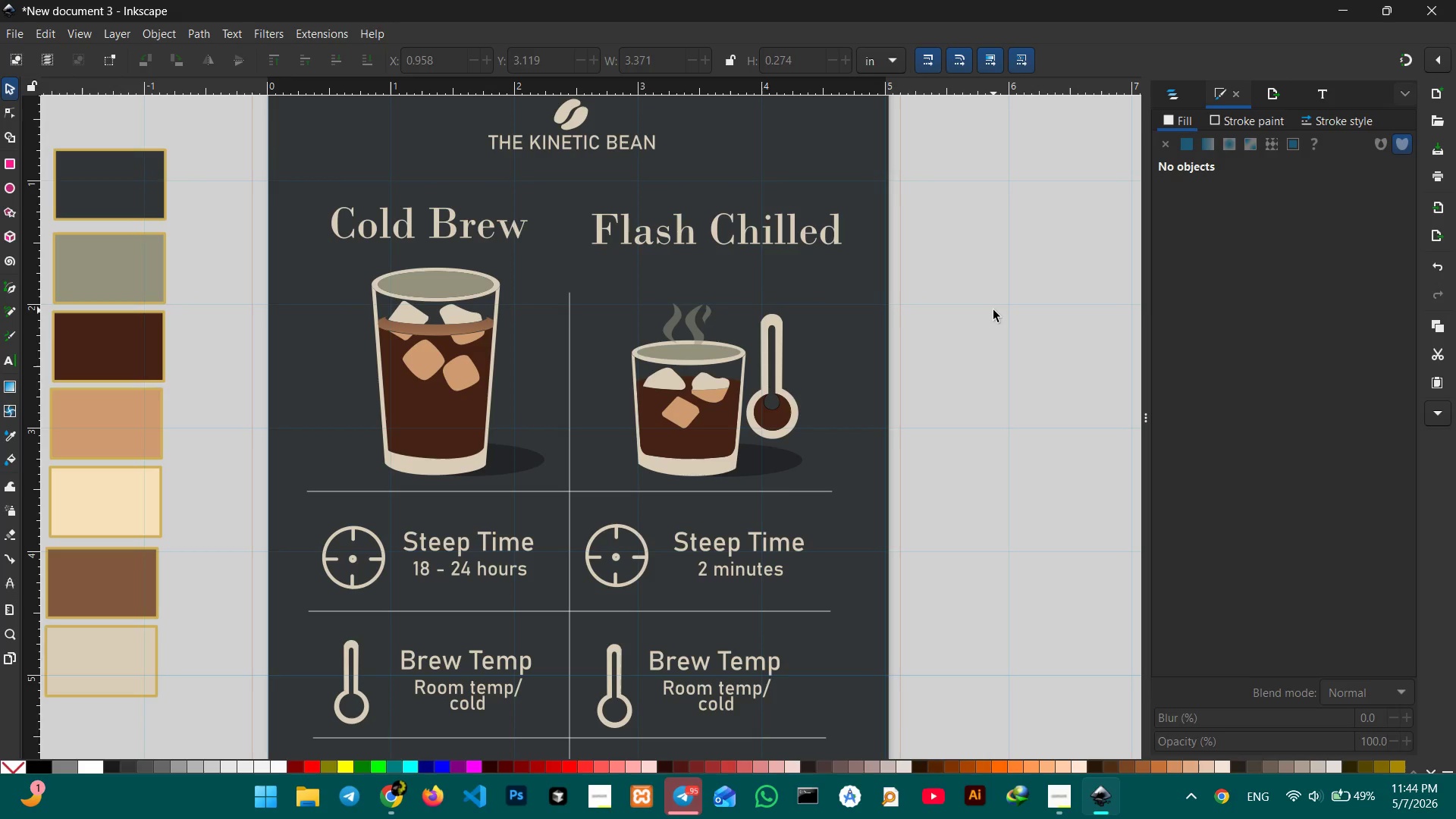 
wait(18.84)
 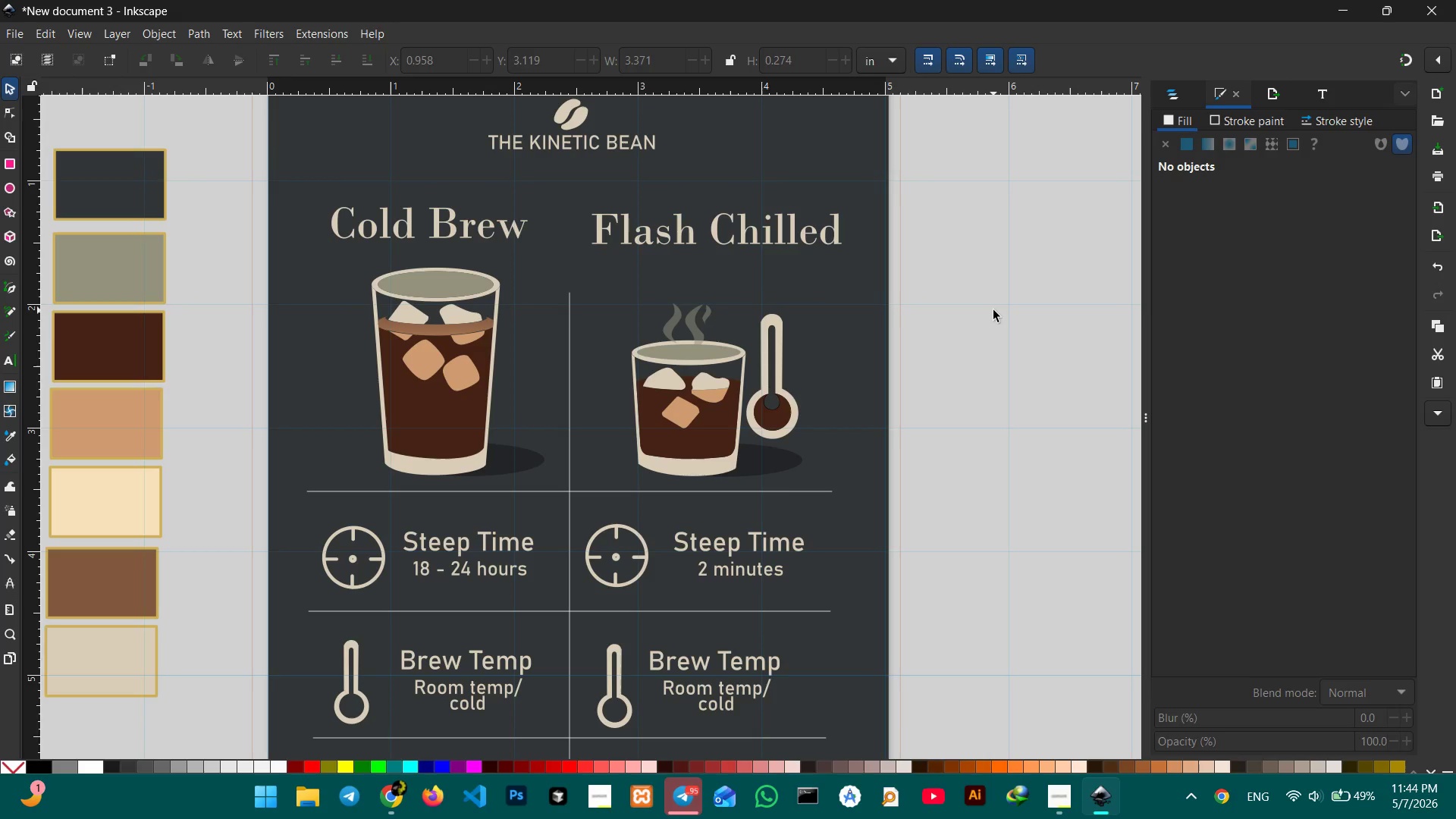 
hold_key(key=ControlLeft, duration=0.53)
scroll: coordinate [623, 310], scroll_direction: down, amount: 2.0
 